 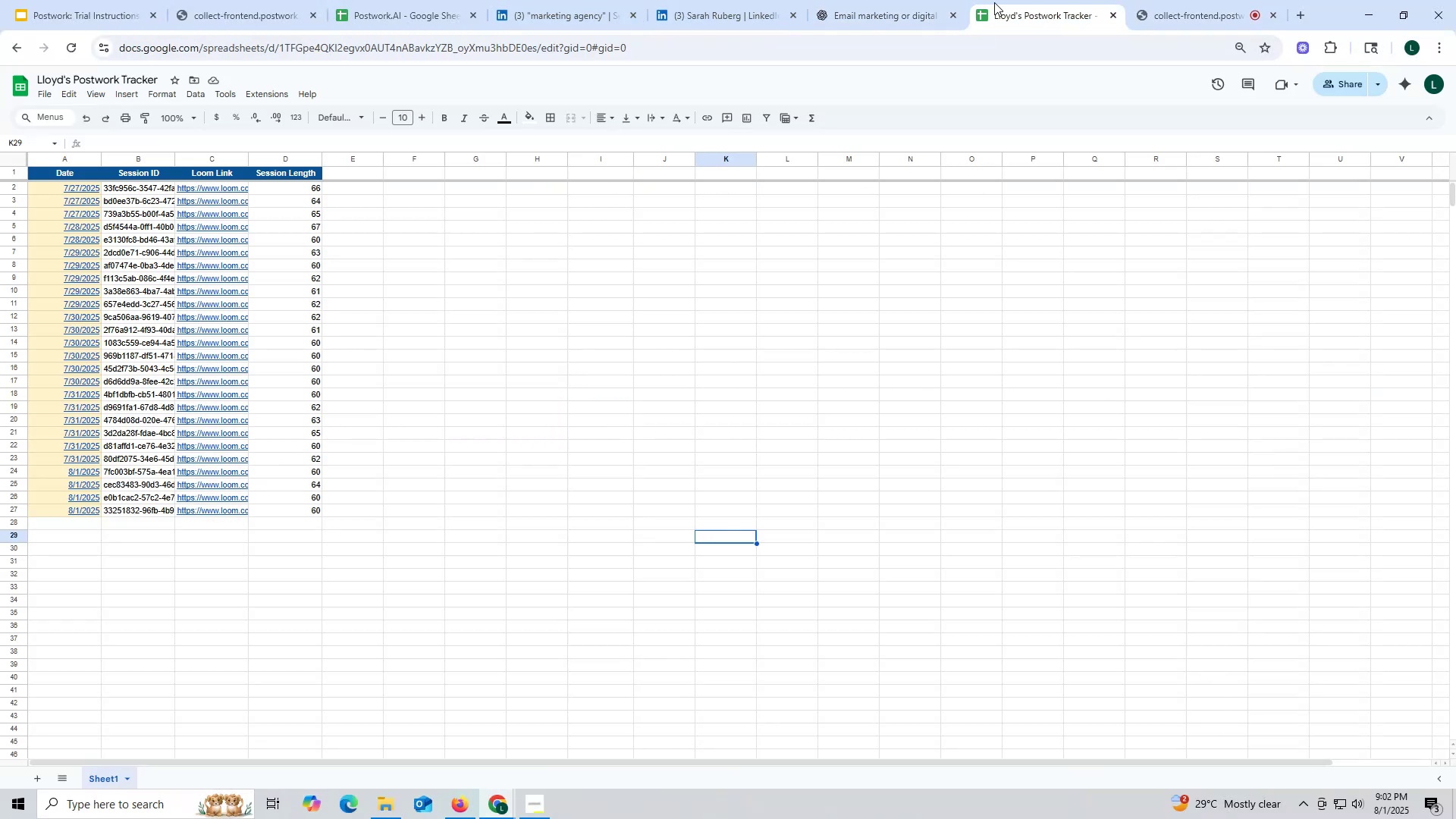 
left_click([714, 13])
 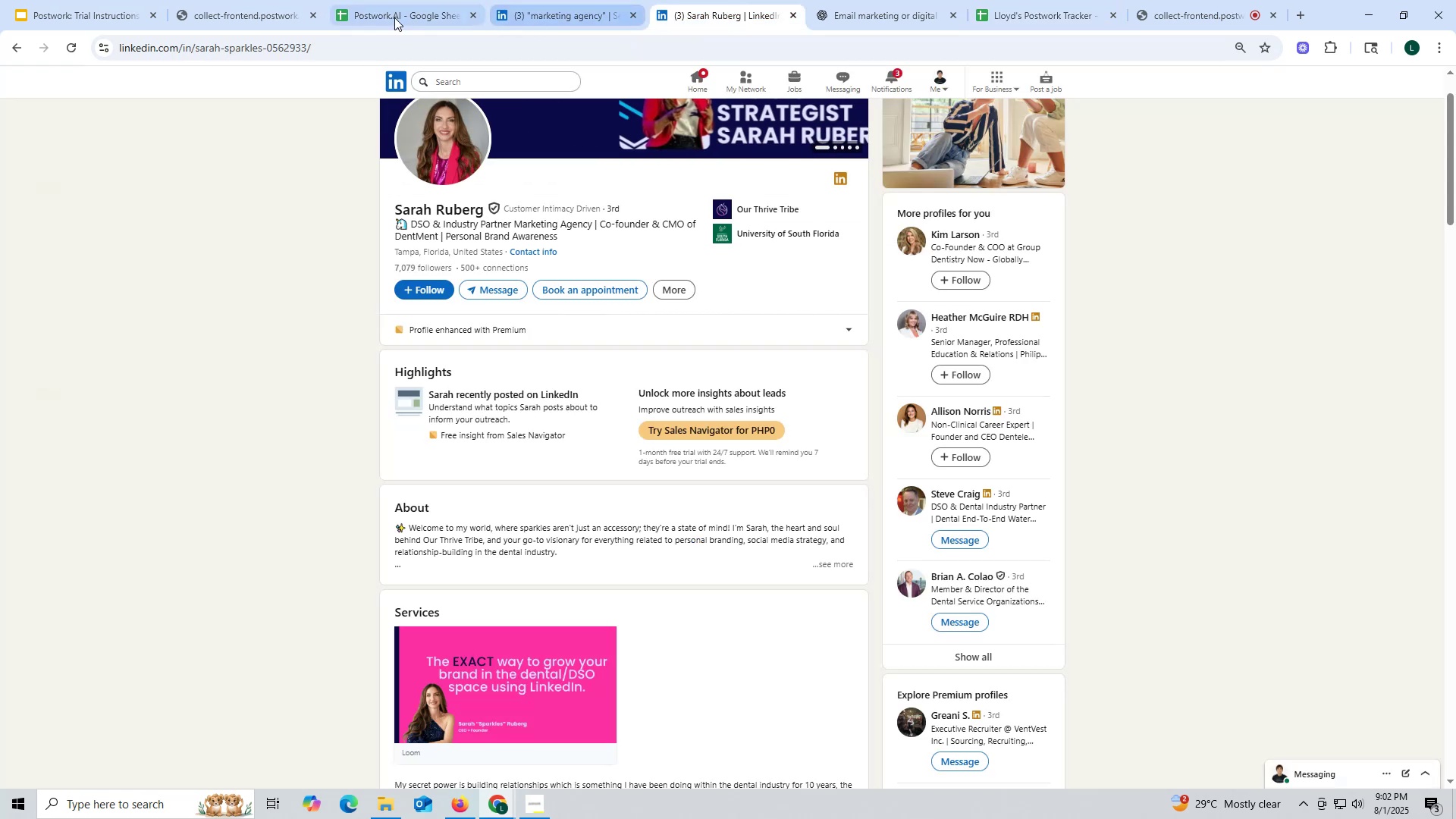 
left_click([383, 17])
 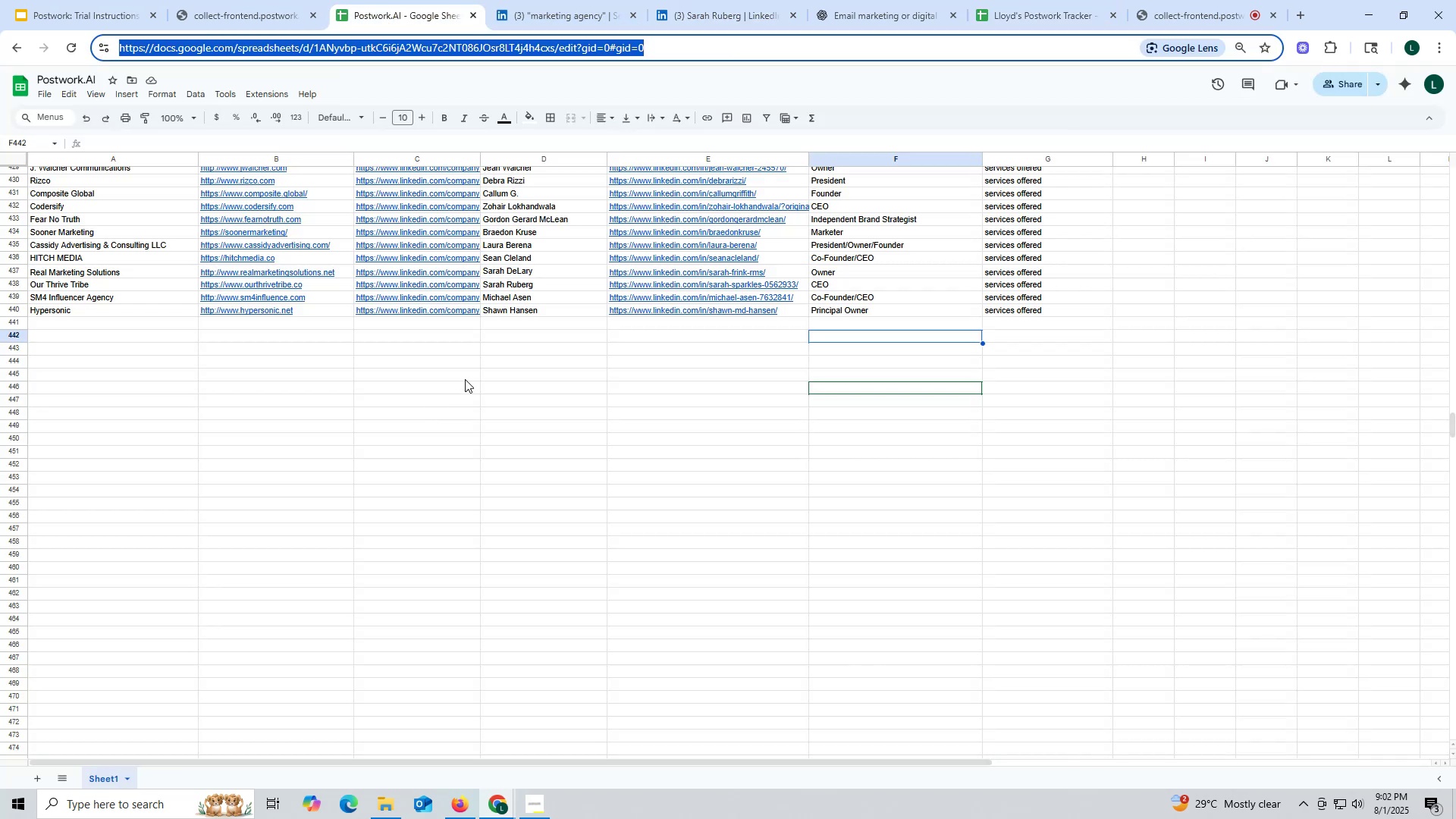 
left_click([450, 411])
 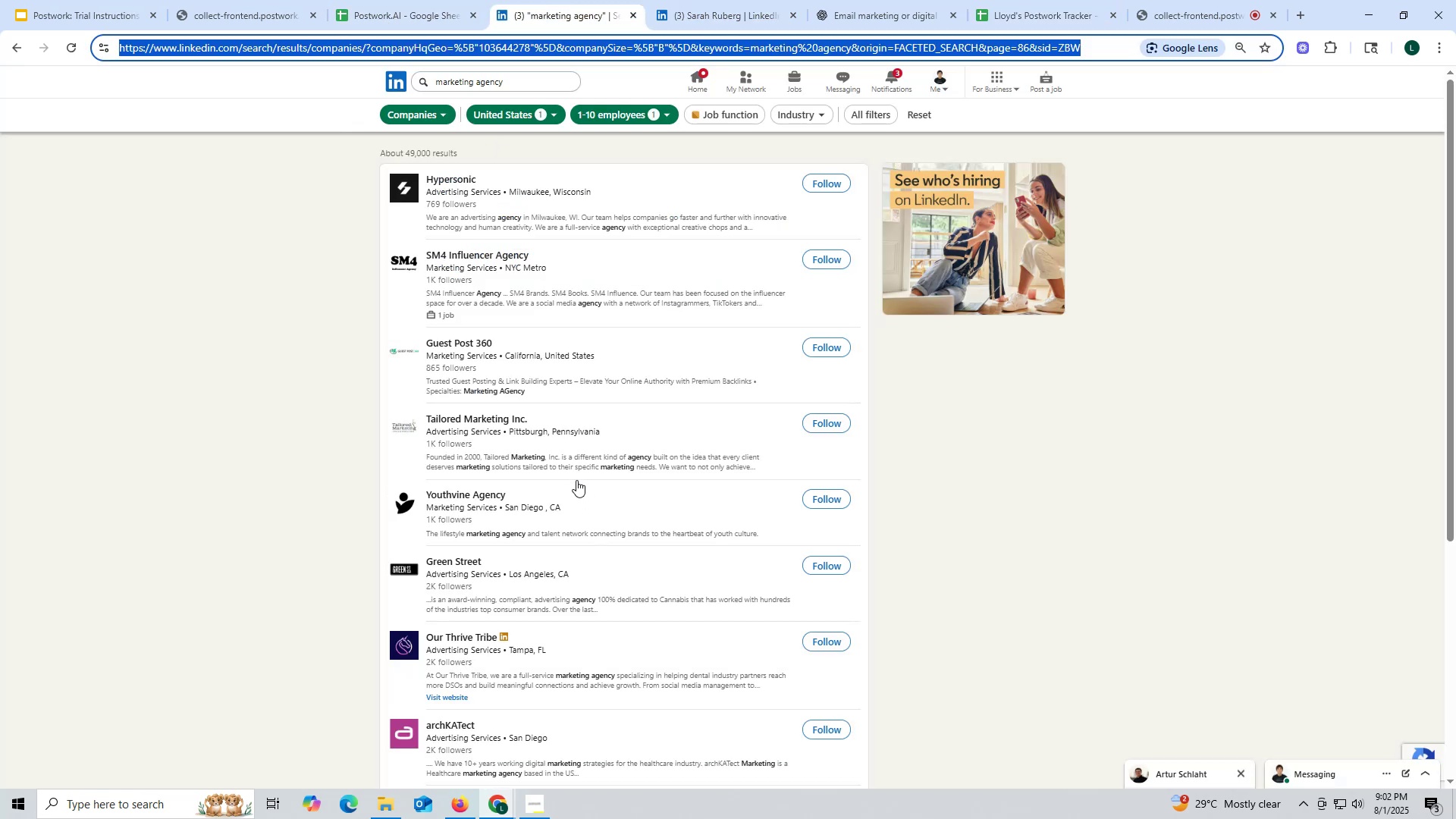 
wait(10.61)
 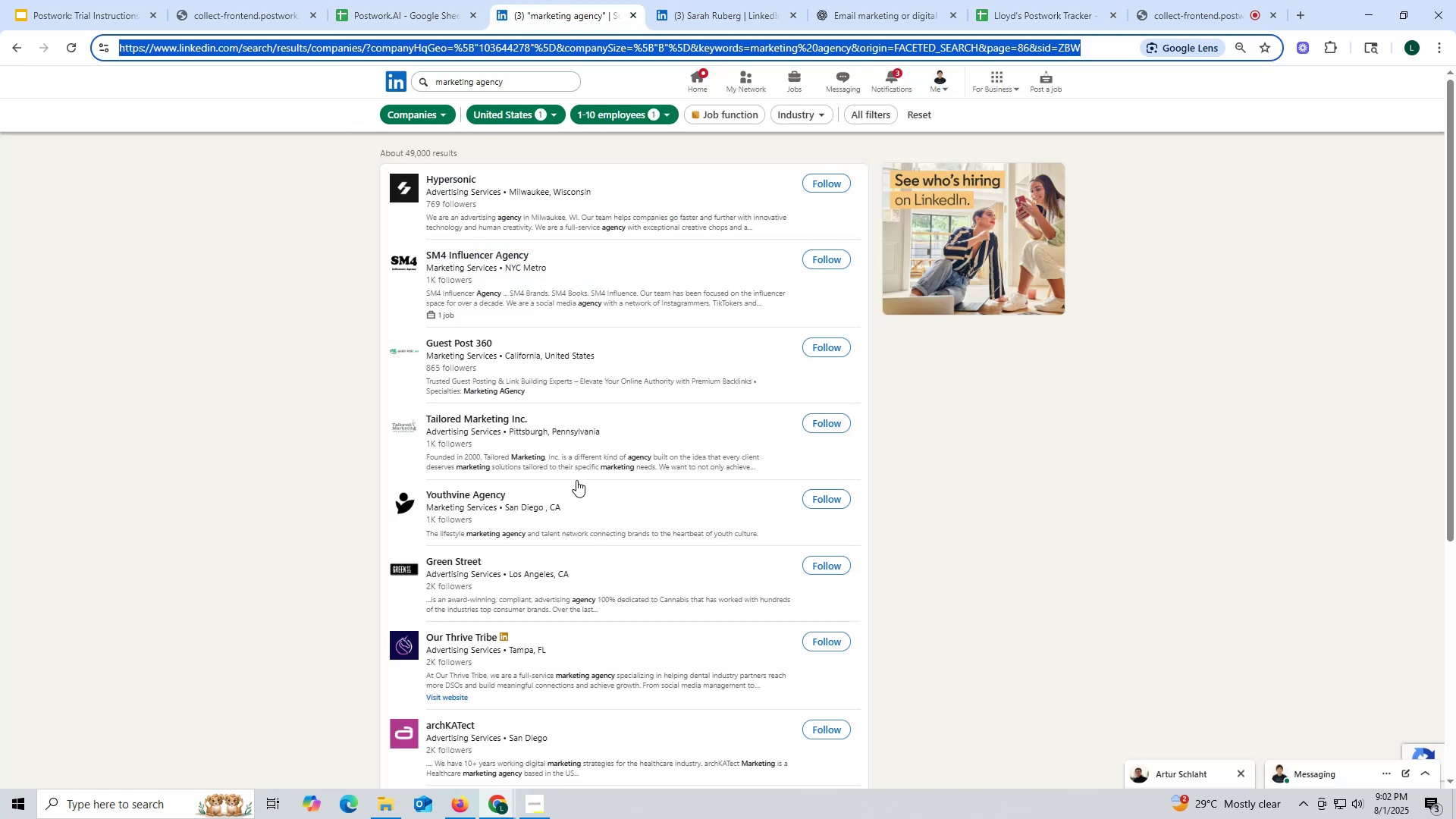 
scroll: coordinate [558, 643], scroll_direction: down, amount: 5.0
 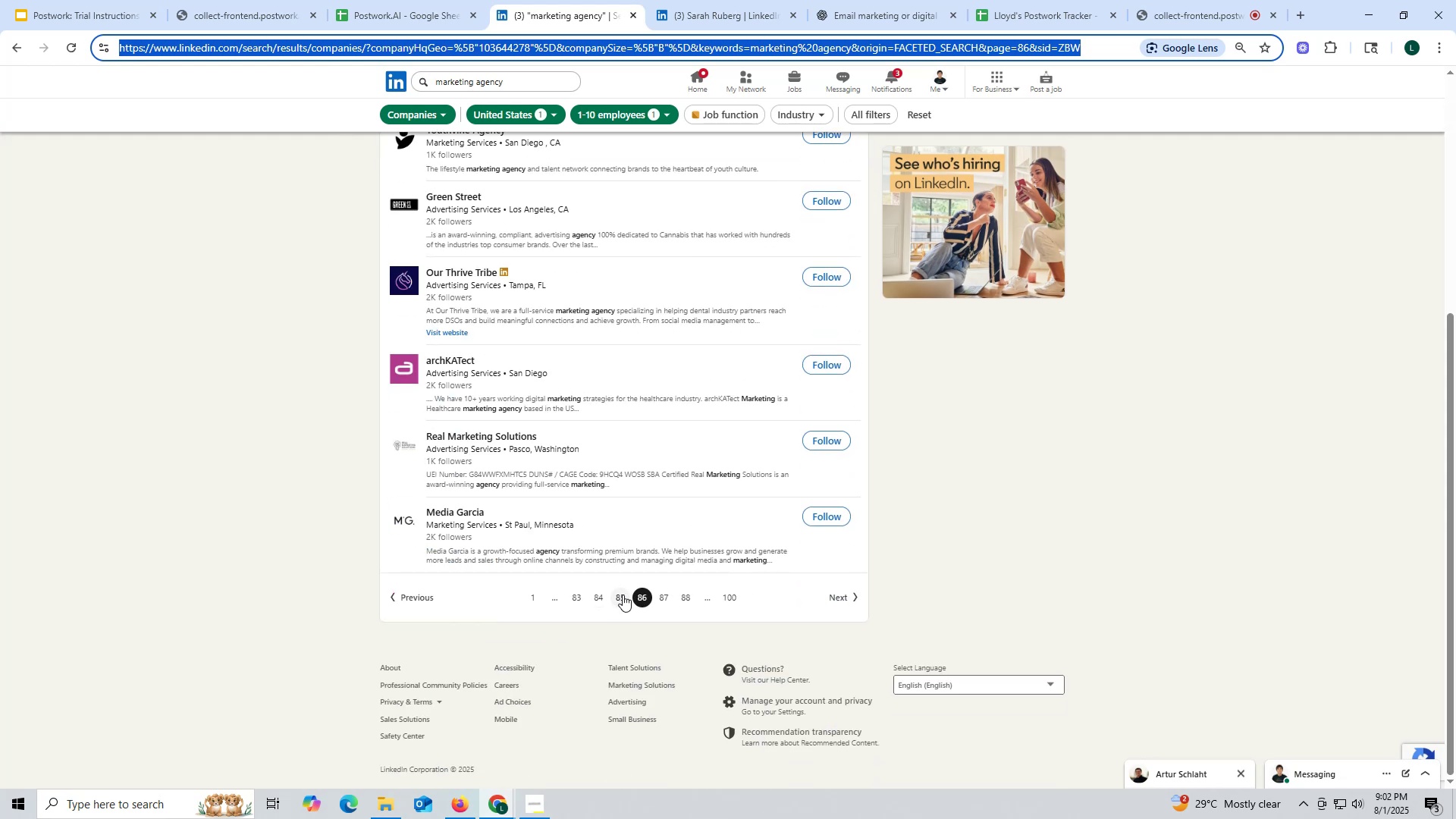 
left_click([621, 598])
 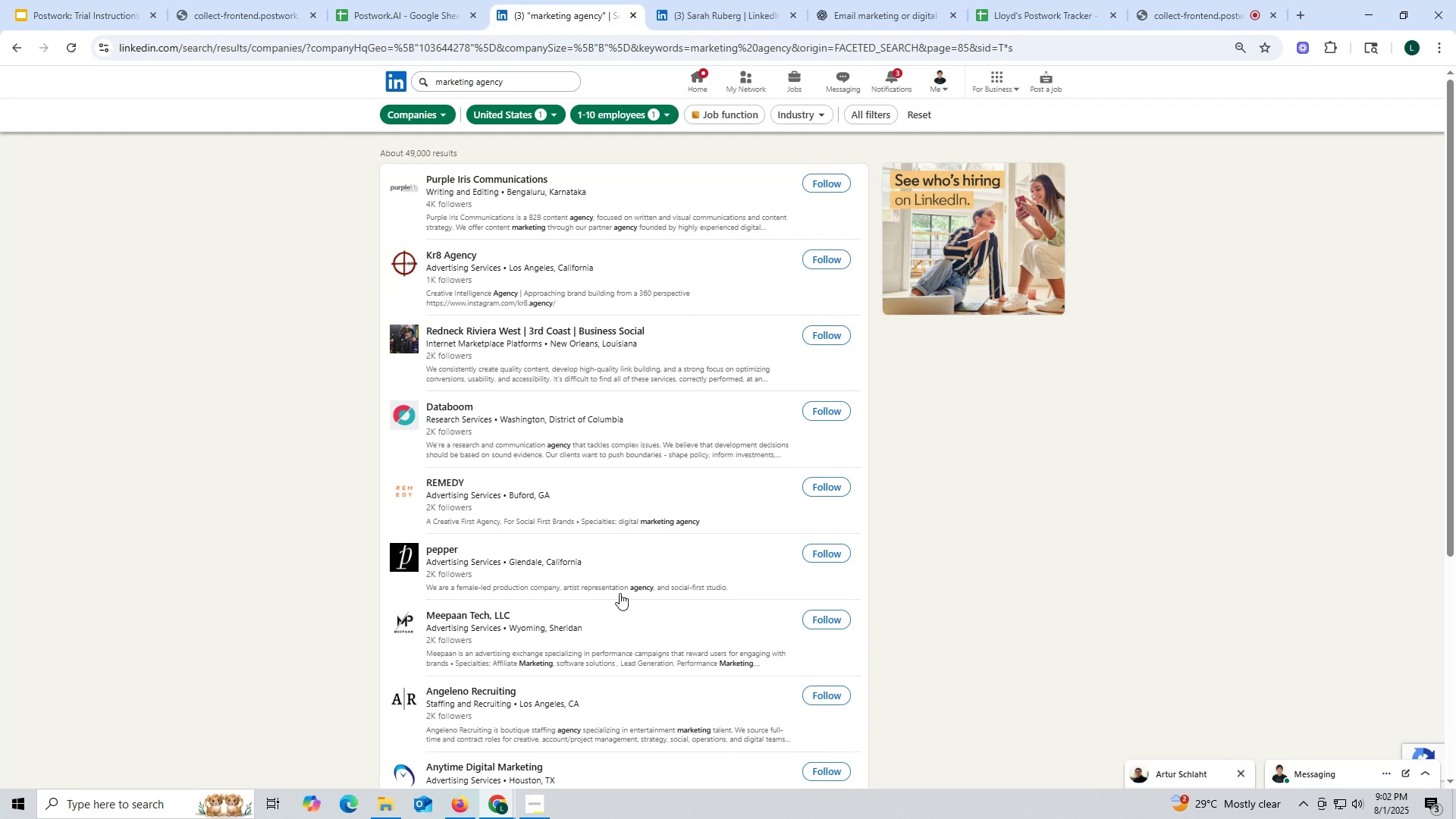 
wait(16.21)
 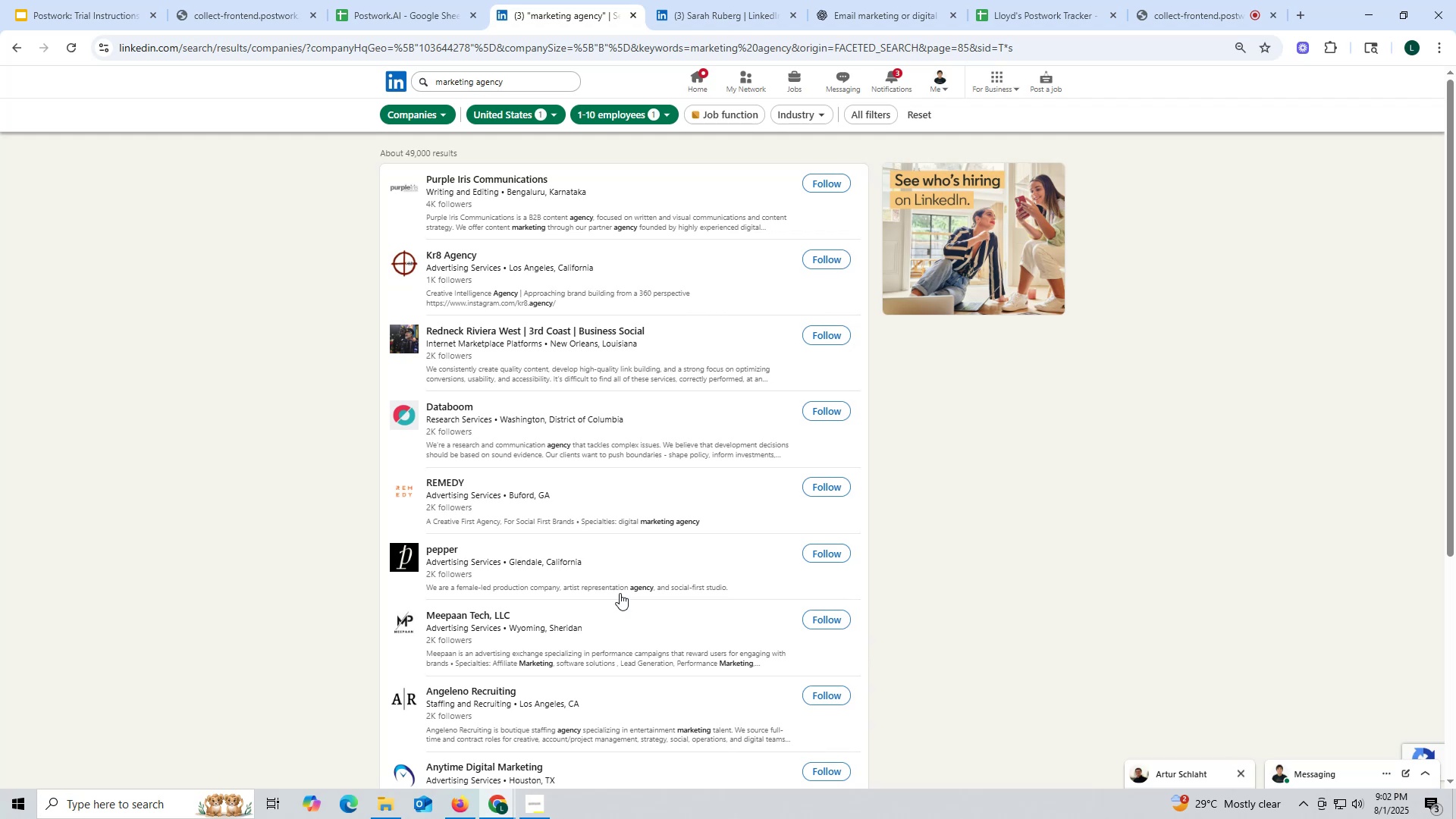 
scroll: coordinate [643, 532], scroll_direction: down, amount: 6.0
 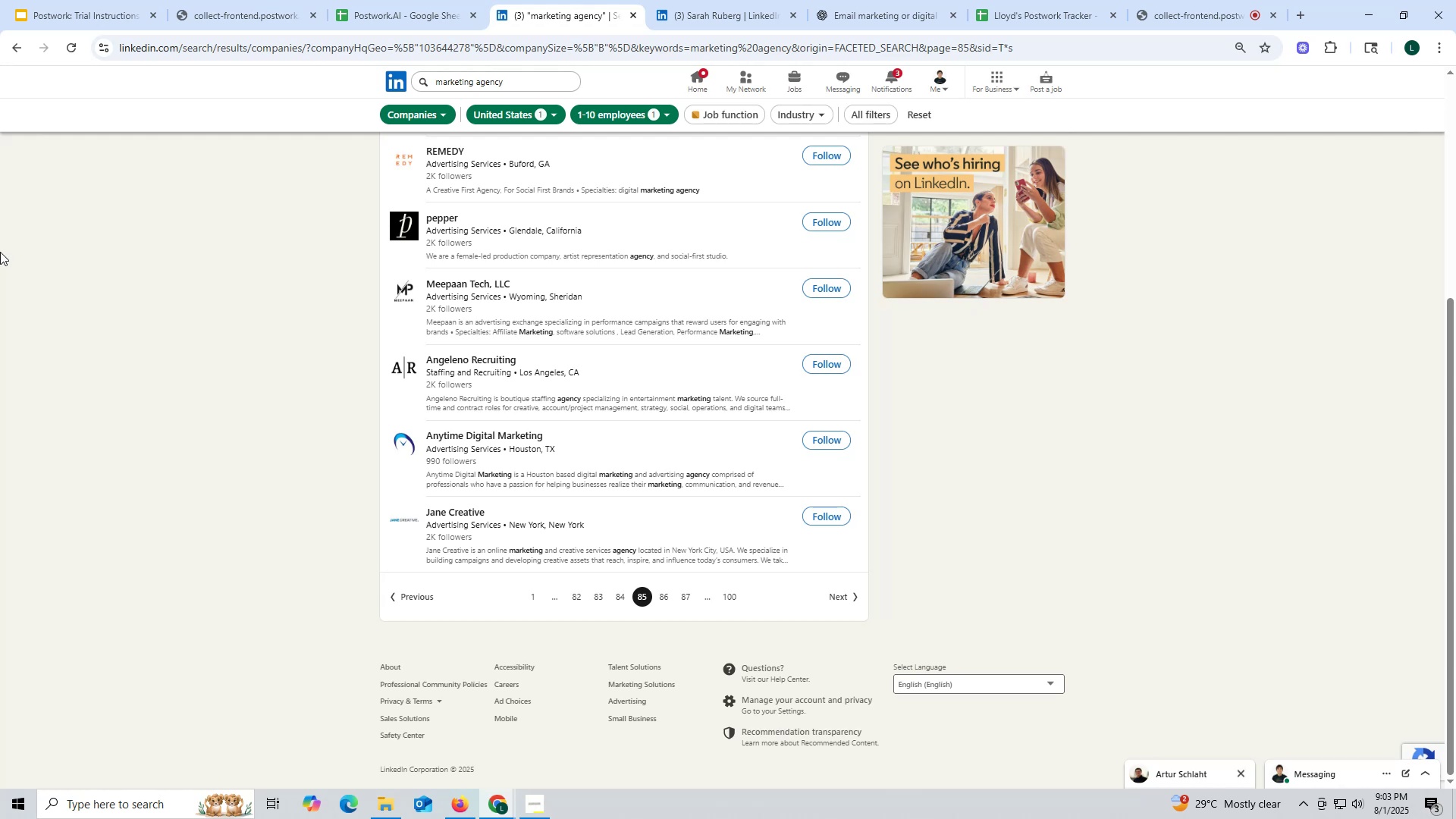 
wait(29.79)
 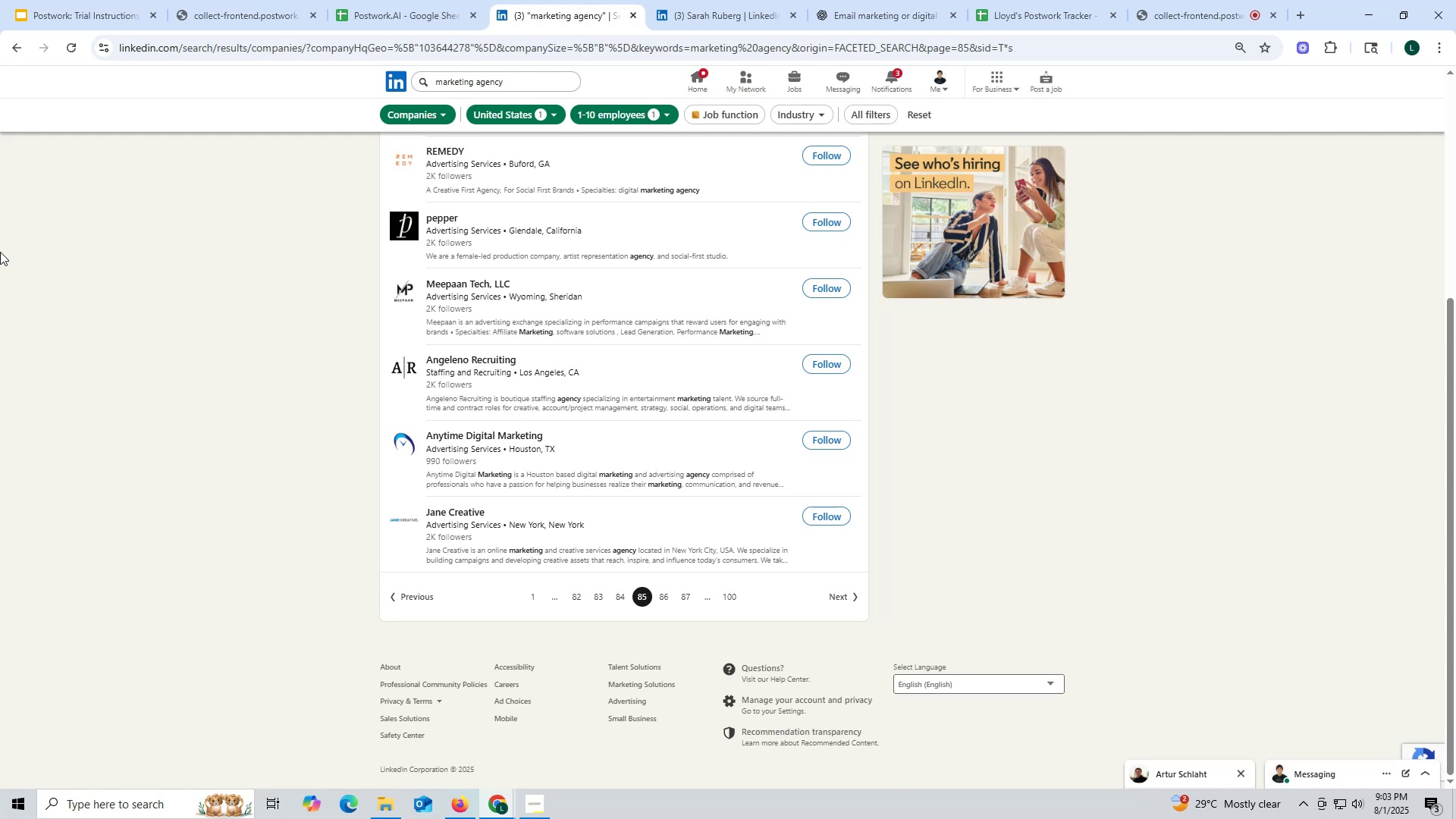 
scroll: coordinate [5, 262], scroll_direction: up, amount: 1.0
 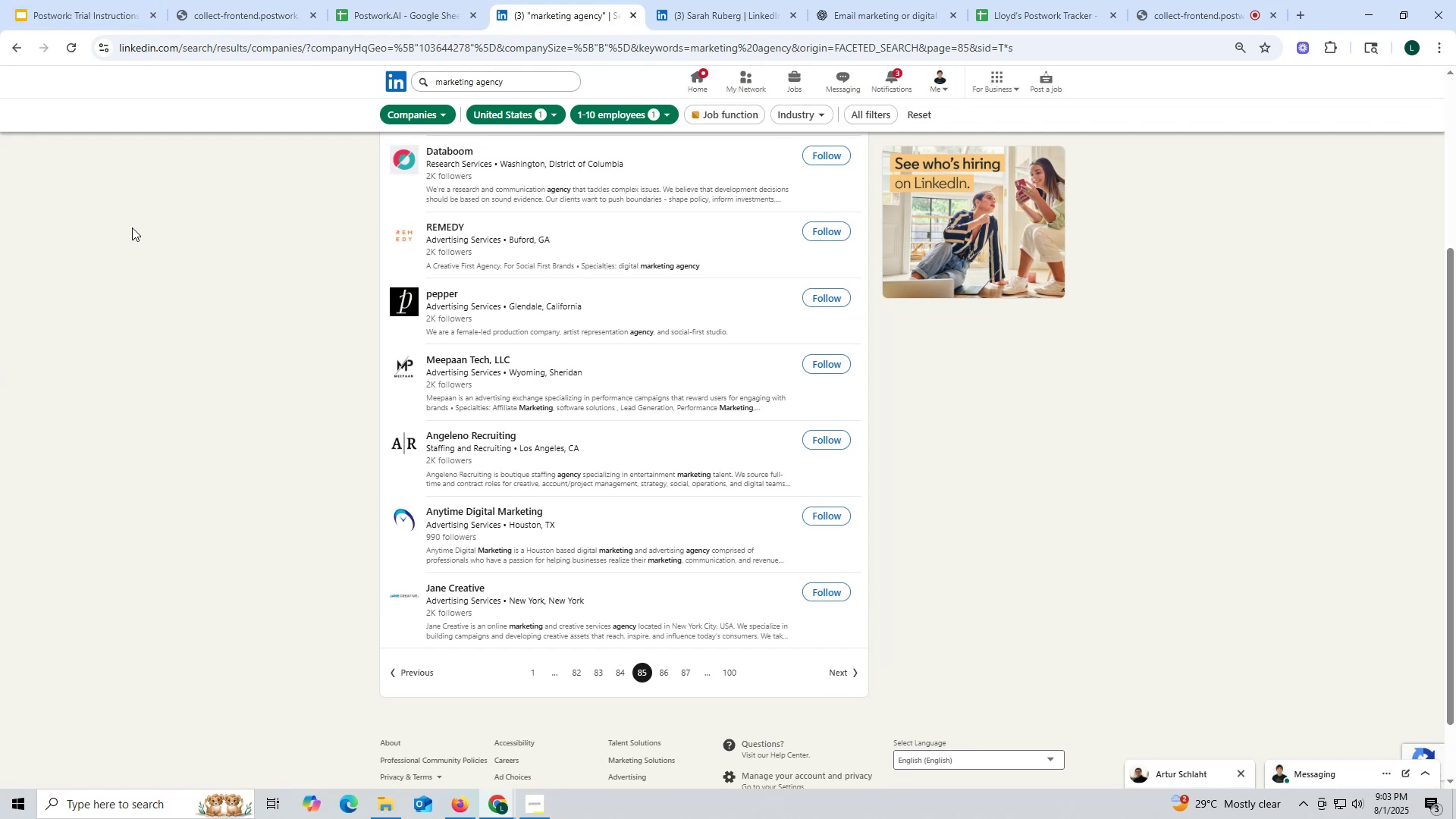 
scroll: coordinate [372, 602], scroll_direction: down, amount: 1.0
 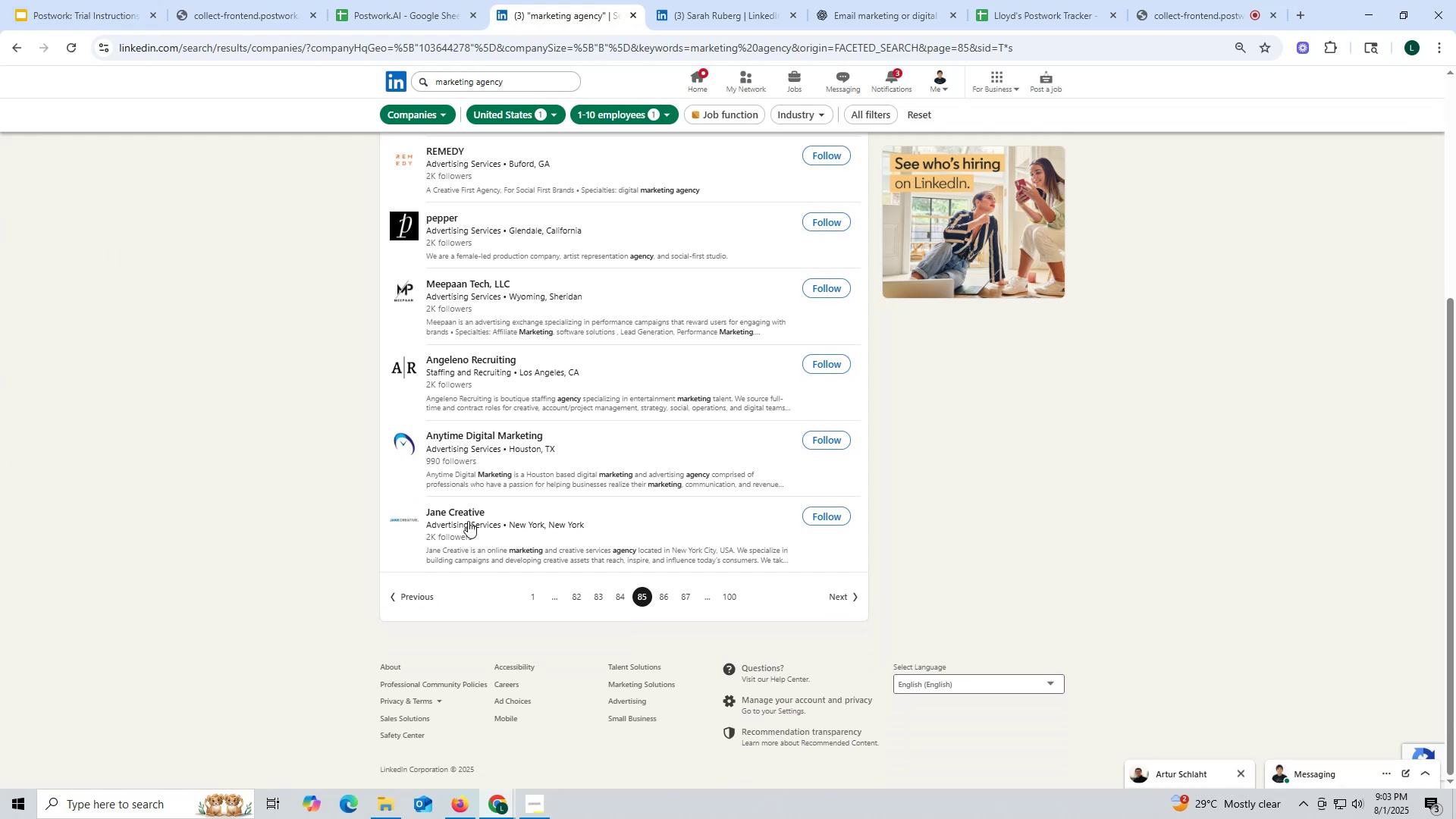 
right_click([464, 512])
 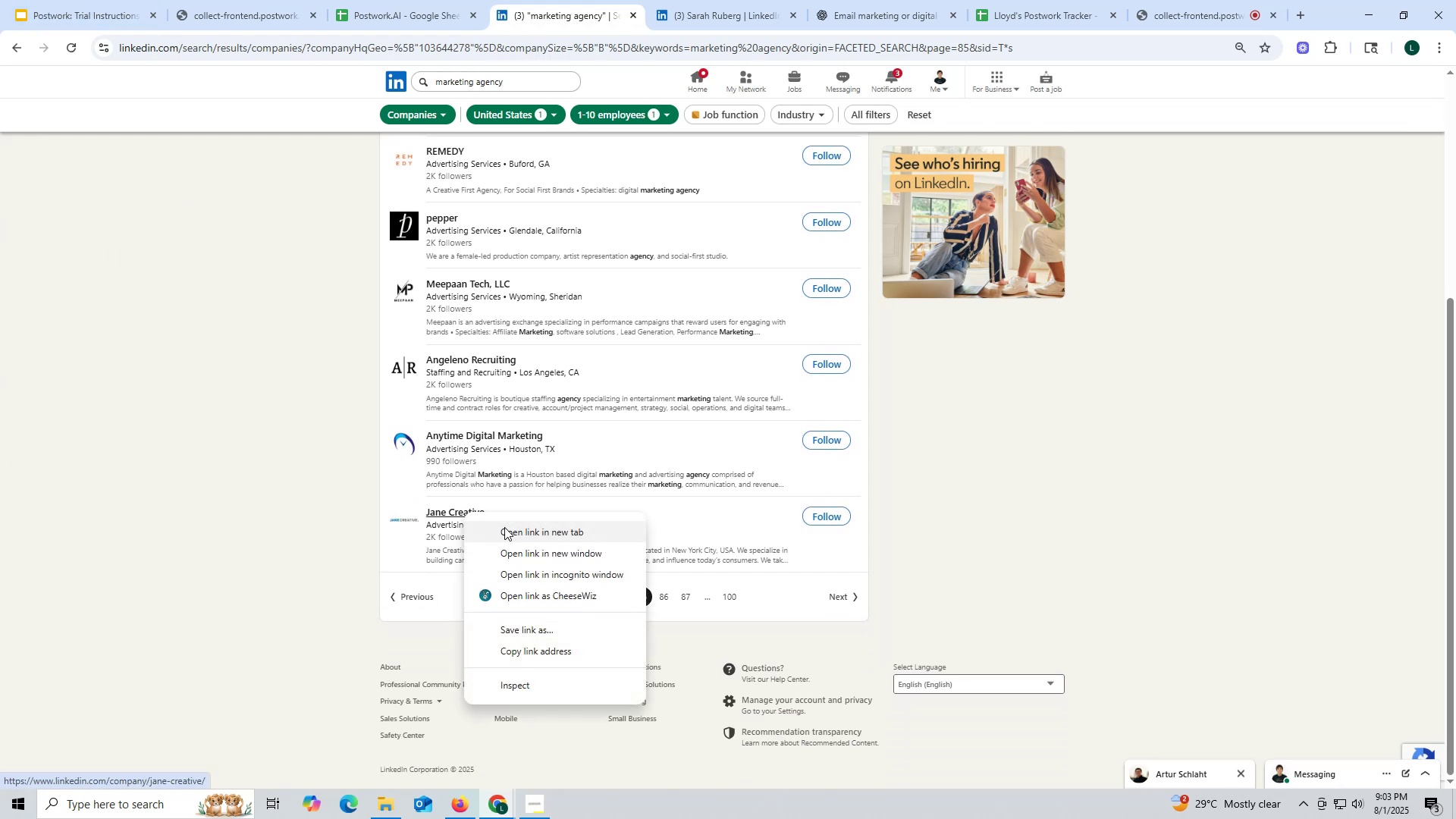 
left_click([505, 527])
 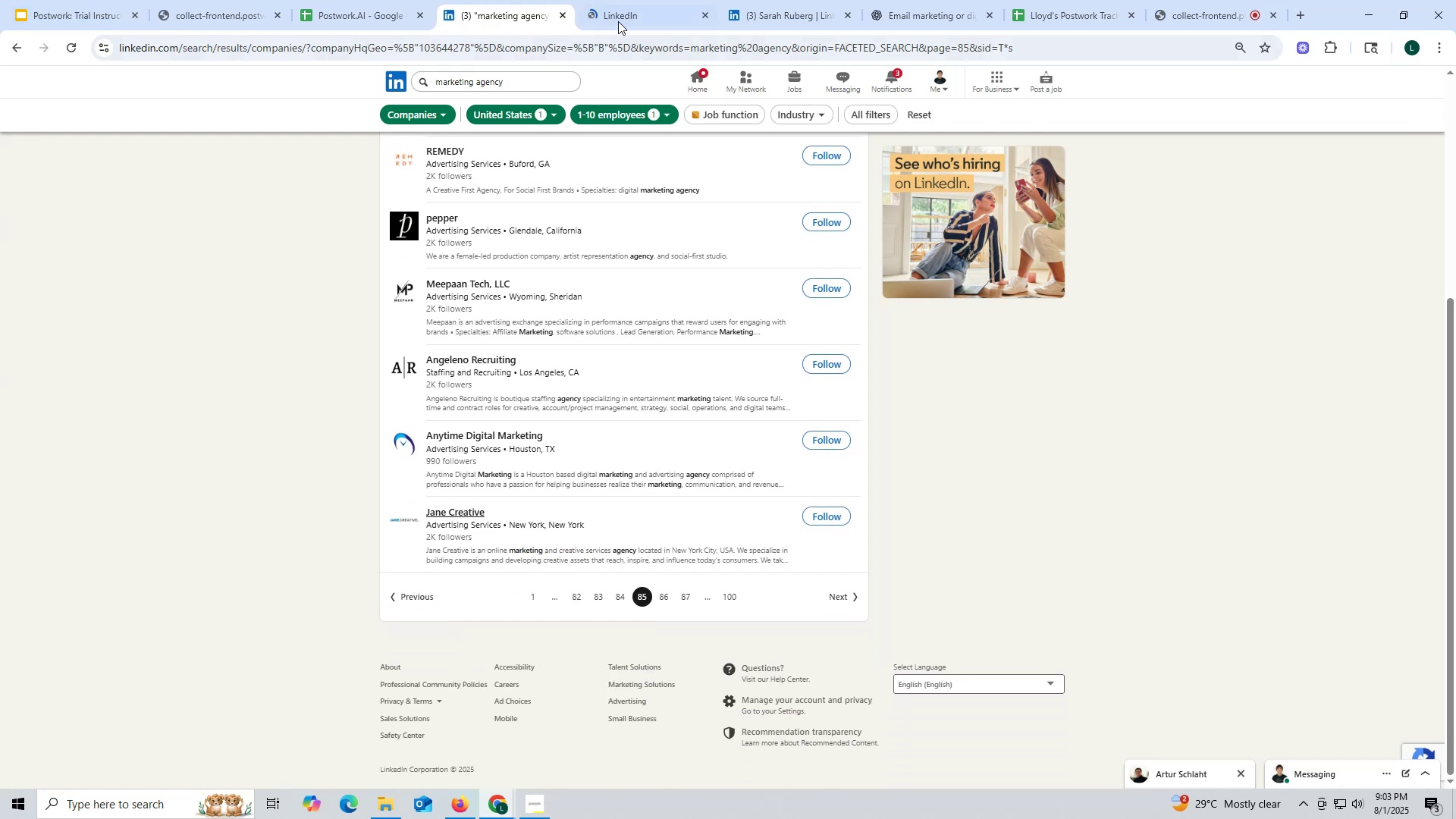 
left_click([611, 11])
 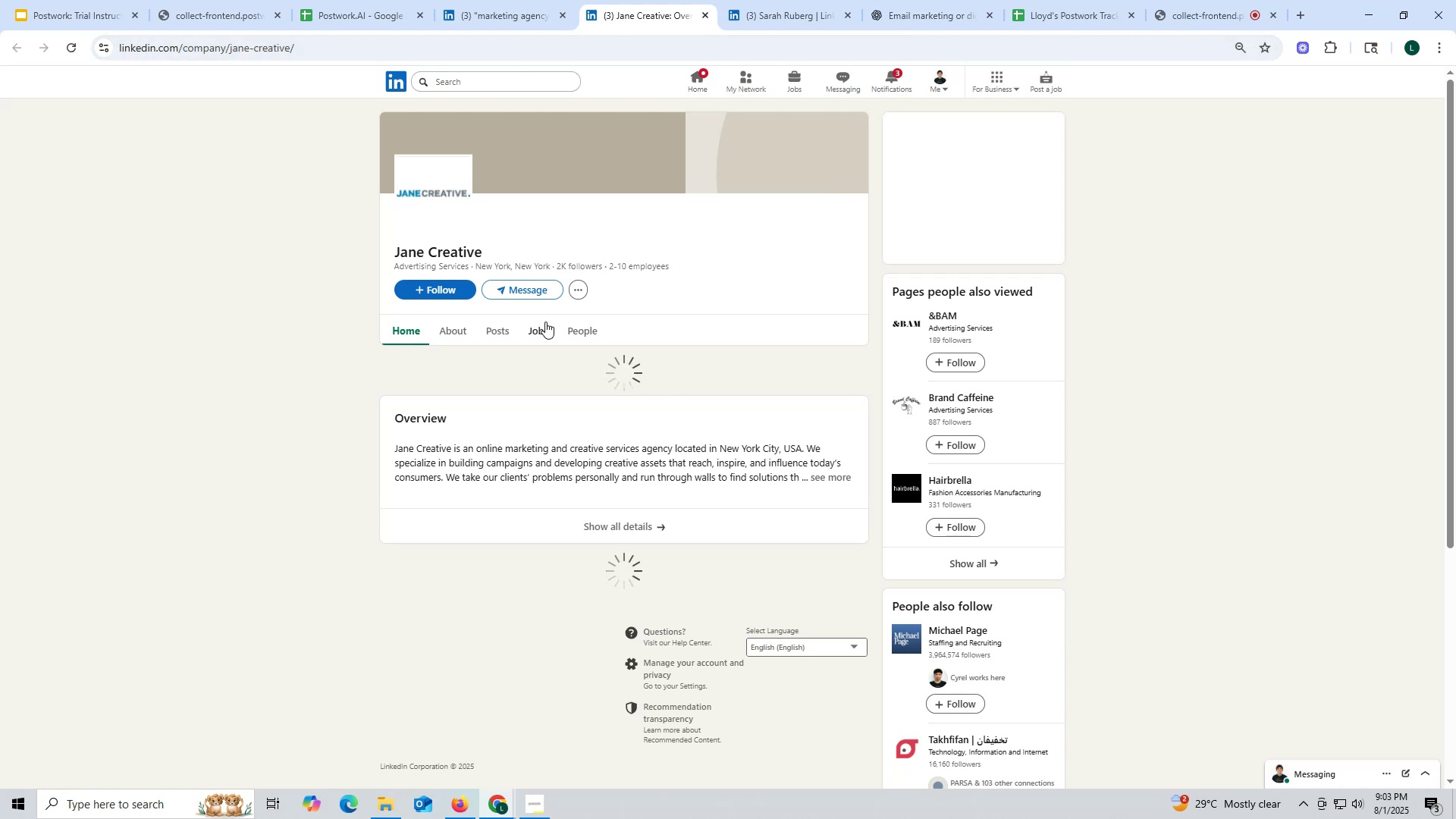 
wait(26.05)
 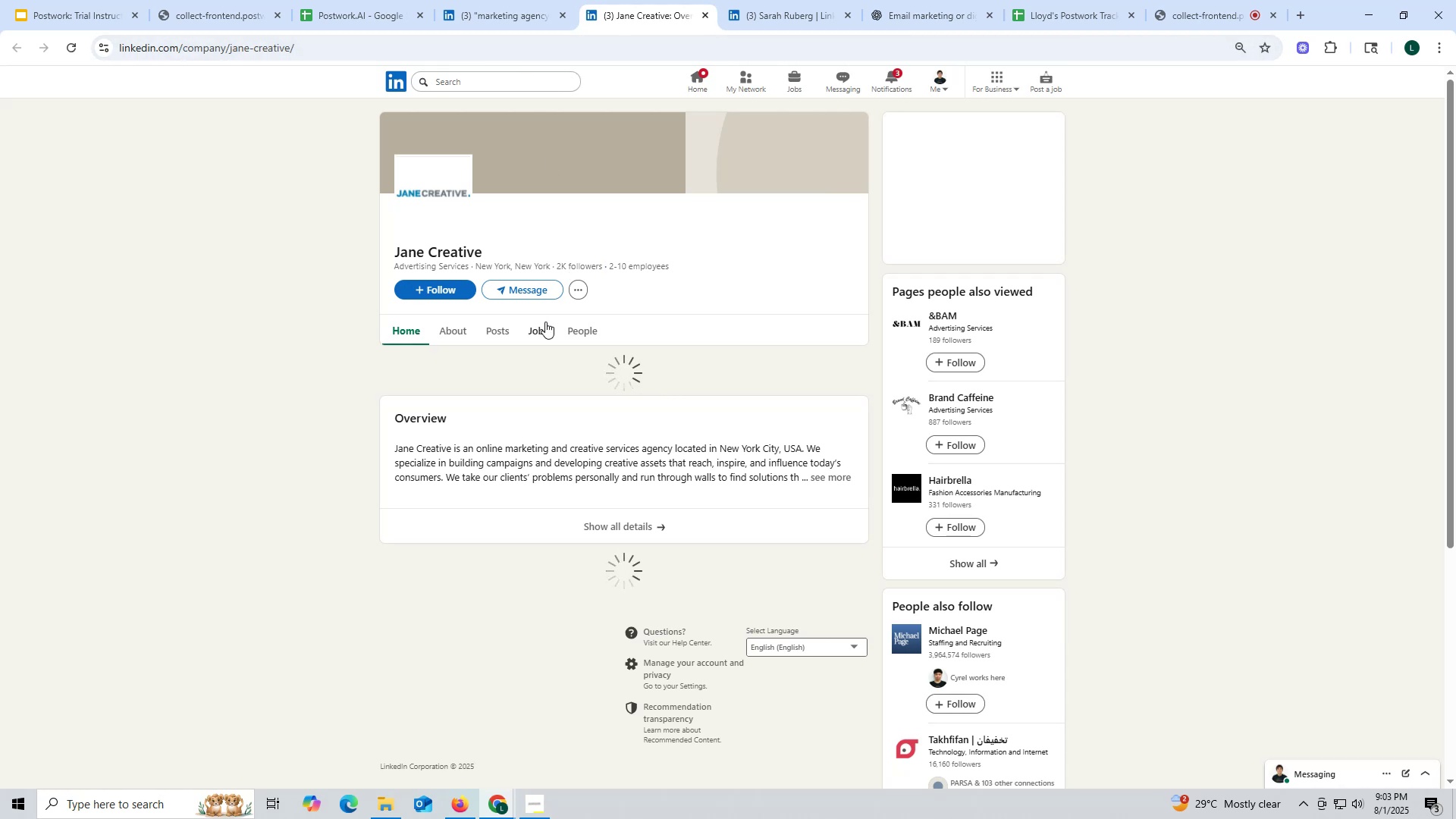 
left_click([495, 328])
 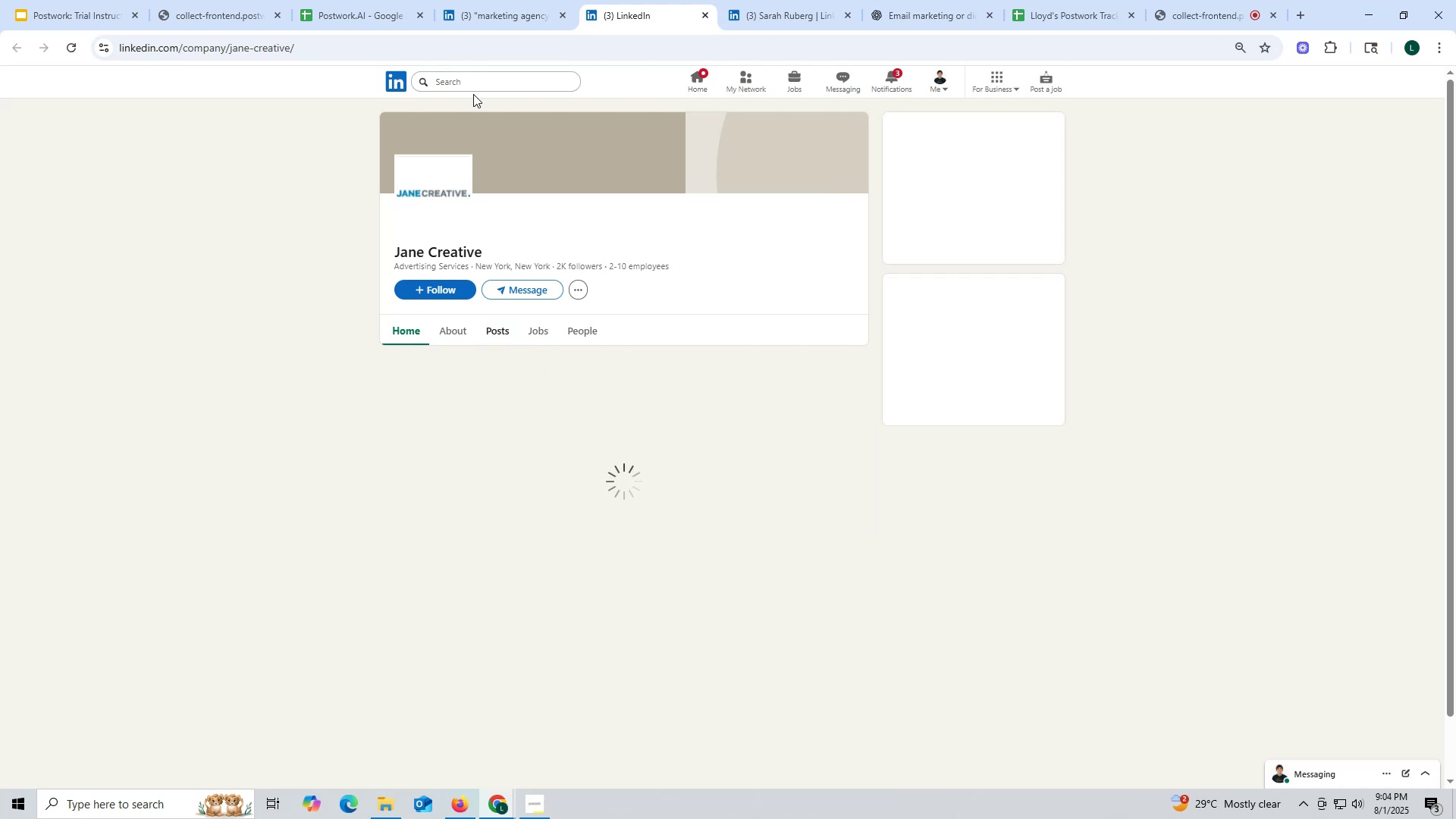 
wait(5.66)
 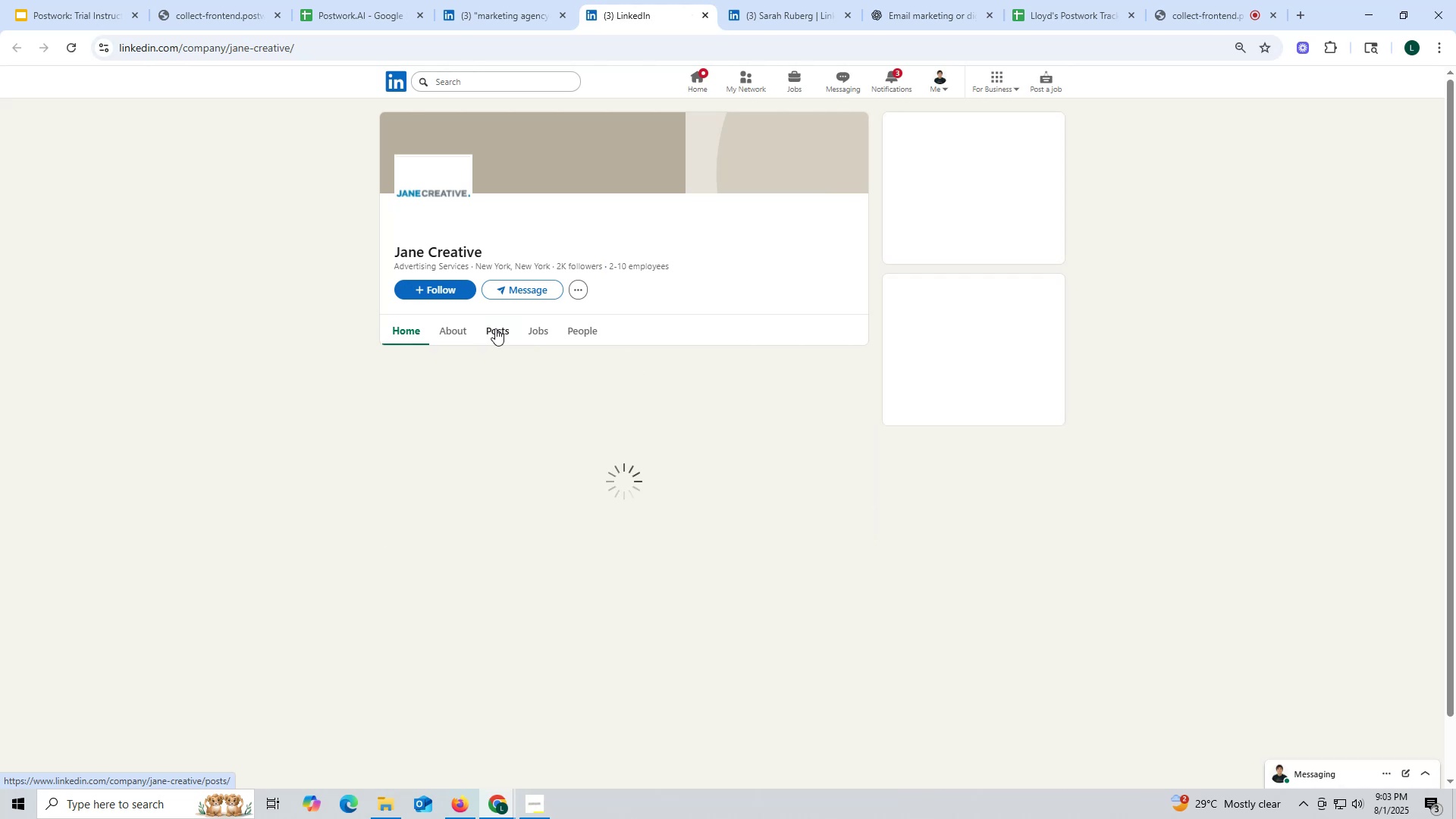 
left_click([502, 17])
 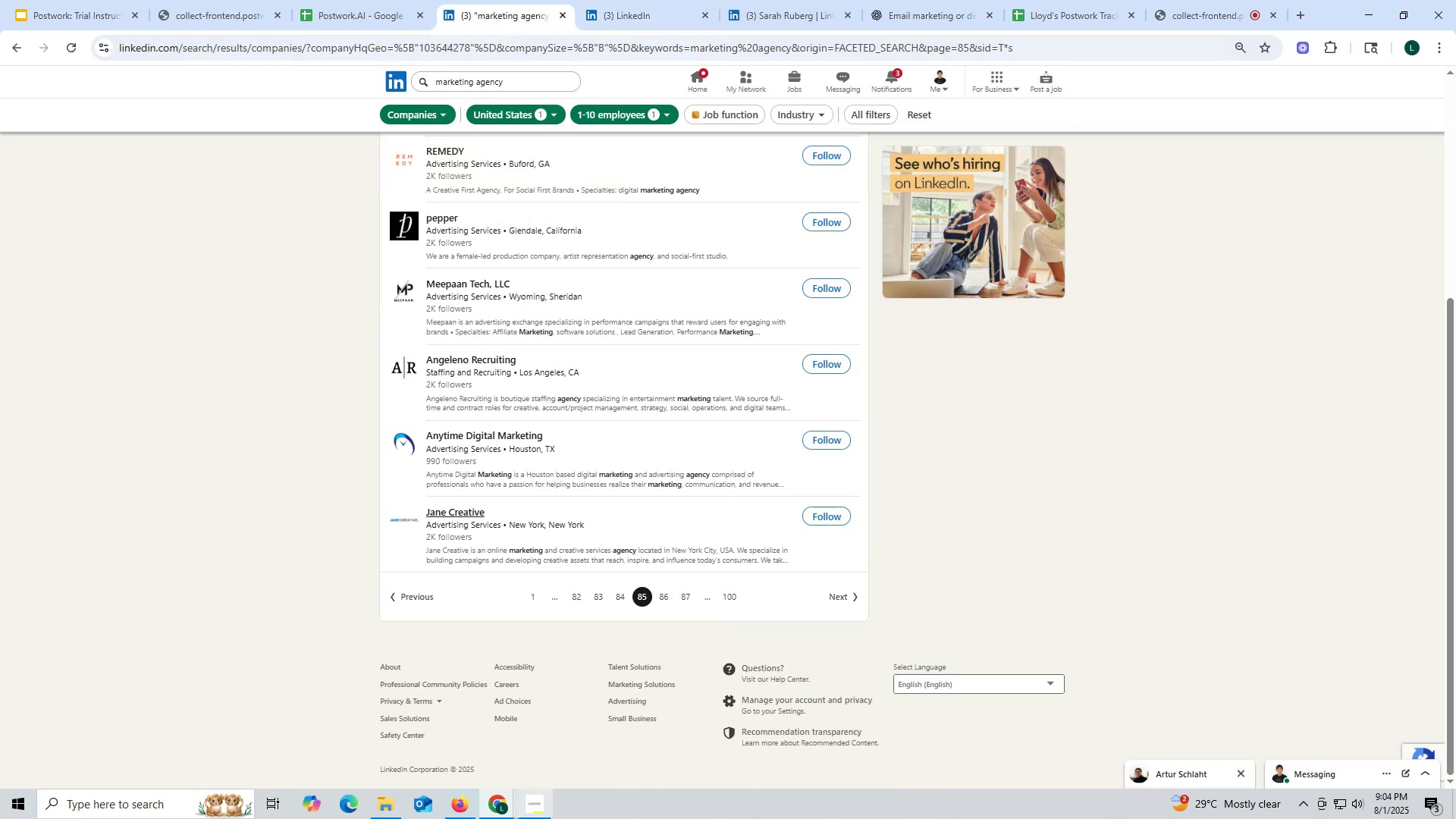 
left_click([455, 808])
 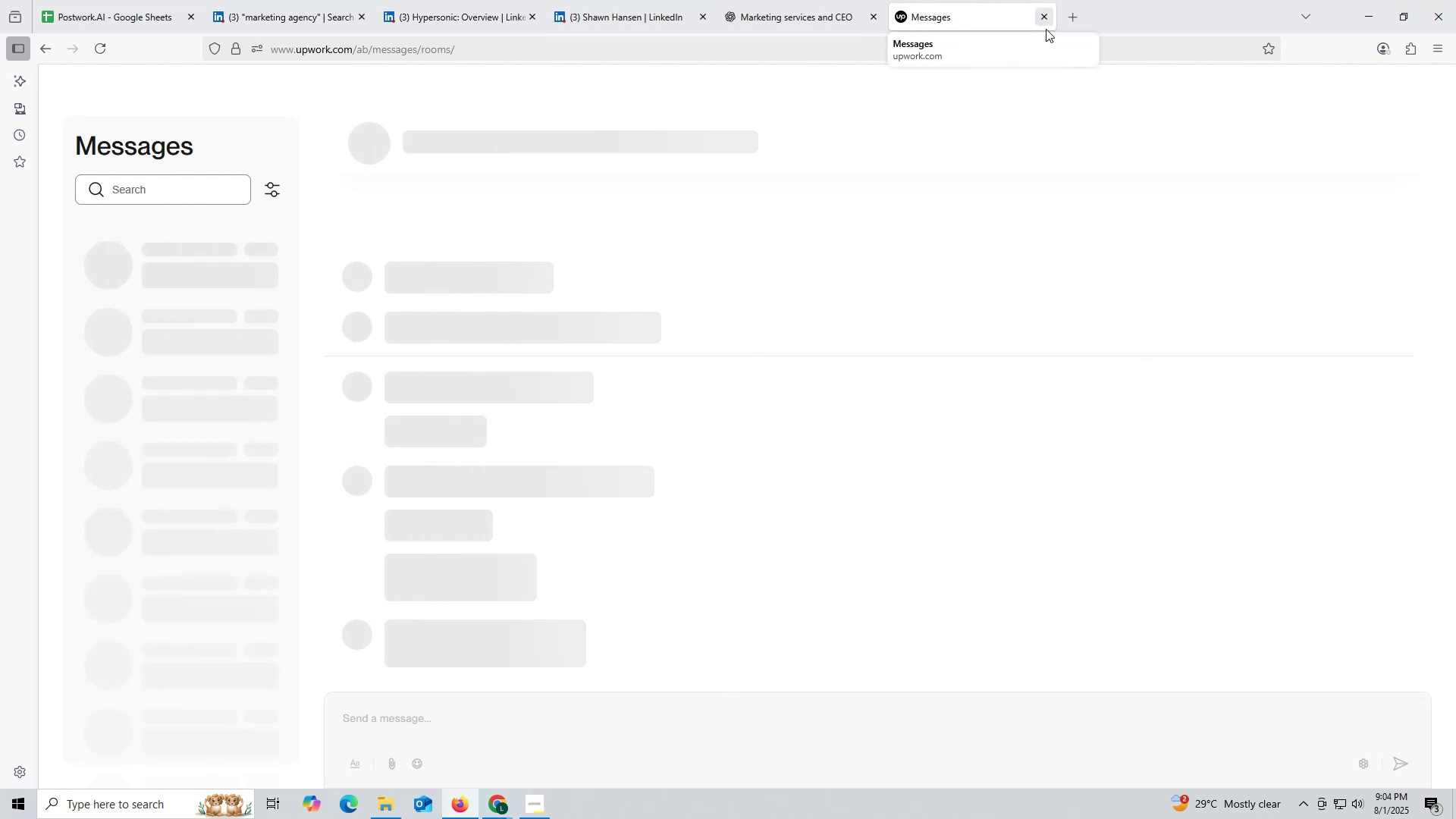 
left_click_drag(start_coordinate=[1041, 15], to_coordinate=[1033, 16])
 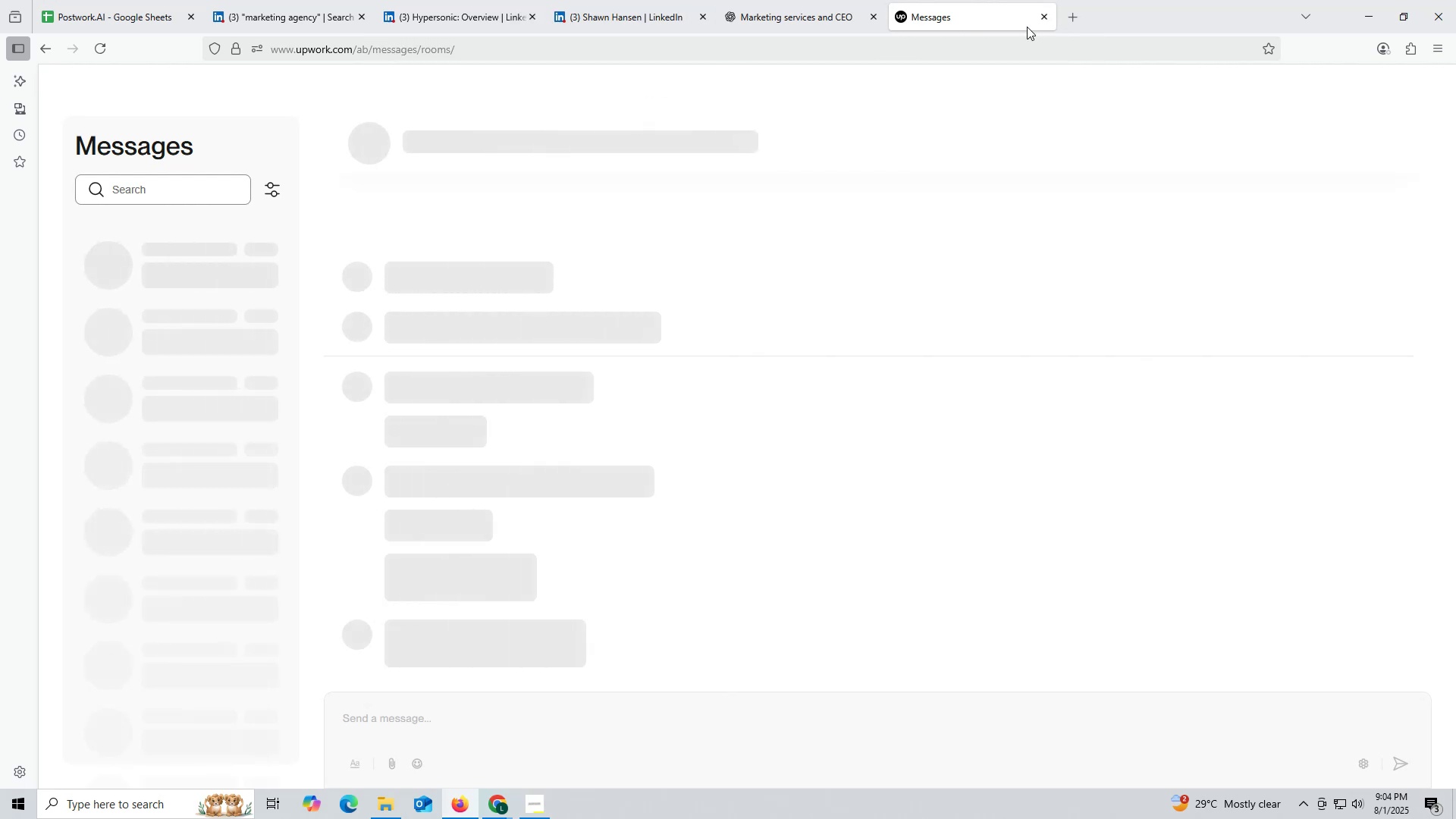 
left_click([1050, 17])
 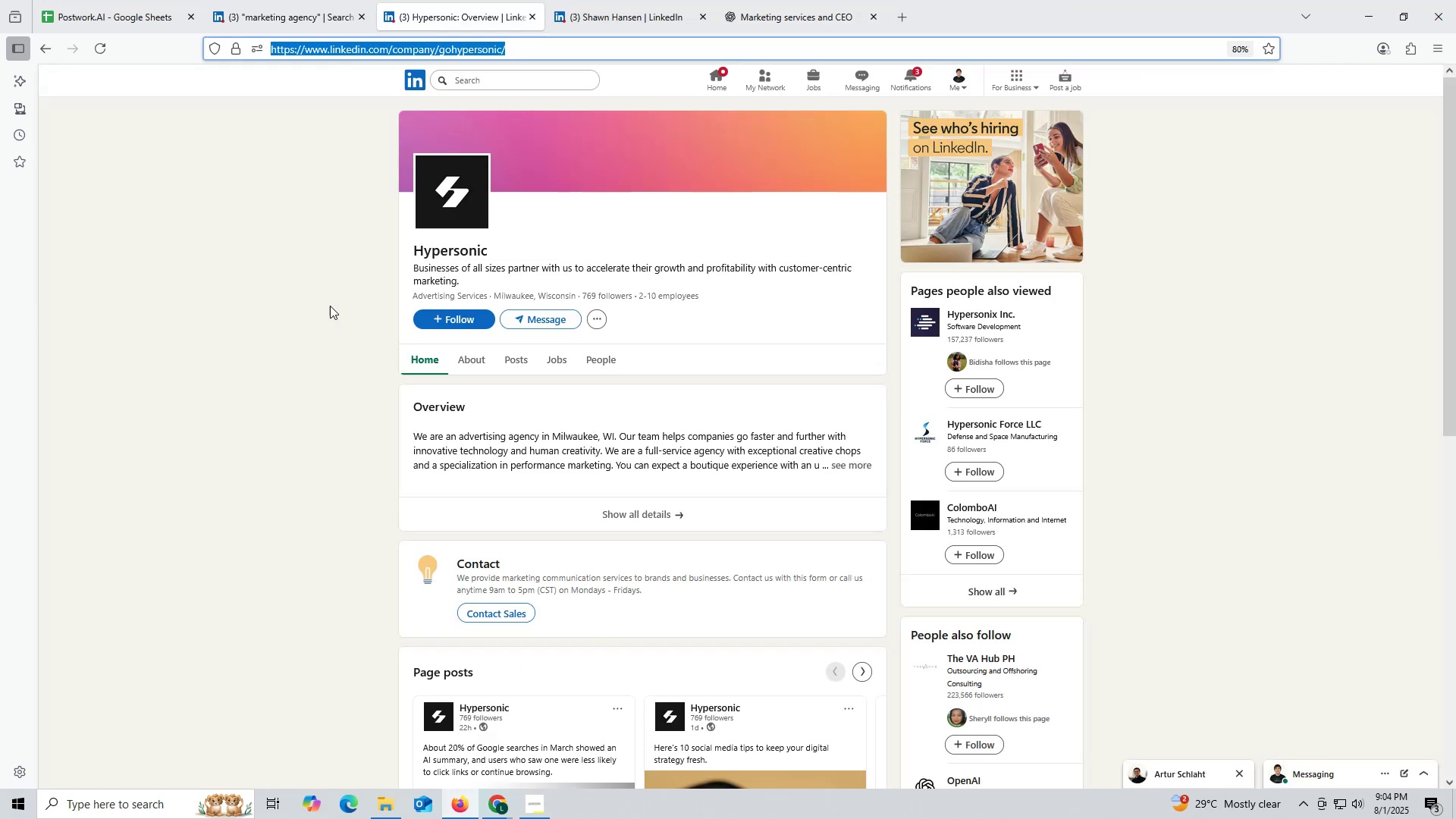 
left_click([270, 4])
 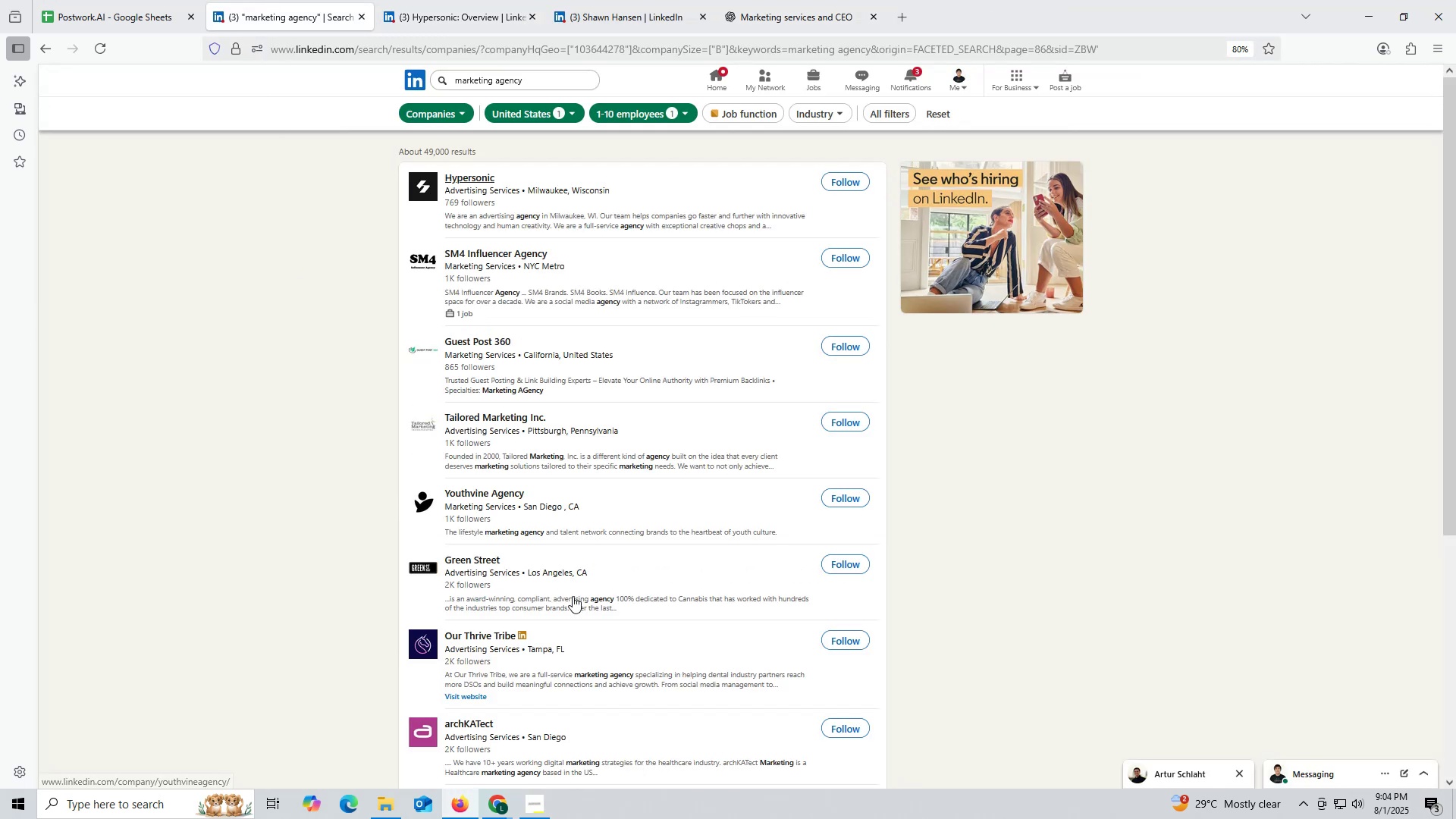 
scroll: coordinate [563, 642], scroll_direction: down, amount: 6.0
 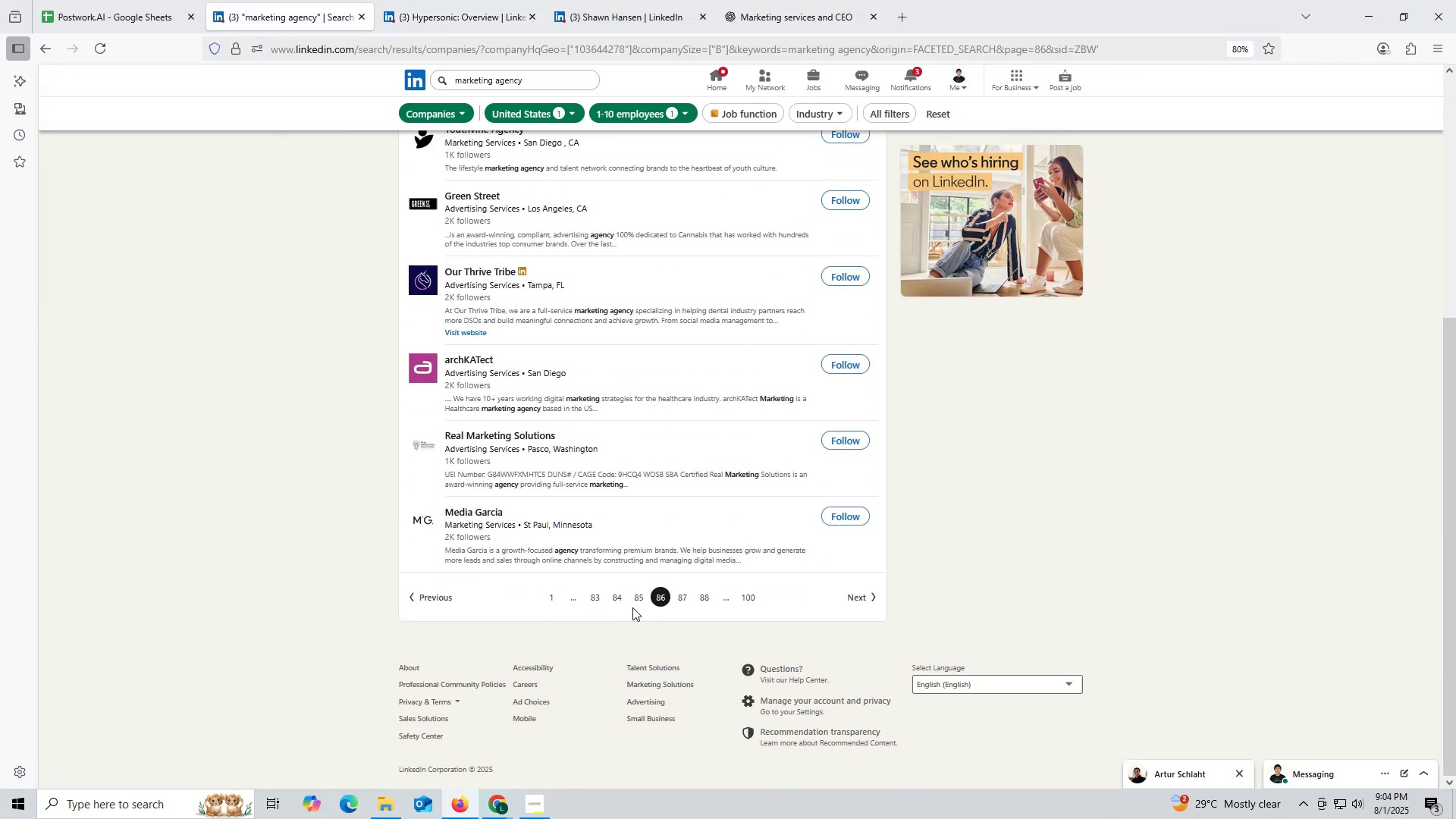 
left_click([642, 601])
 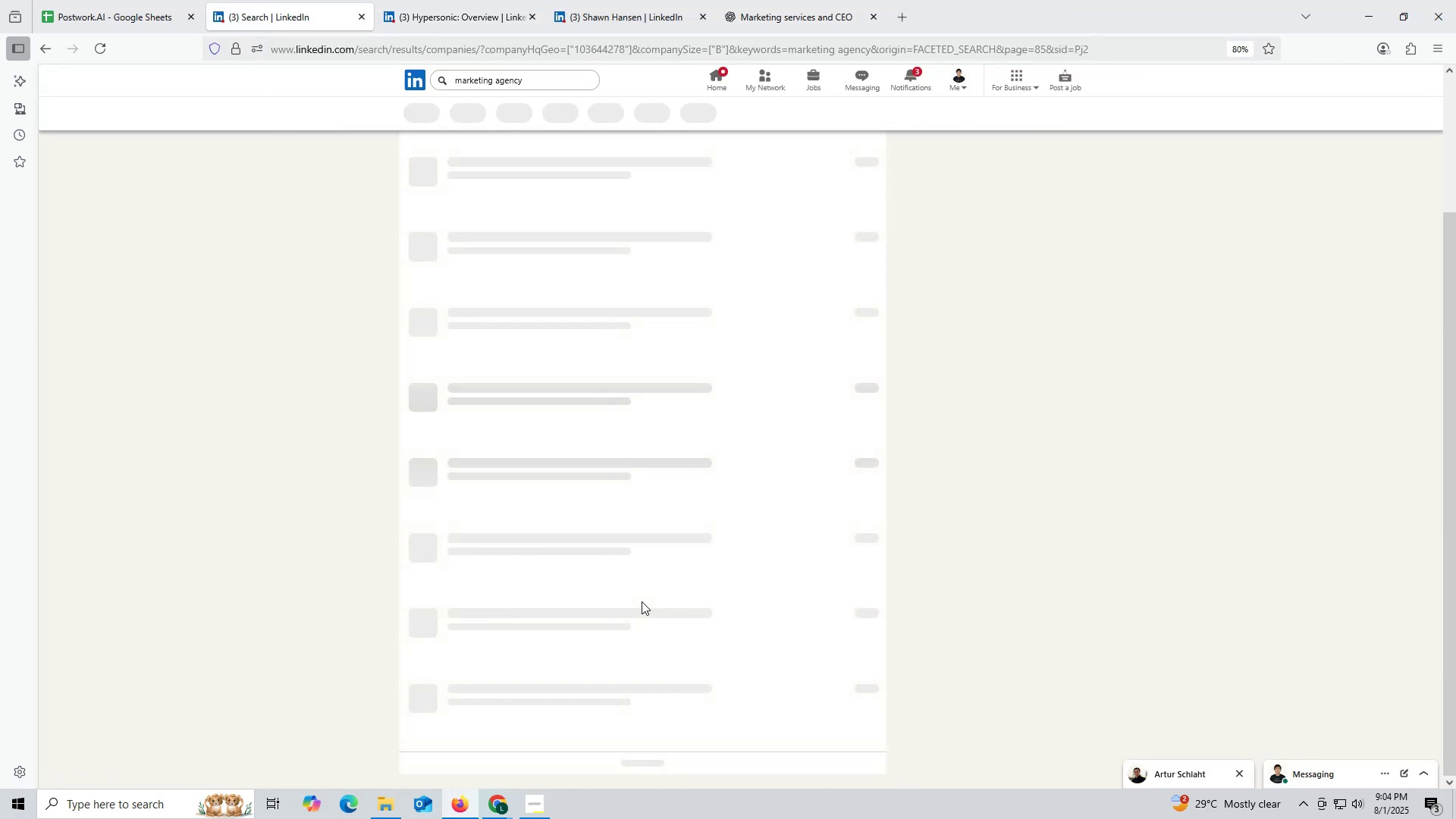 
scroll: coordinate [641, 599], scroll_direction: down, amount: 7.0
 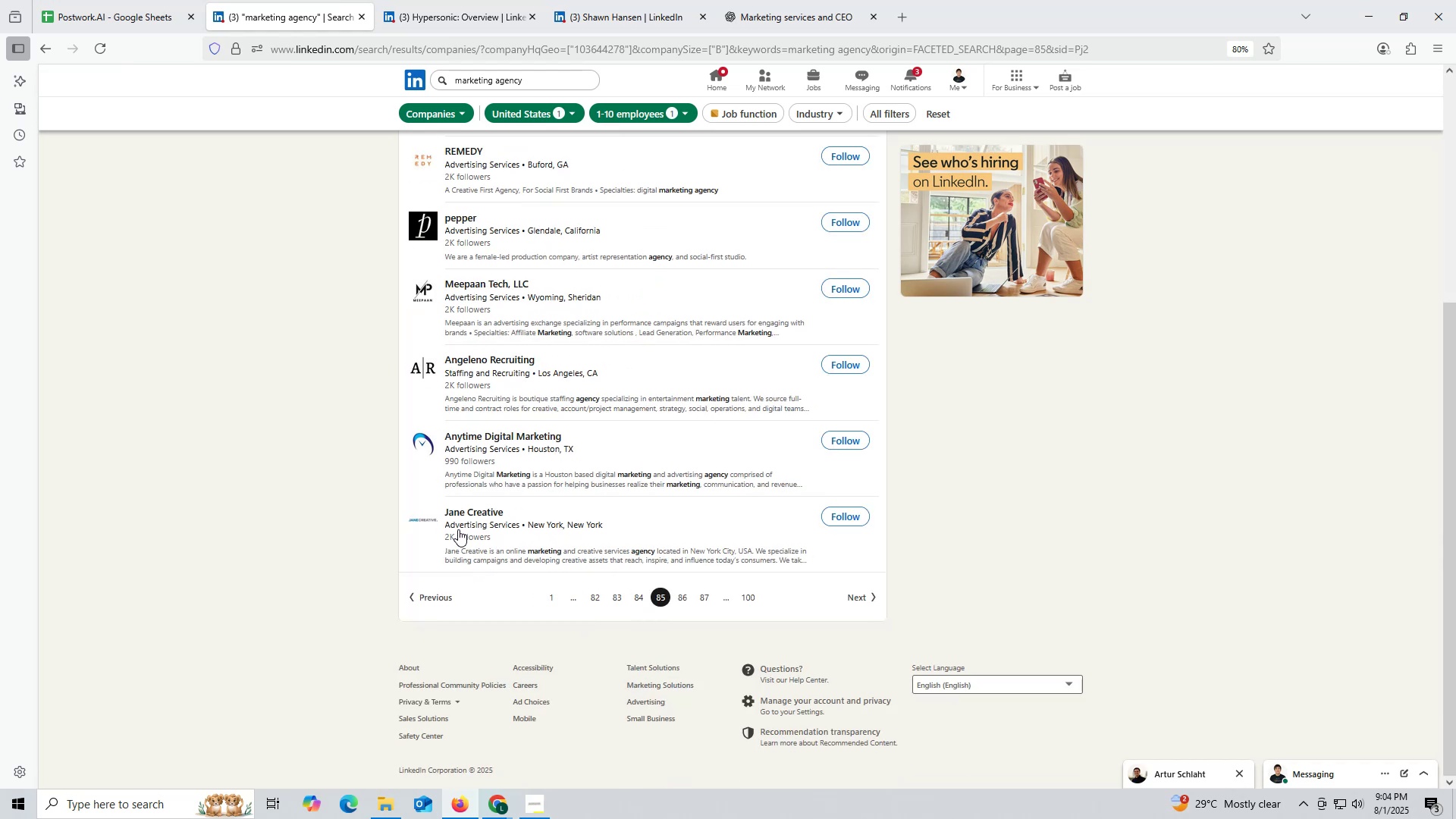 
wait(8.64)
 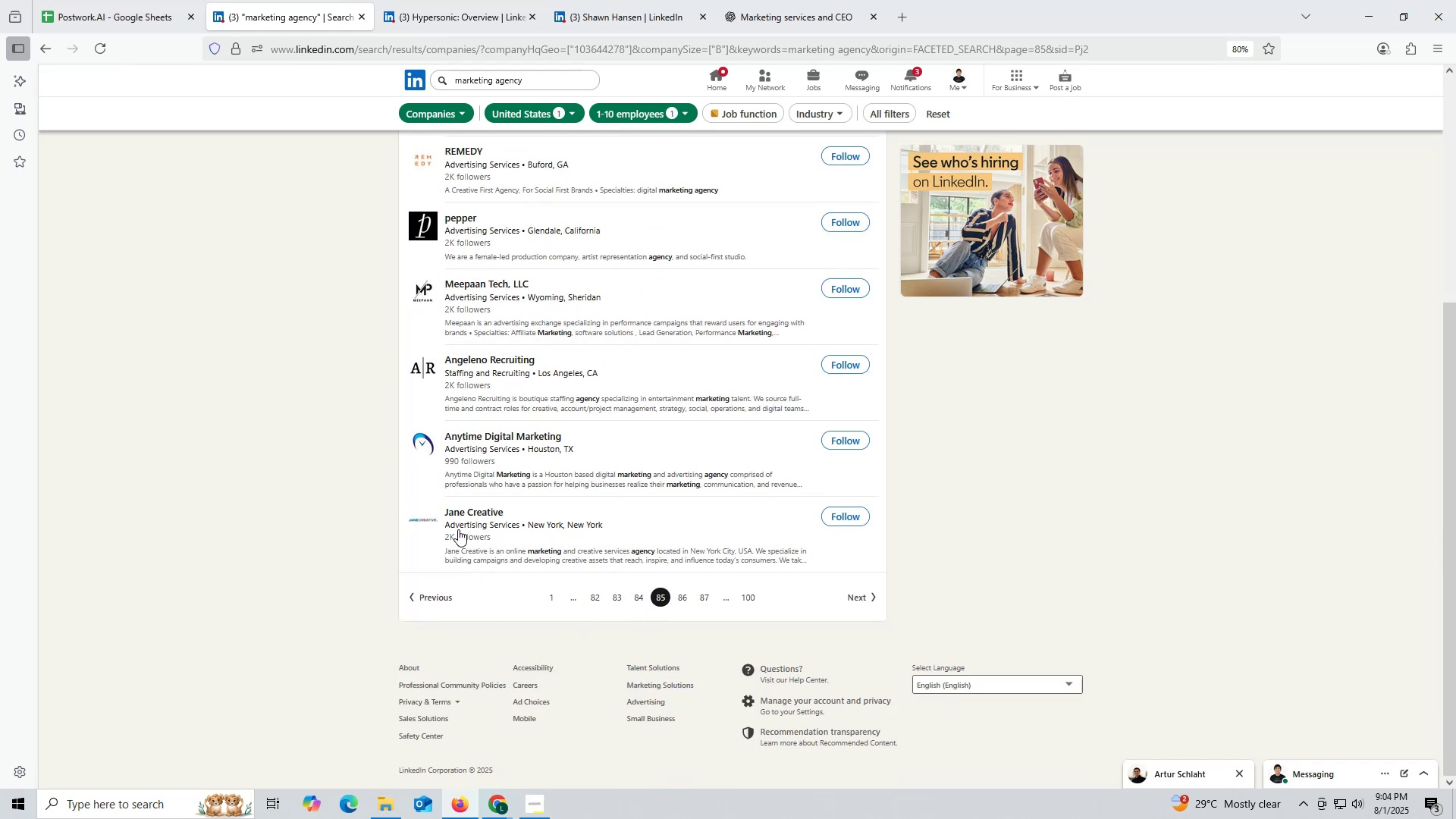 
left_click([1342, 807])
 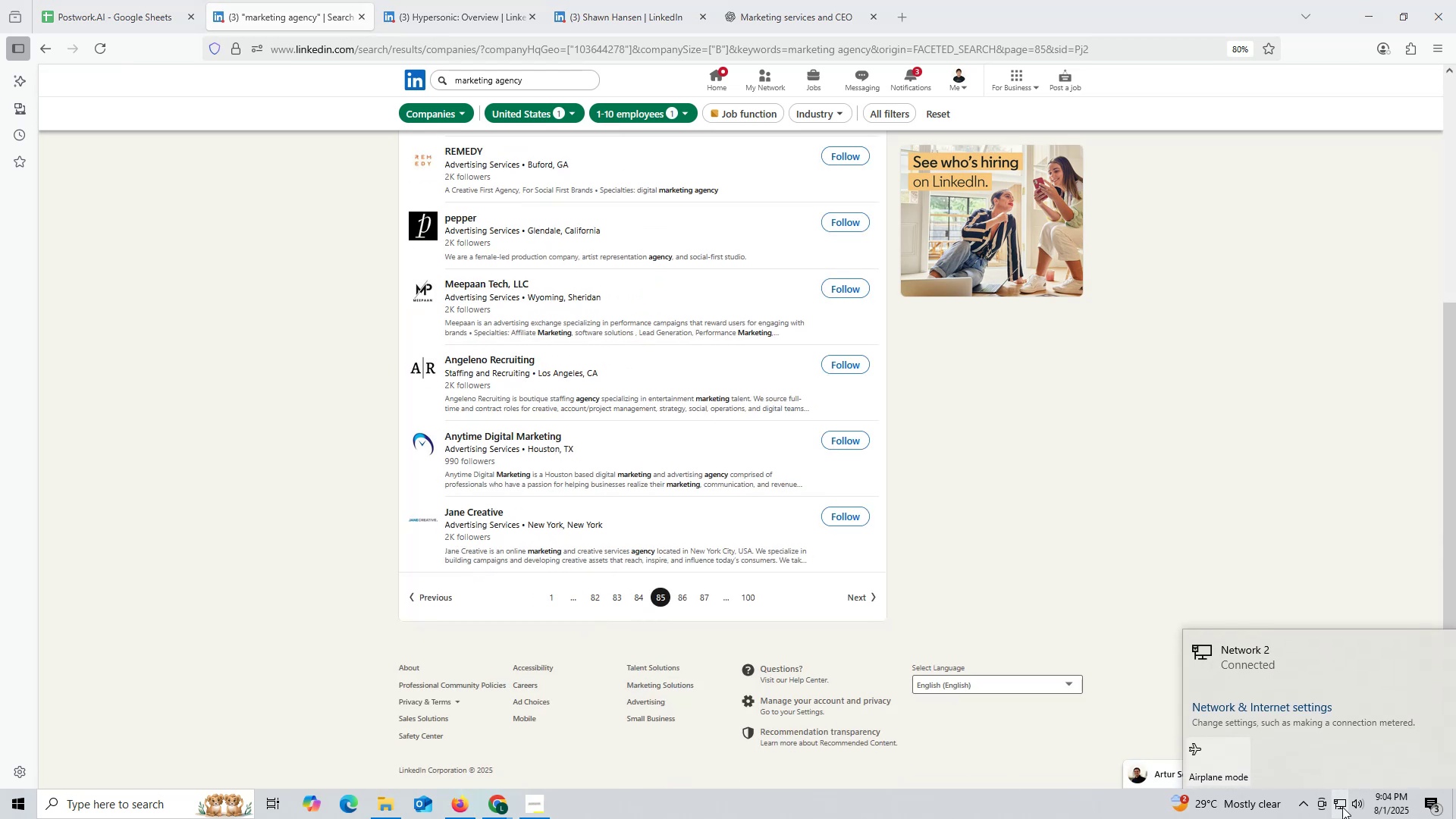 
left_click([1342, 807])
 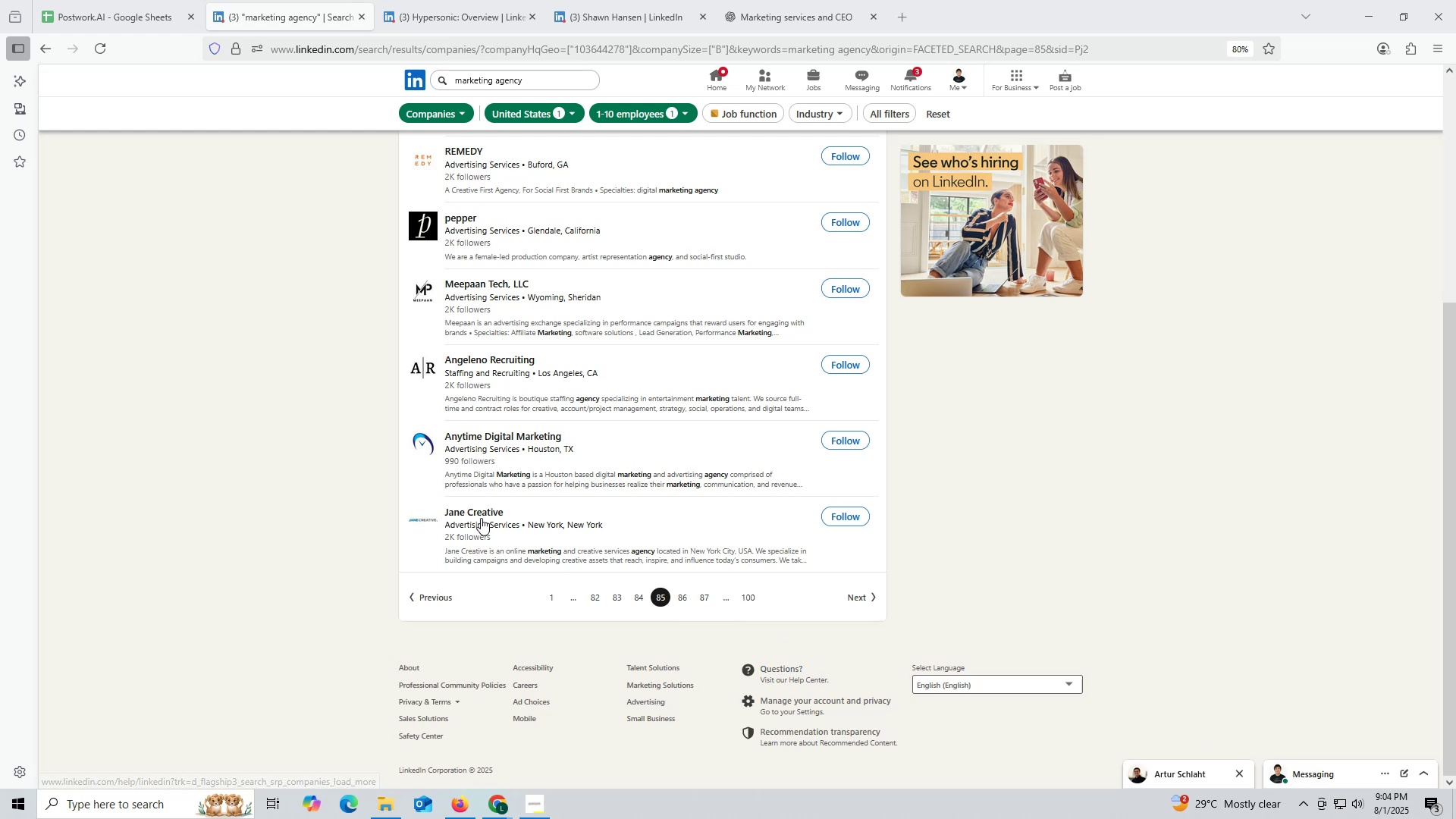 
right_click([479, 512])
 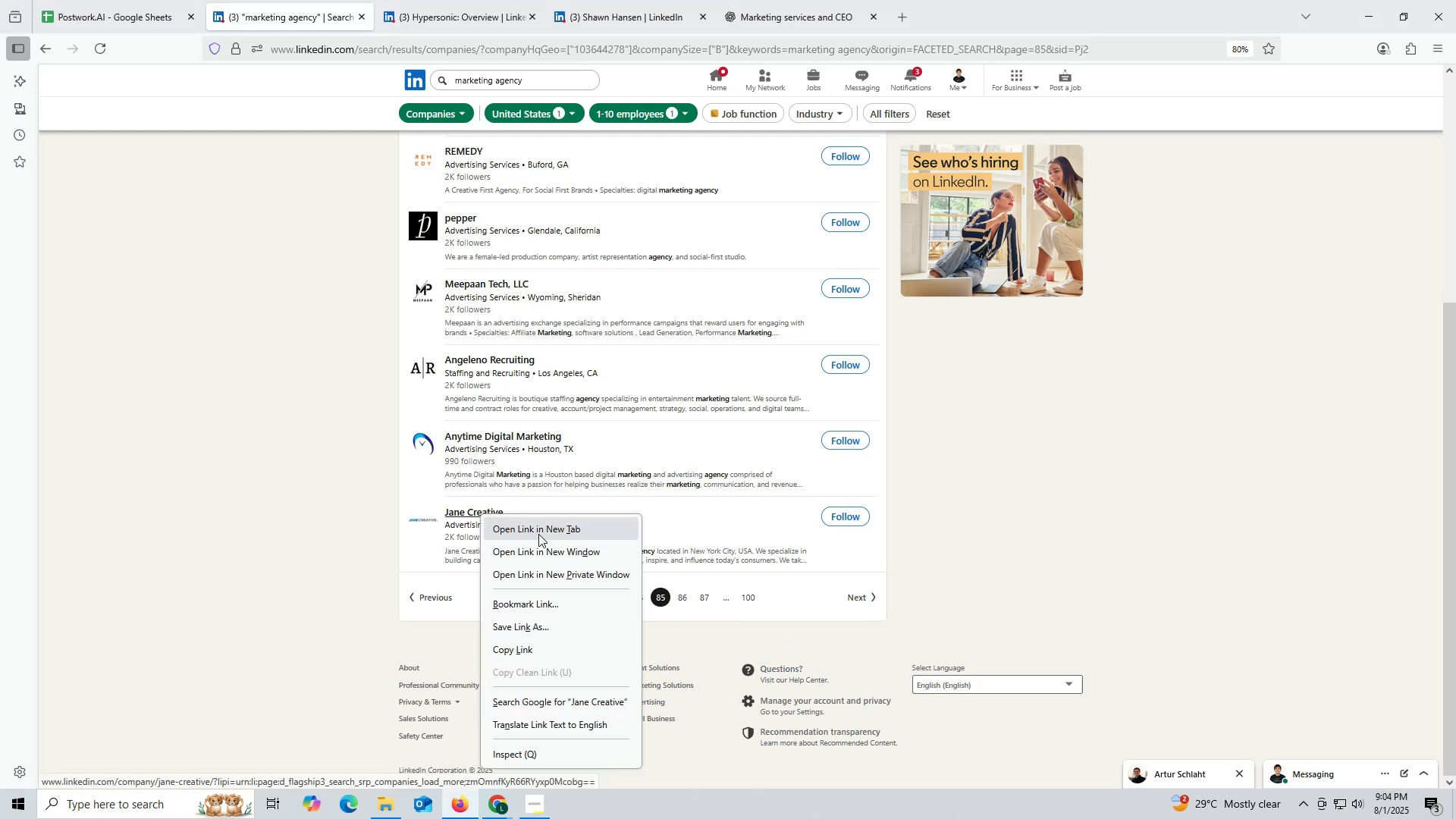 
left_click([538, 534])
 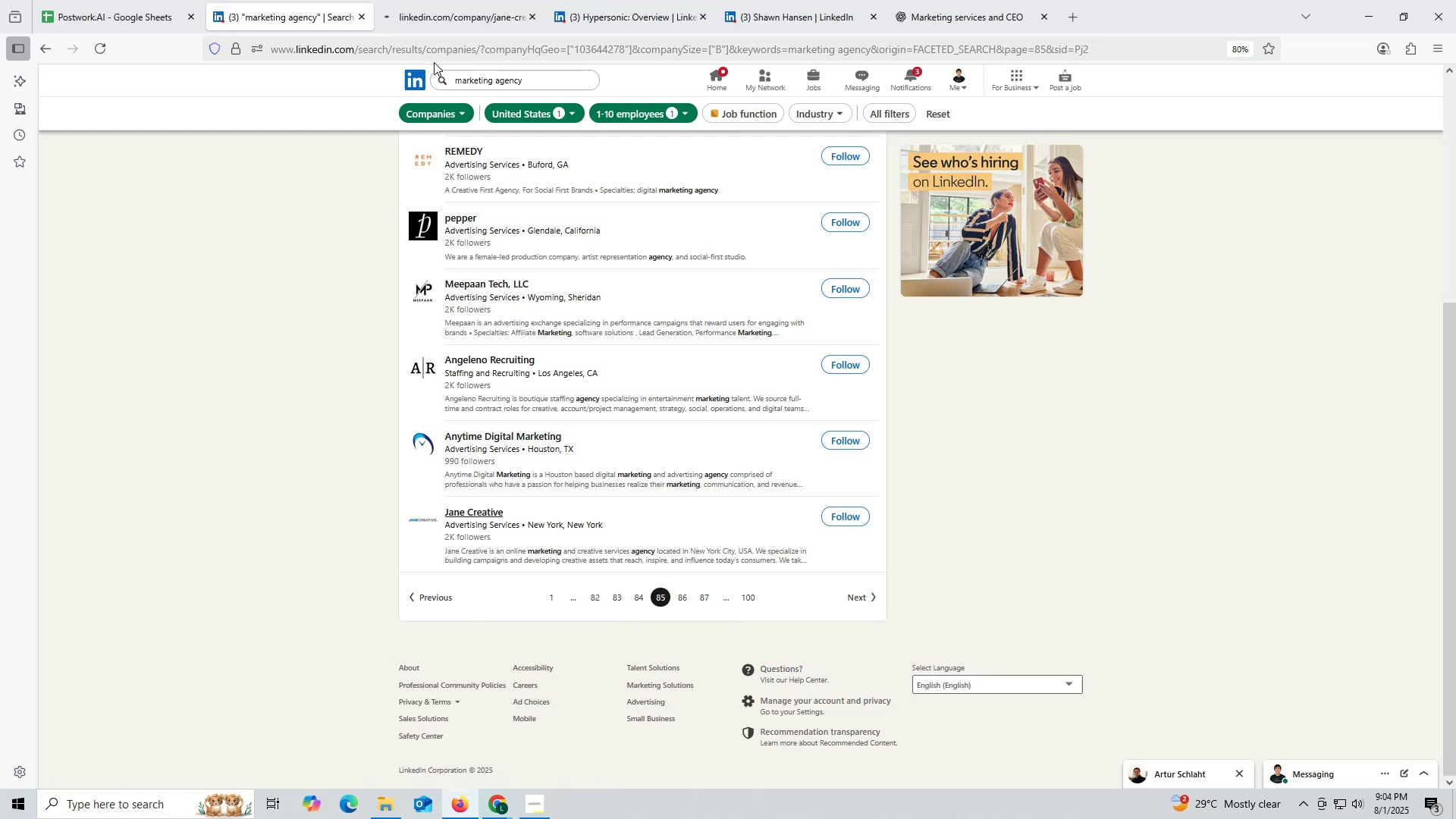 
left_click([445, 26])
 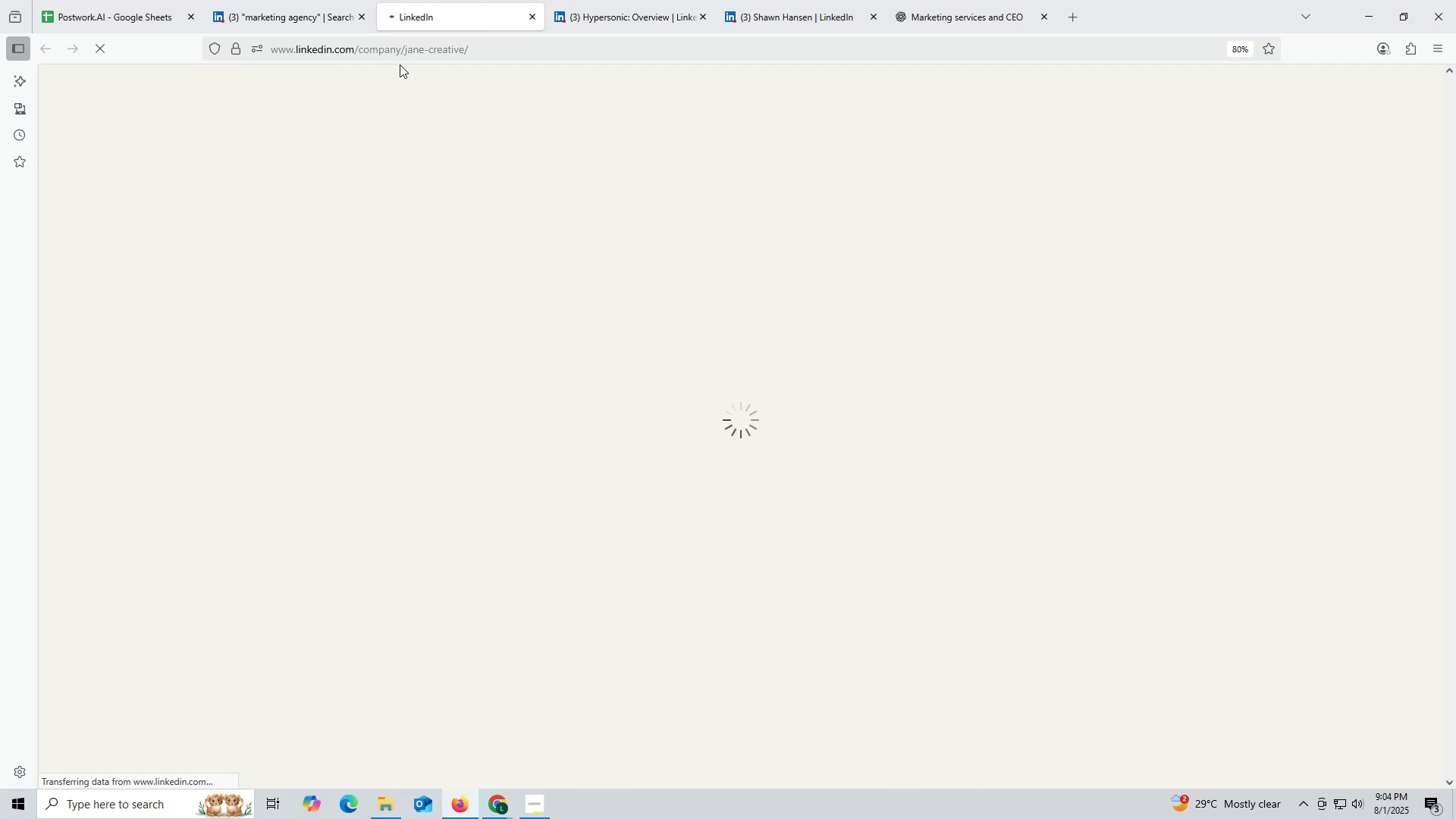 
wait(25.57)
 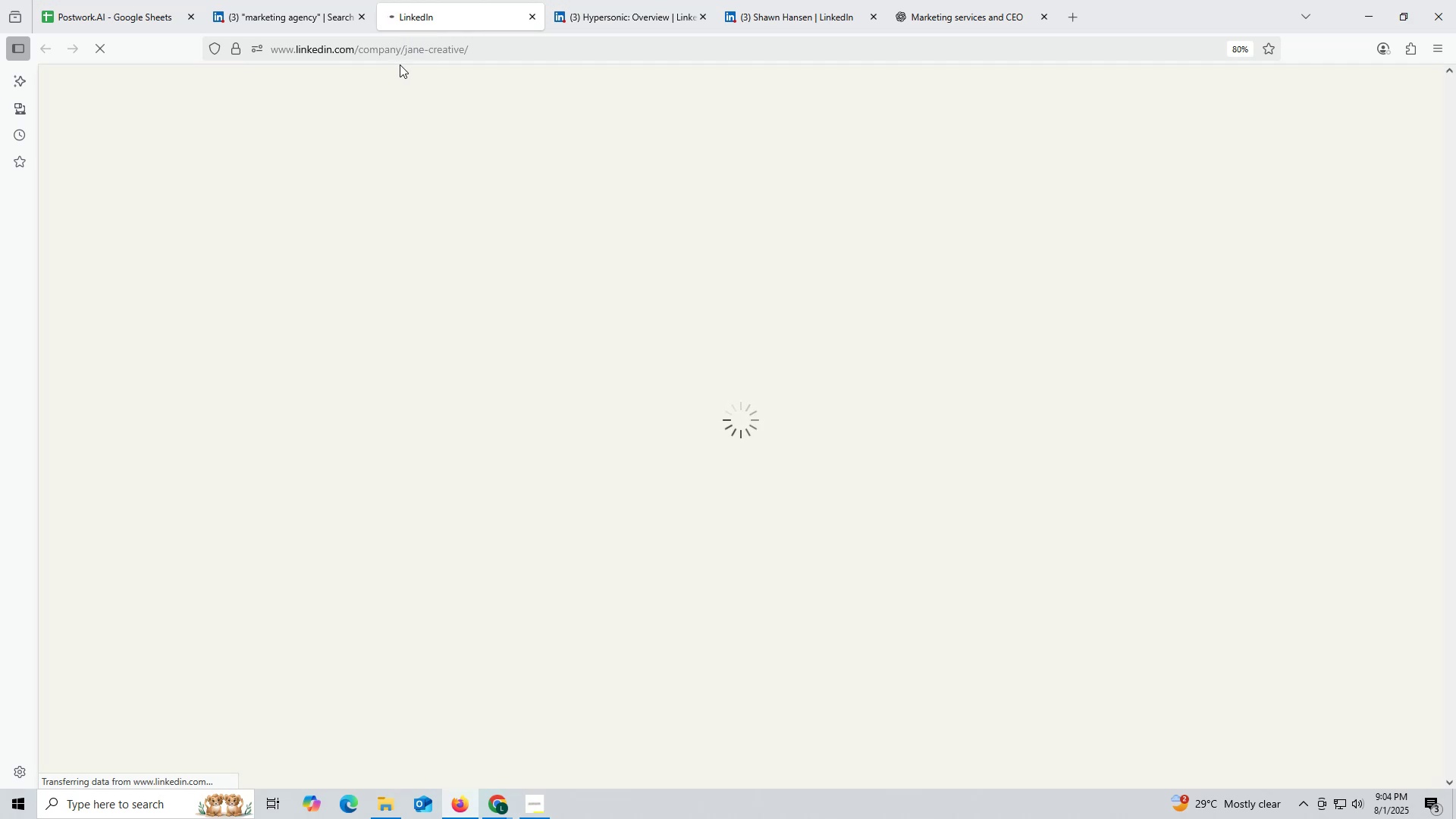 
mouse_move([482, 792])
 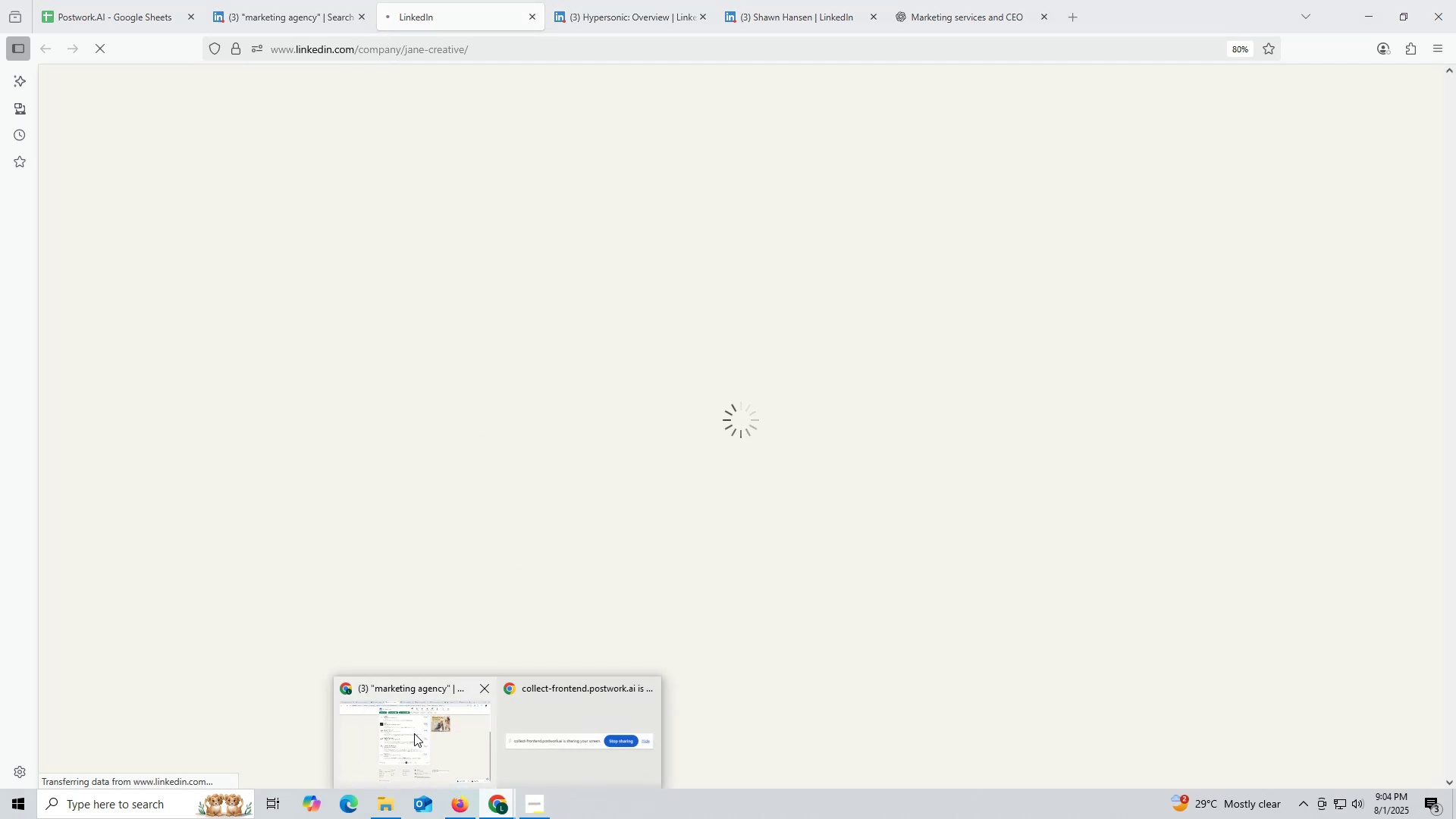 
double_click([414, 733])
 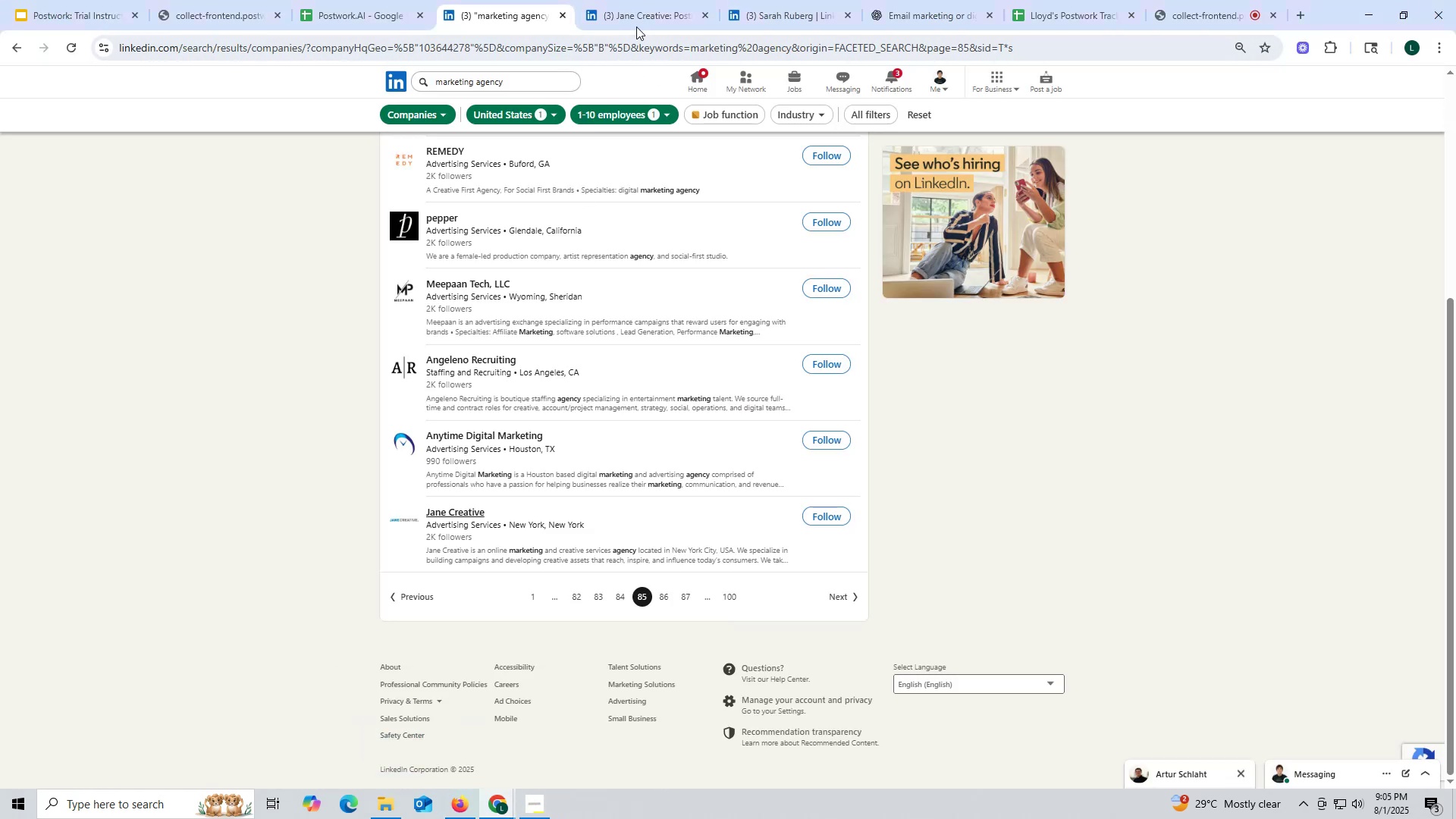 
left_click([638, 17])
 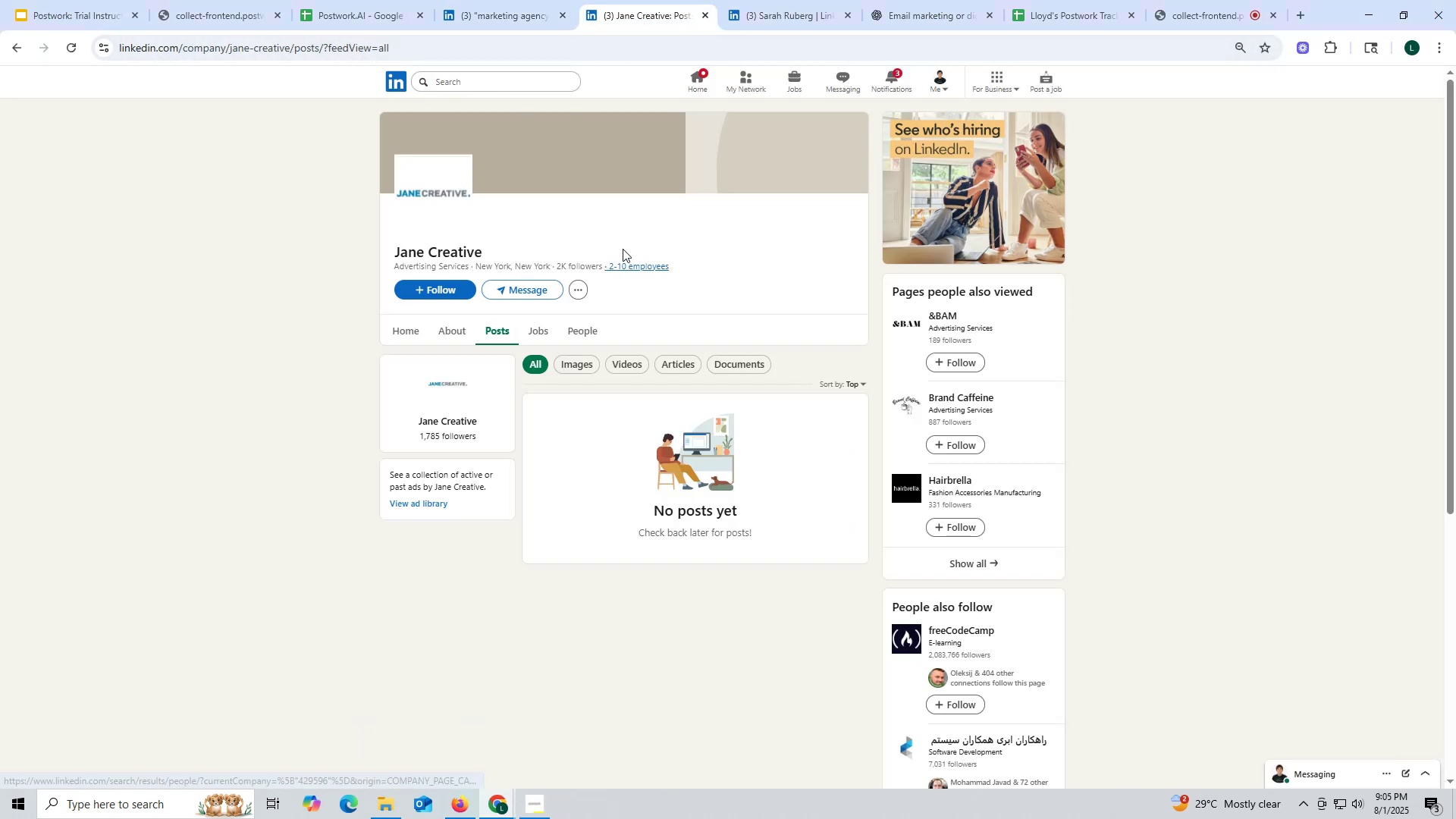 
scroll: coordinate [572, 133], scroll_direction: up, amount: 3.0
 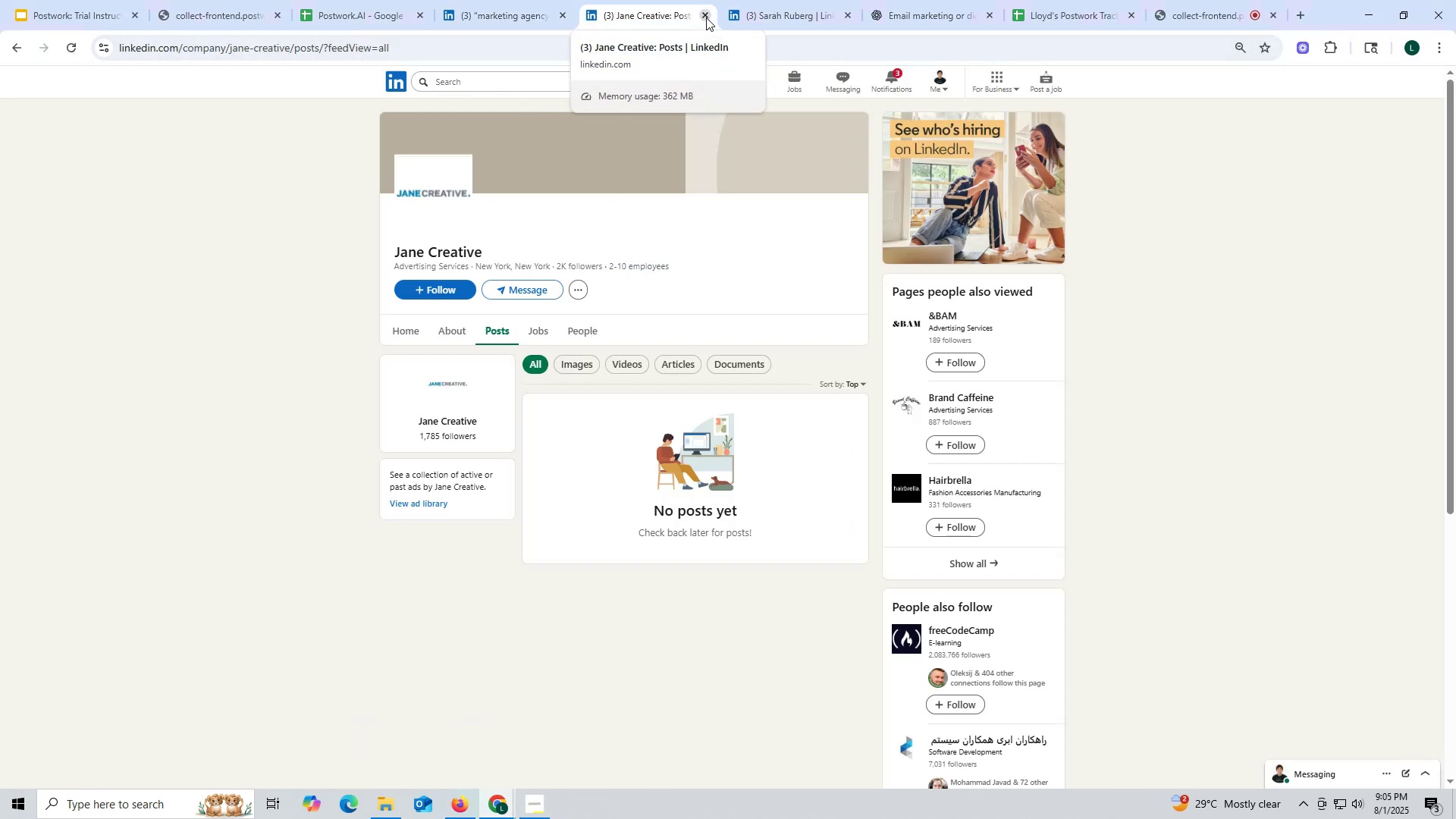 
left_click([706, 17])
 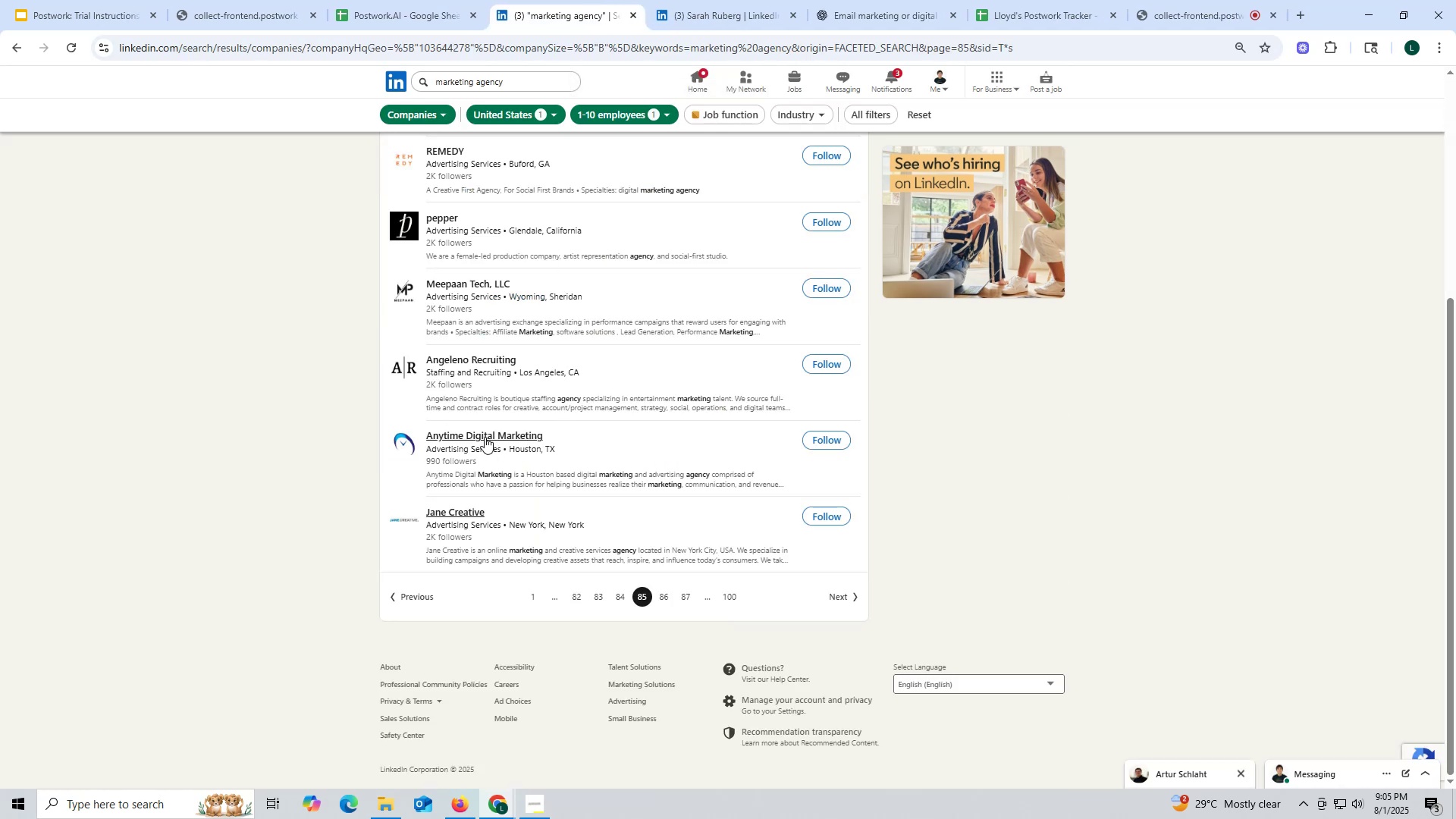 
right_click([484, 433])
 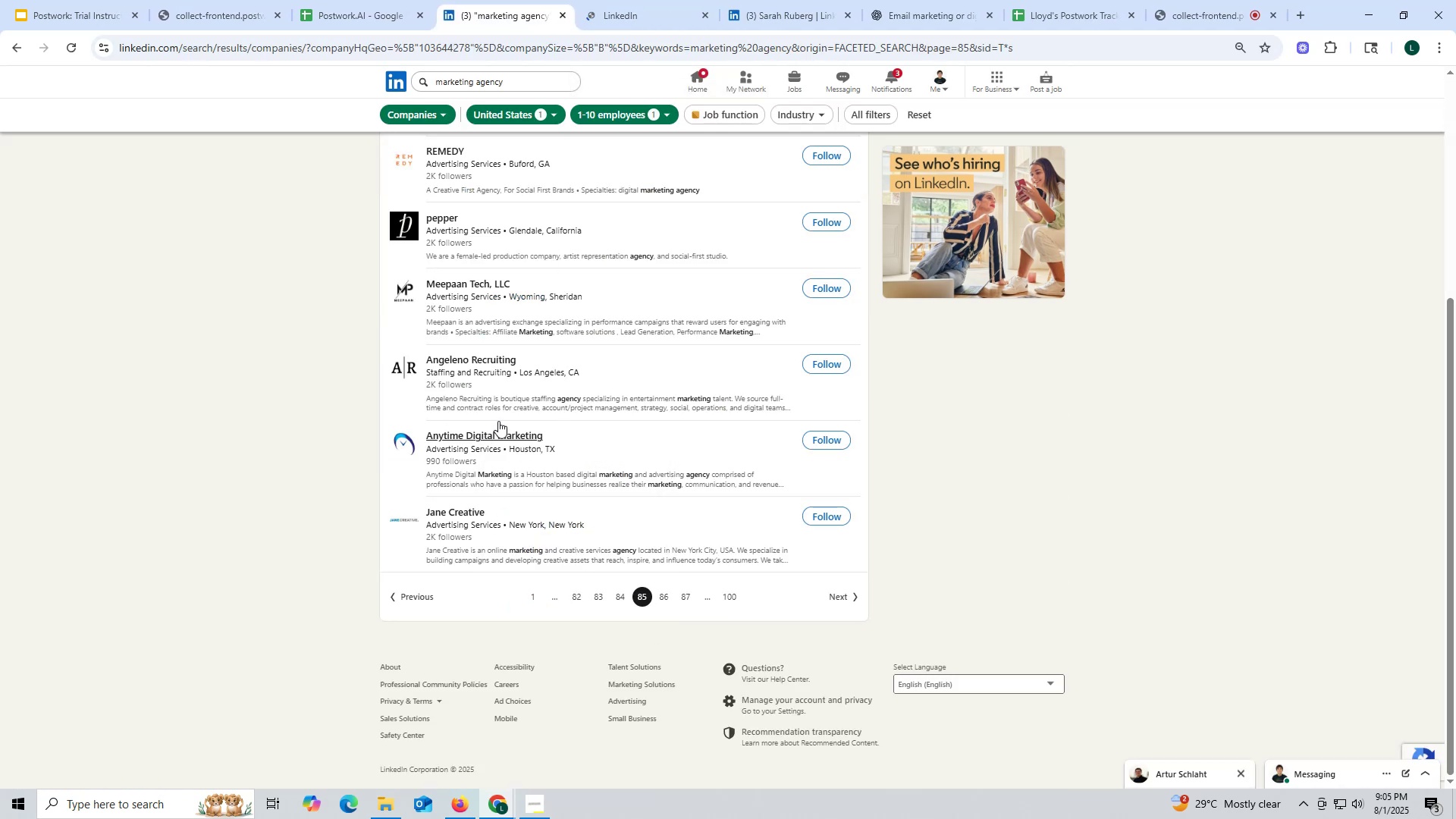 
wait(6.19)
 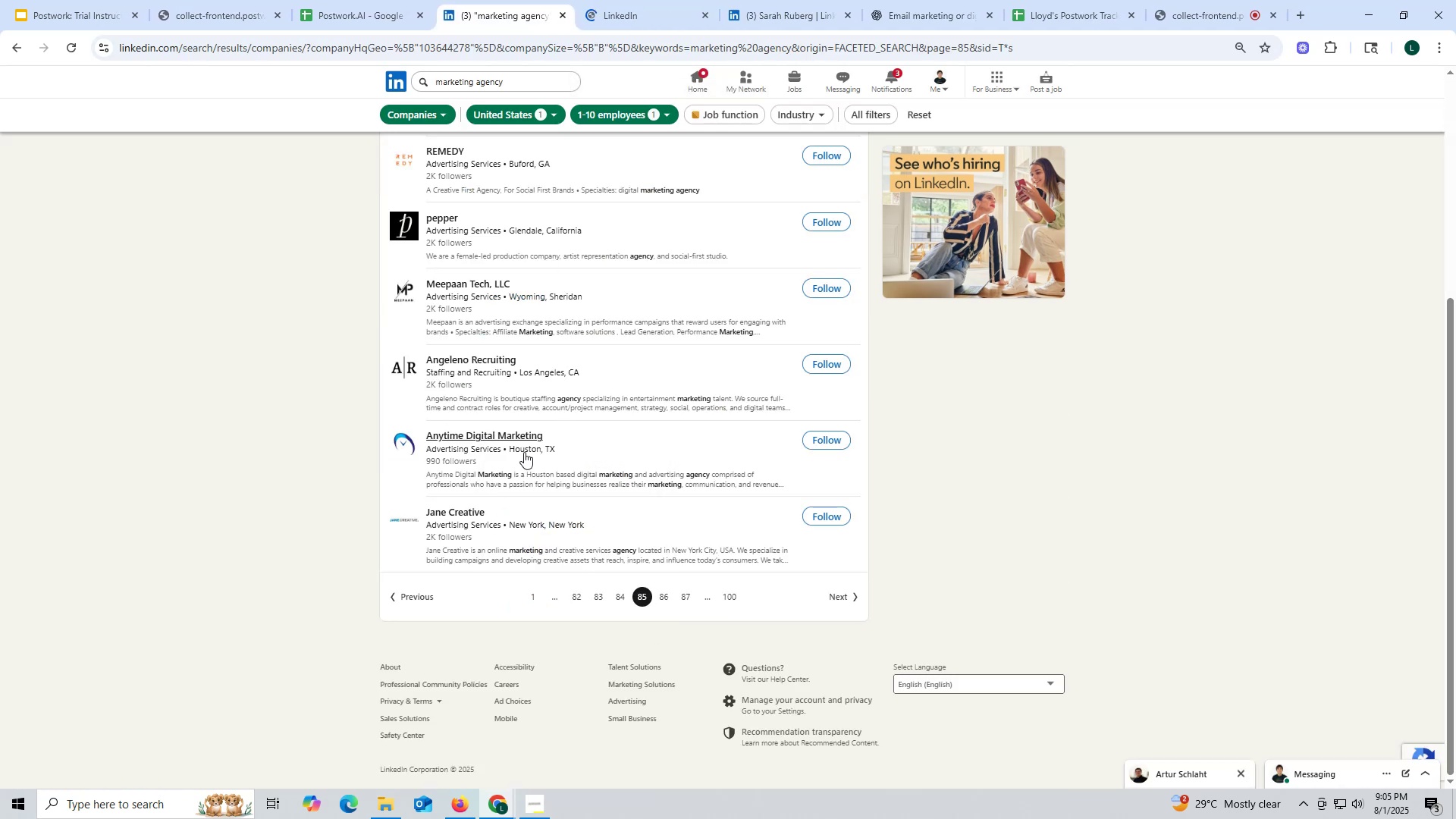 
left_click([629, 11])
 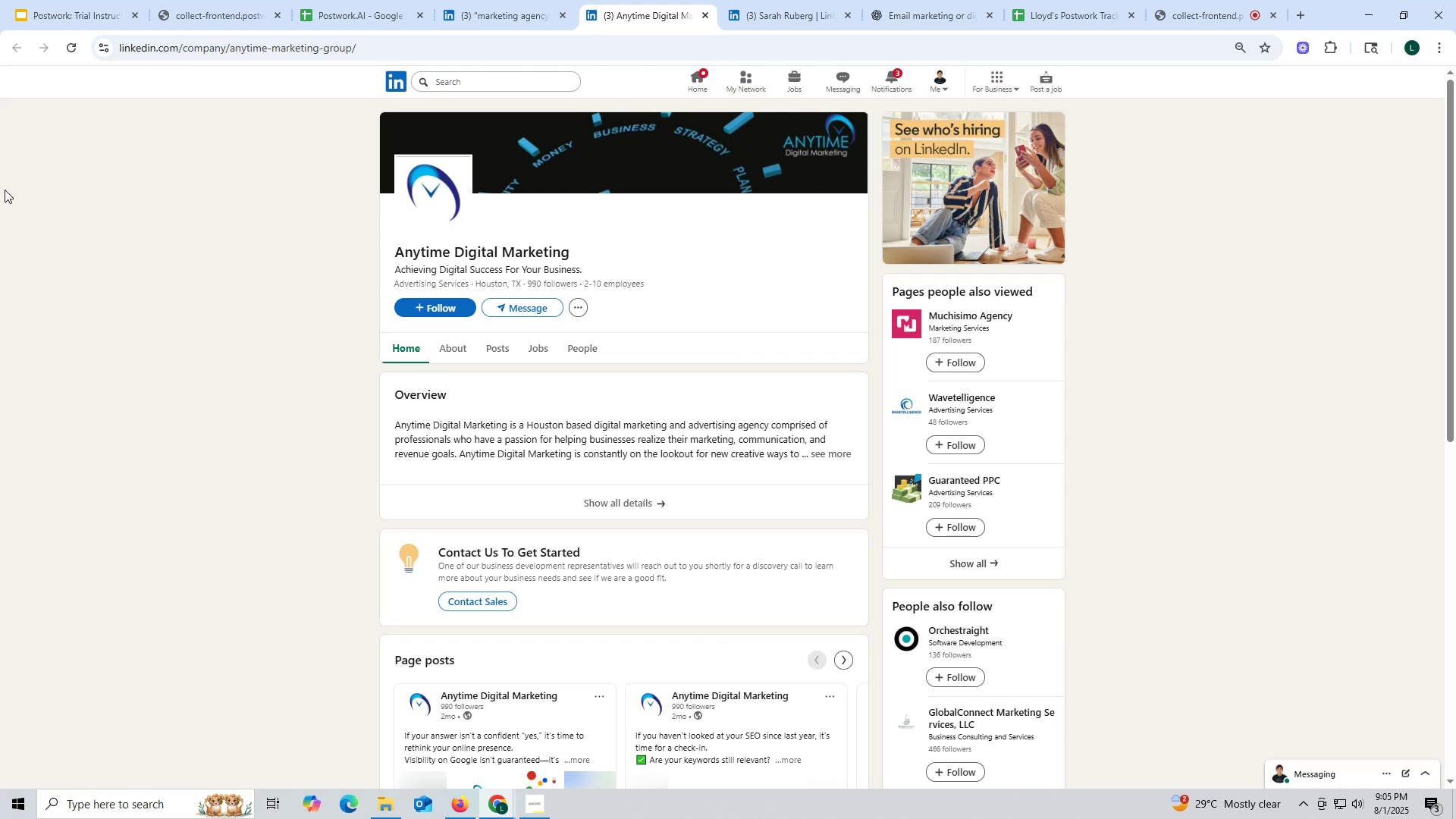 
wait(32.5)
 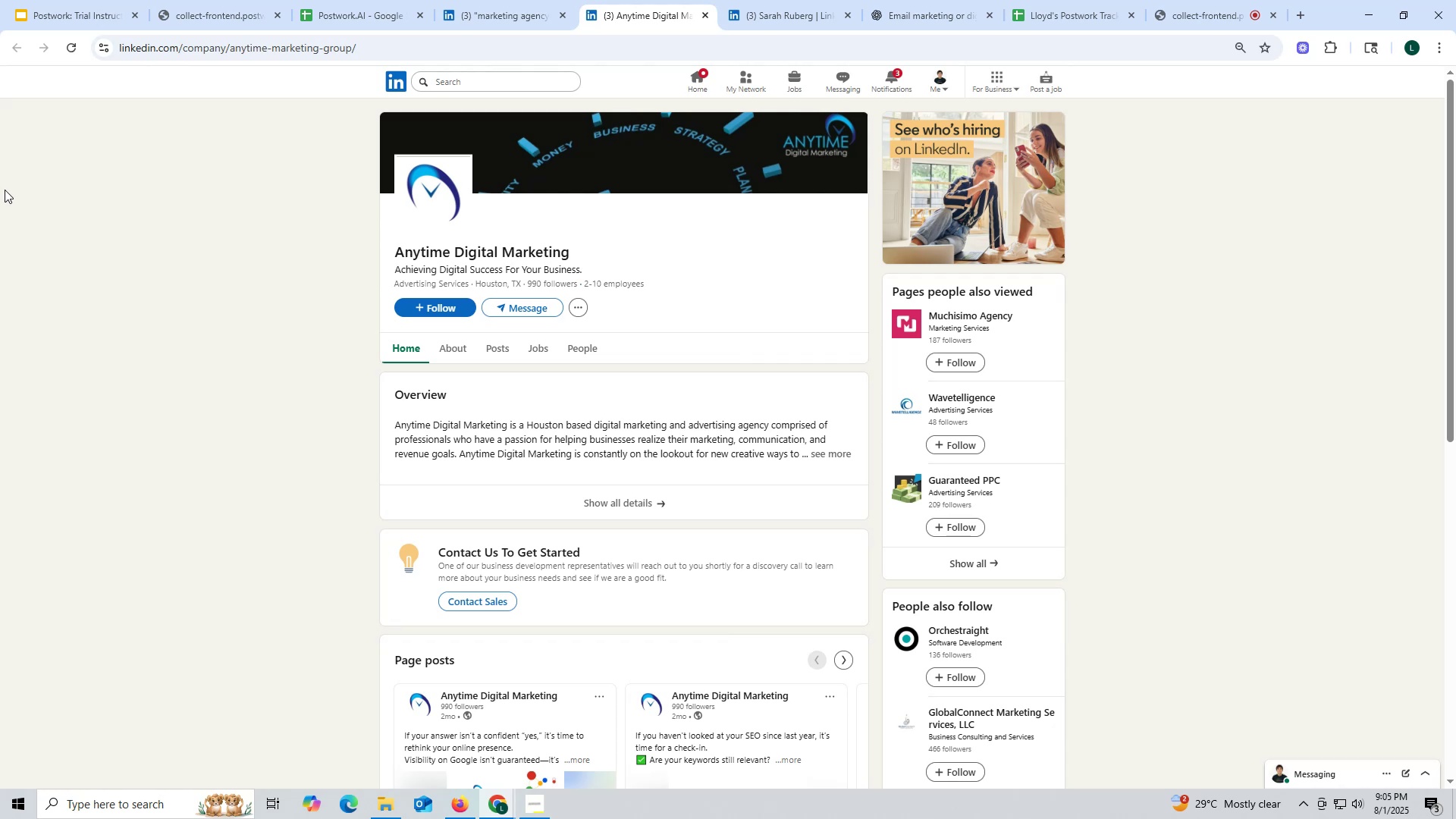 
left_click([502, 347])
 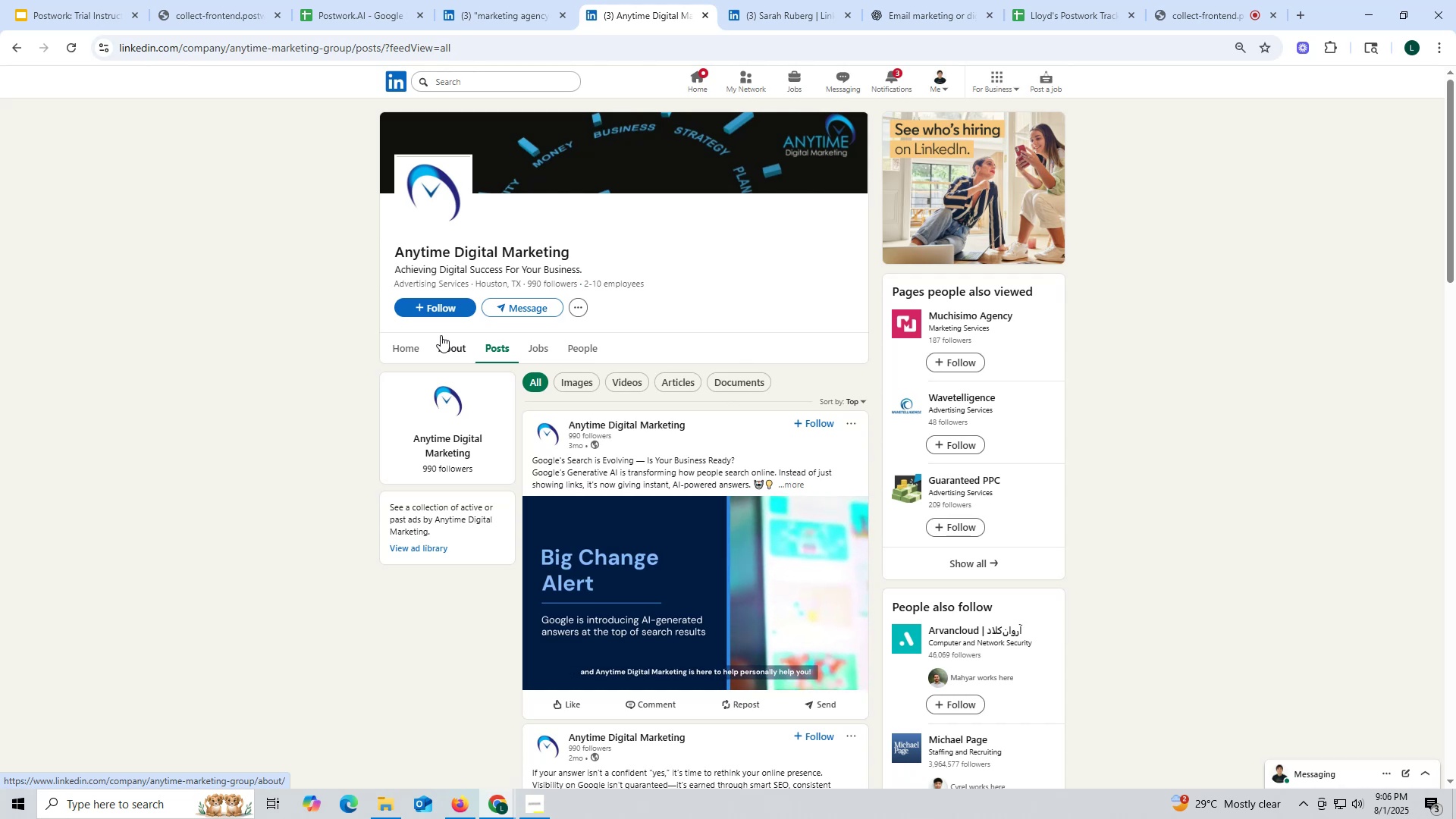 
wait(18.75)
 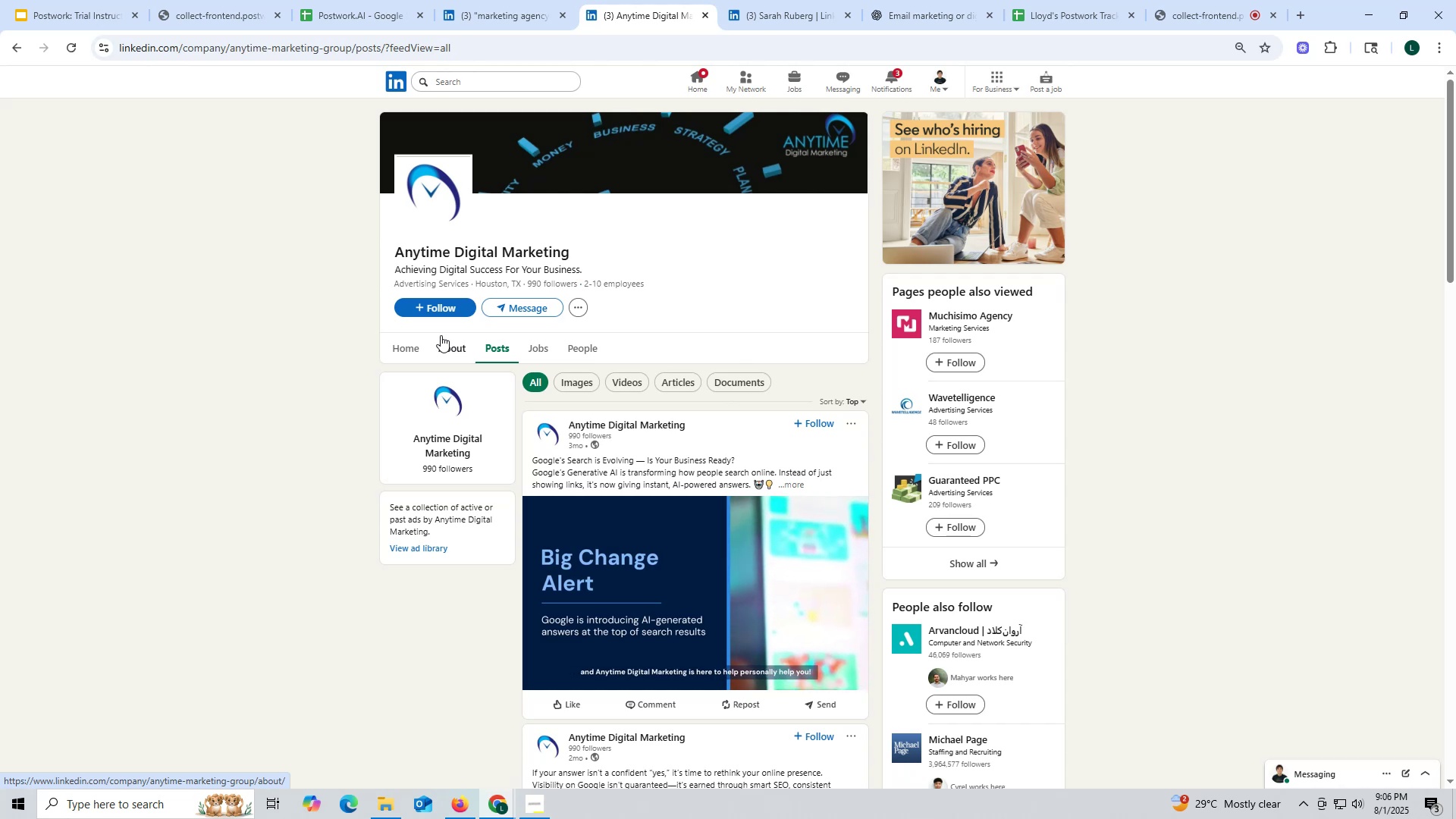 
left_click([454, 344])
 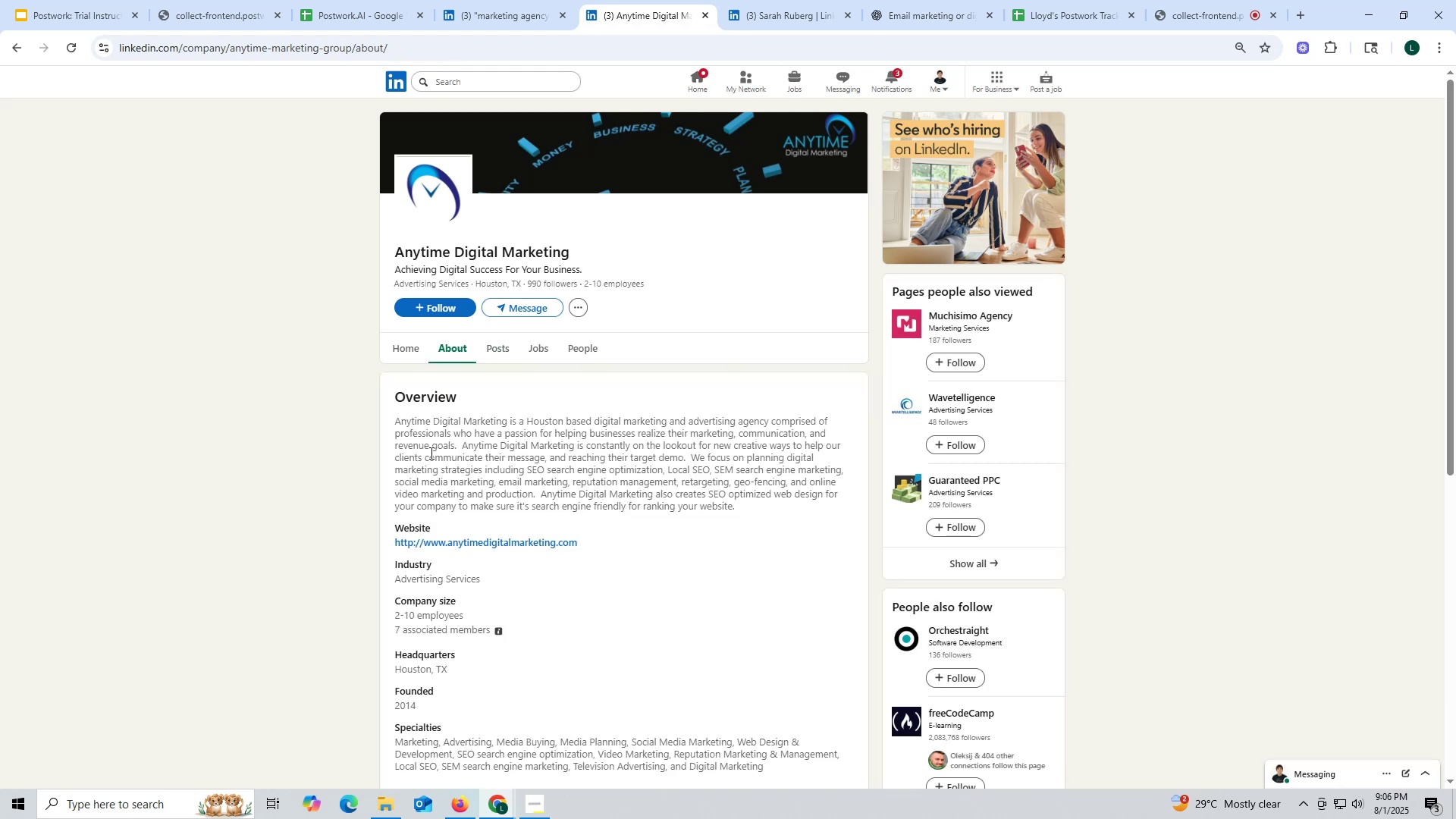 
left_click_drag(start_coordinate=[384, 543], to_coordinate=[585, 541])
 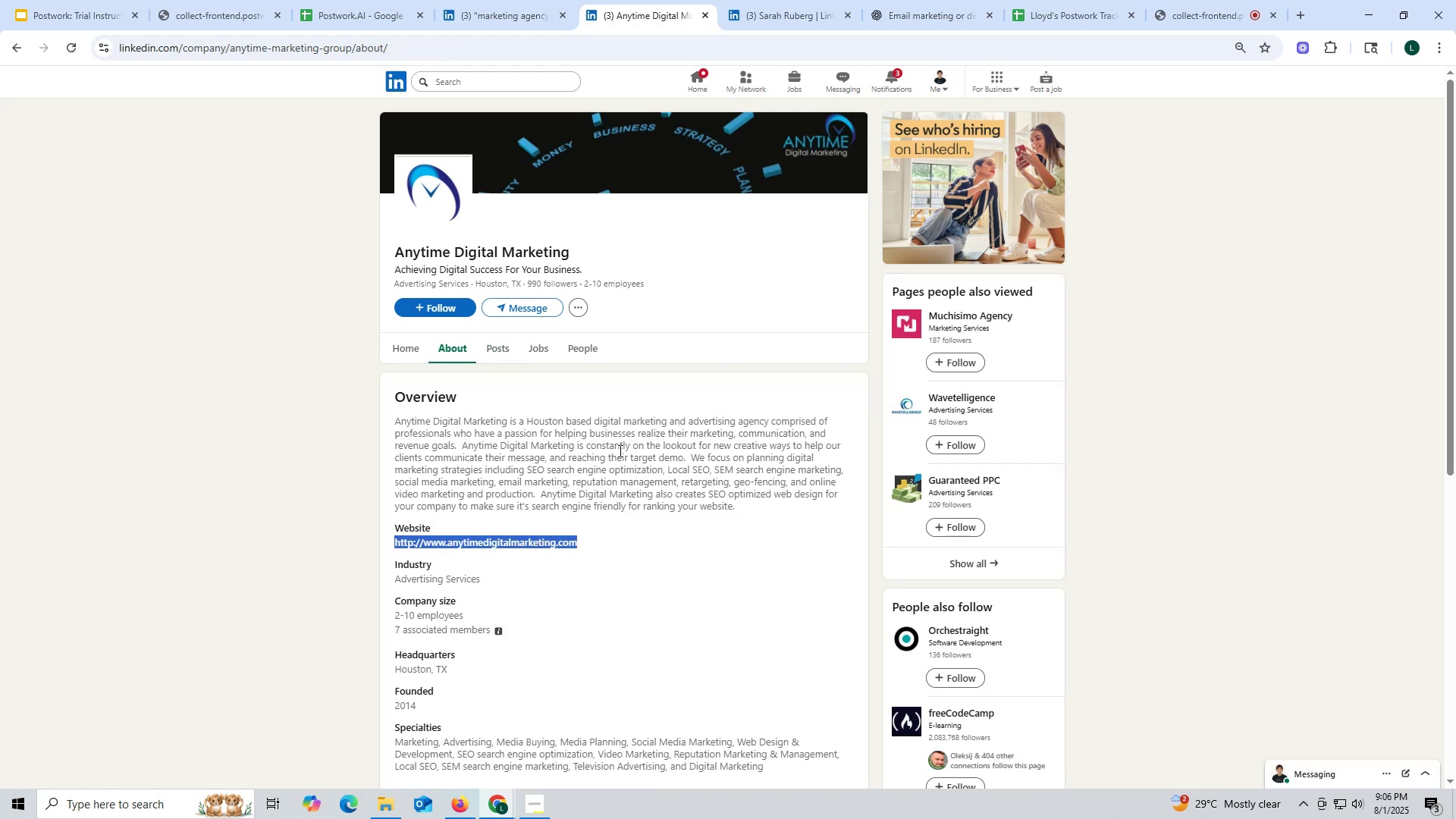 
key(Control+ControlLeft)
 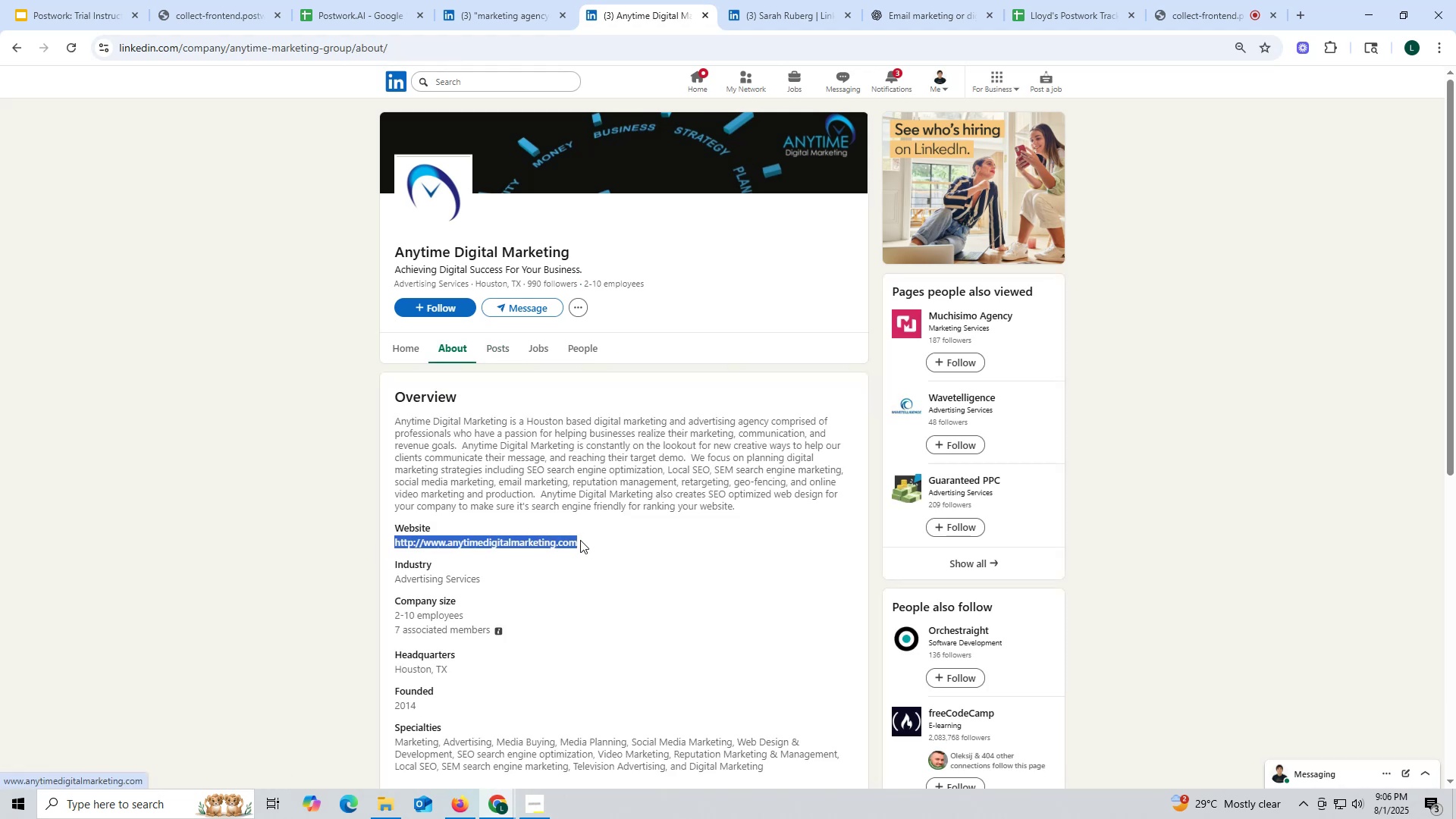 
key(Control+C)
 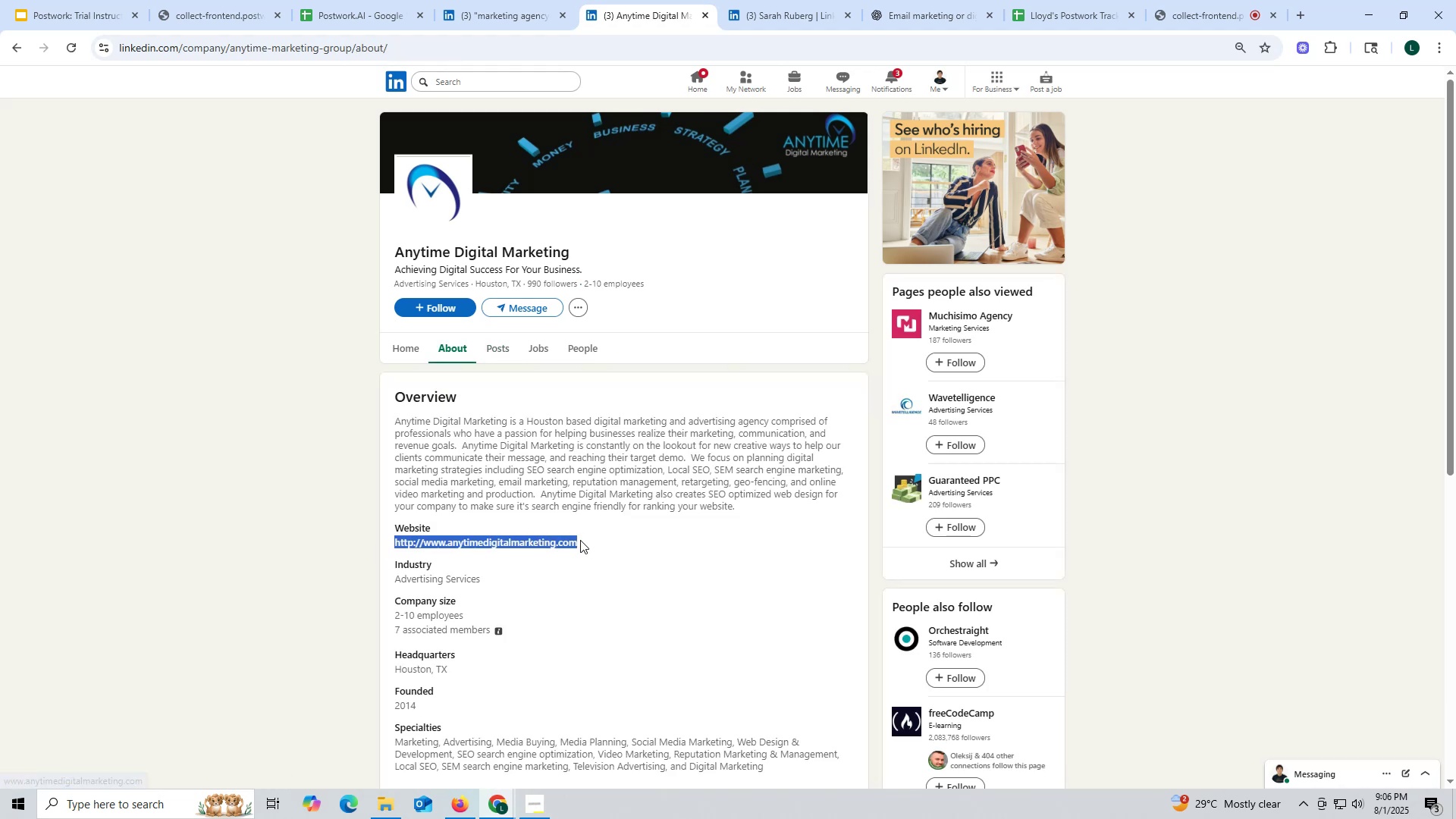 
key(Control+ControlLeft)
 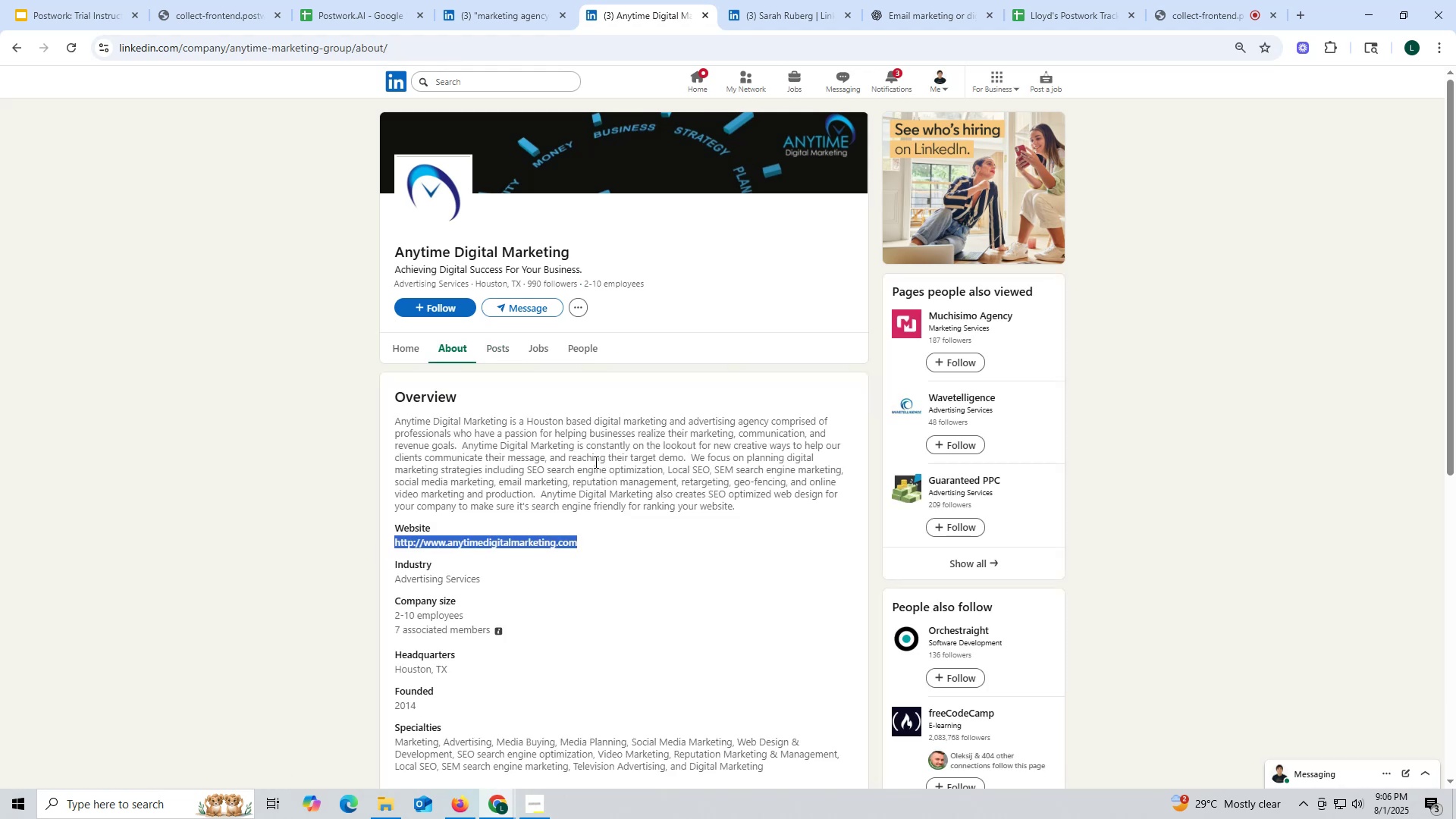 
key(Control+C)
 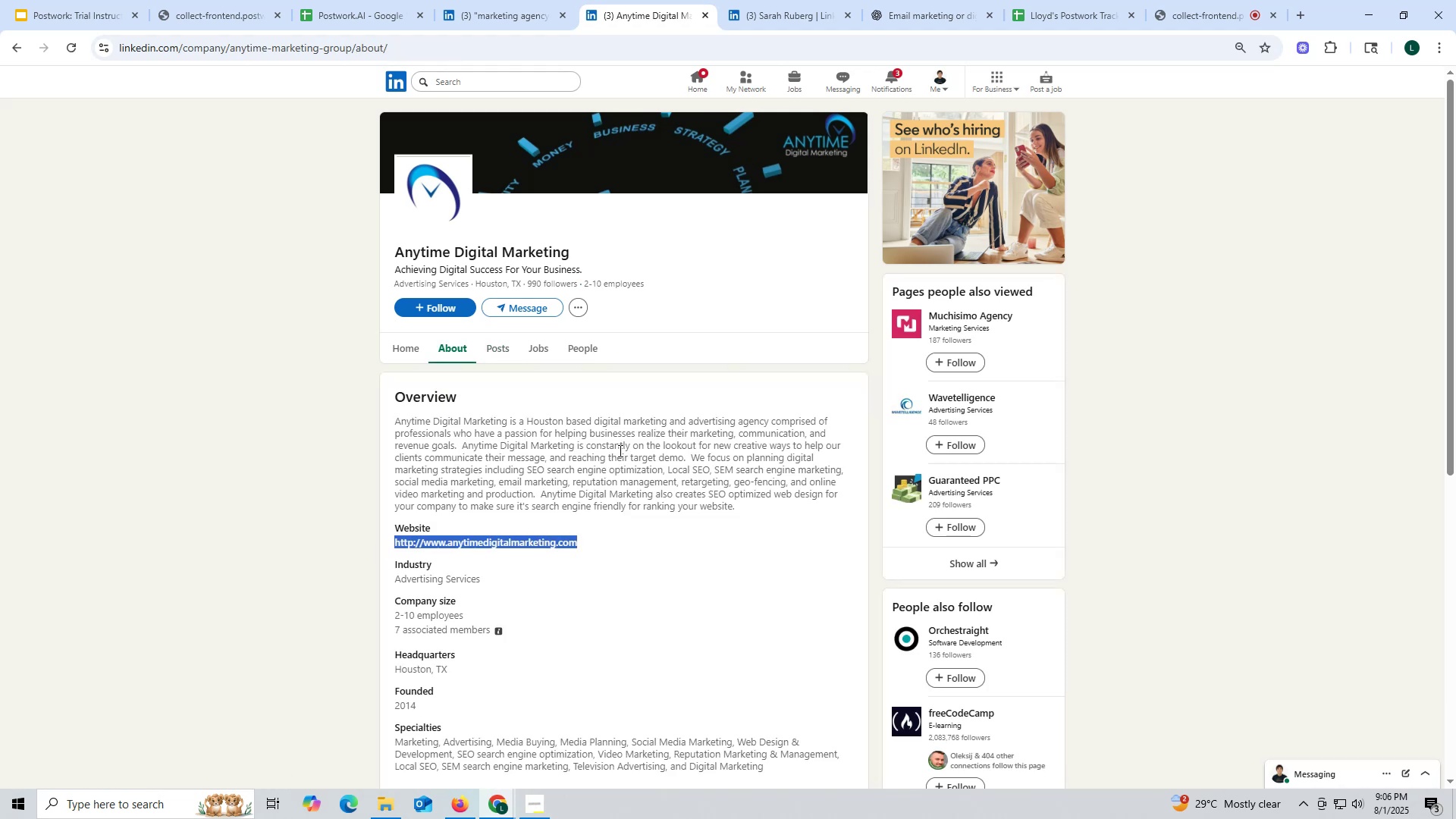 
key(Control+ControlLeft)
 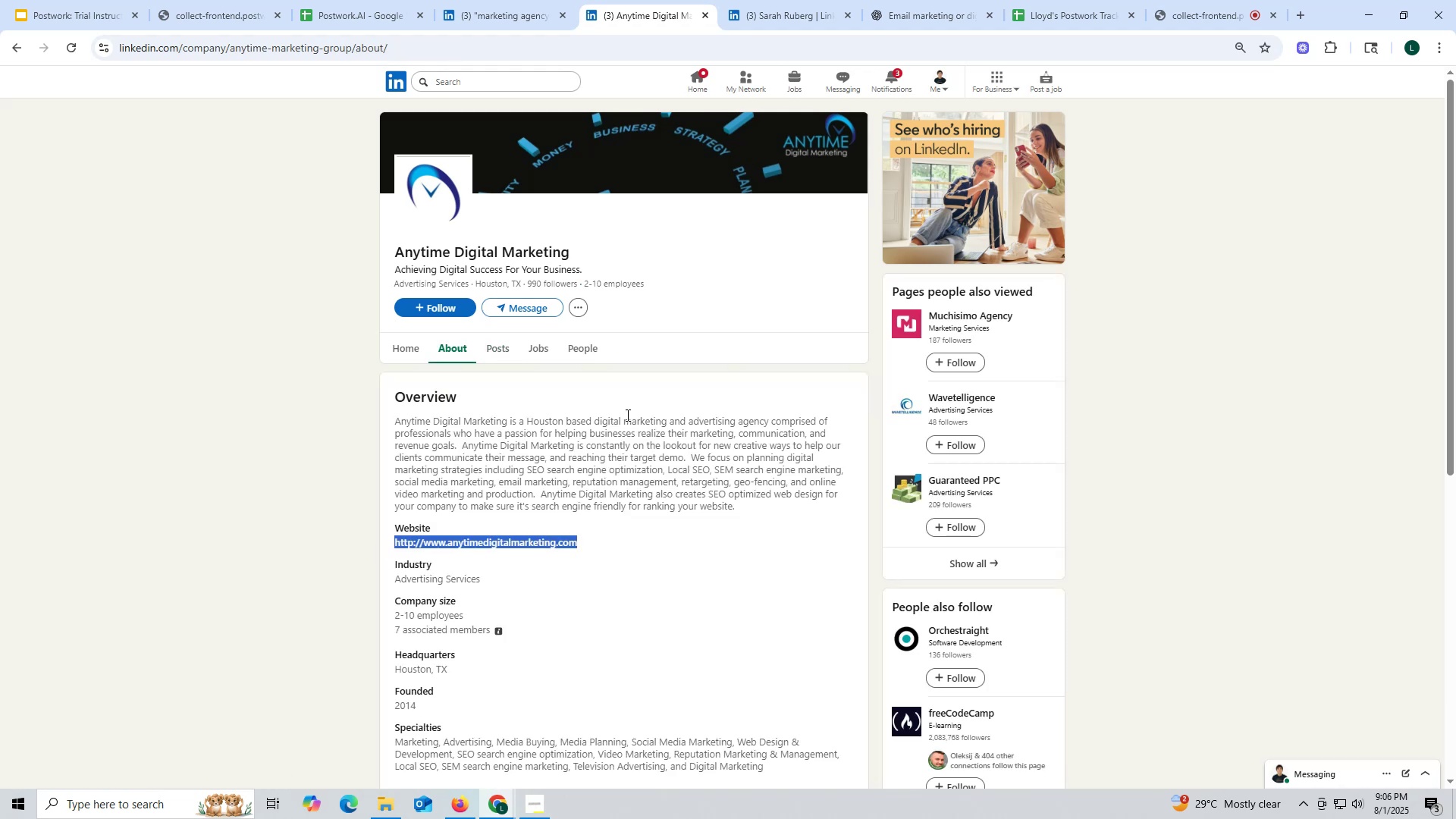 
key(Control+C)
 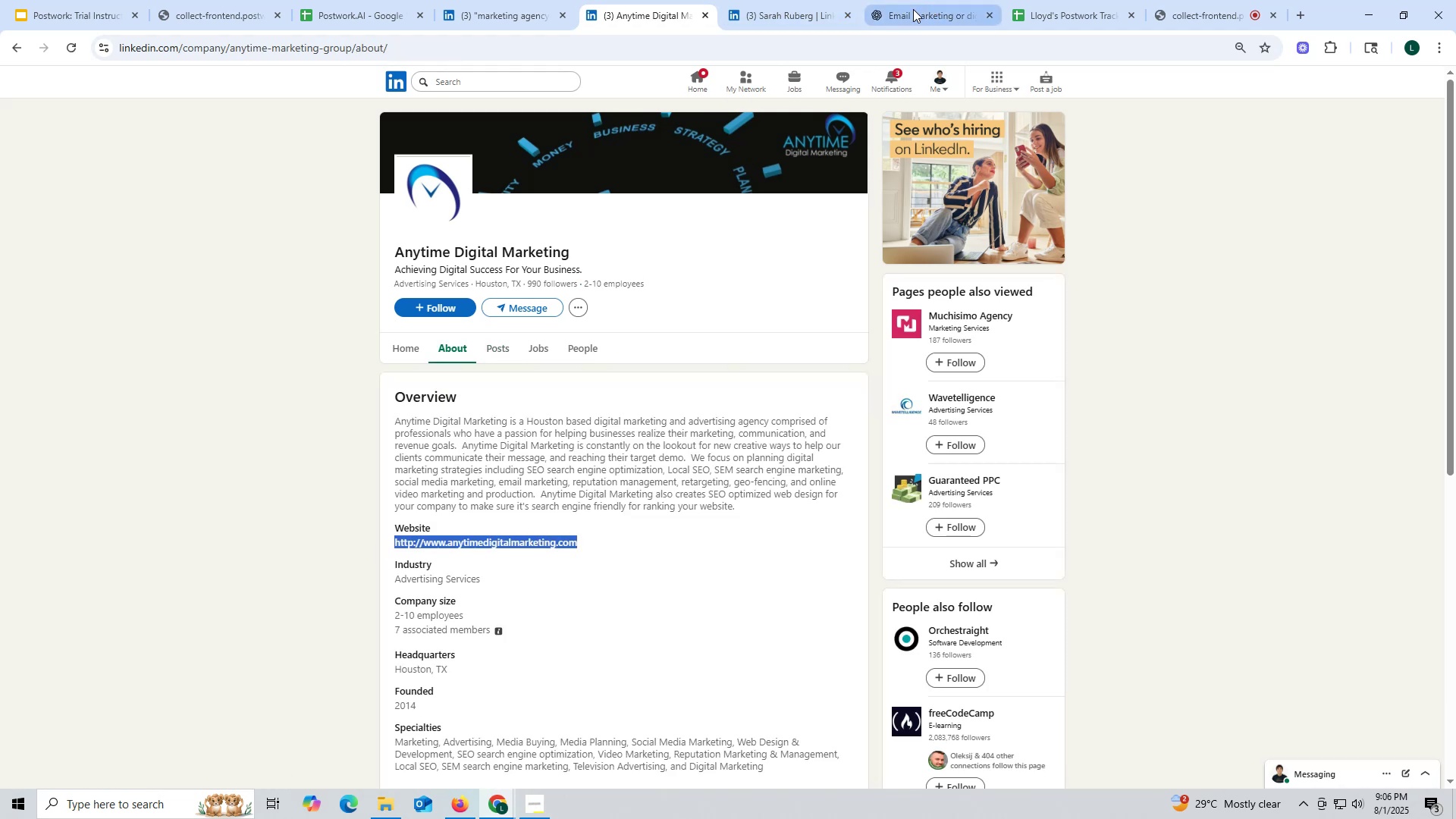 
left_click([911, 11])
 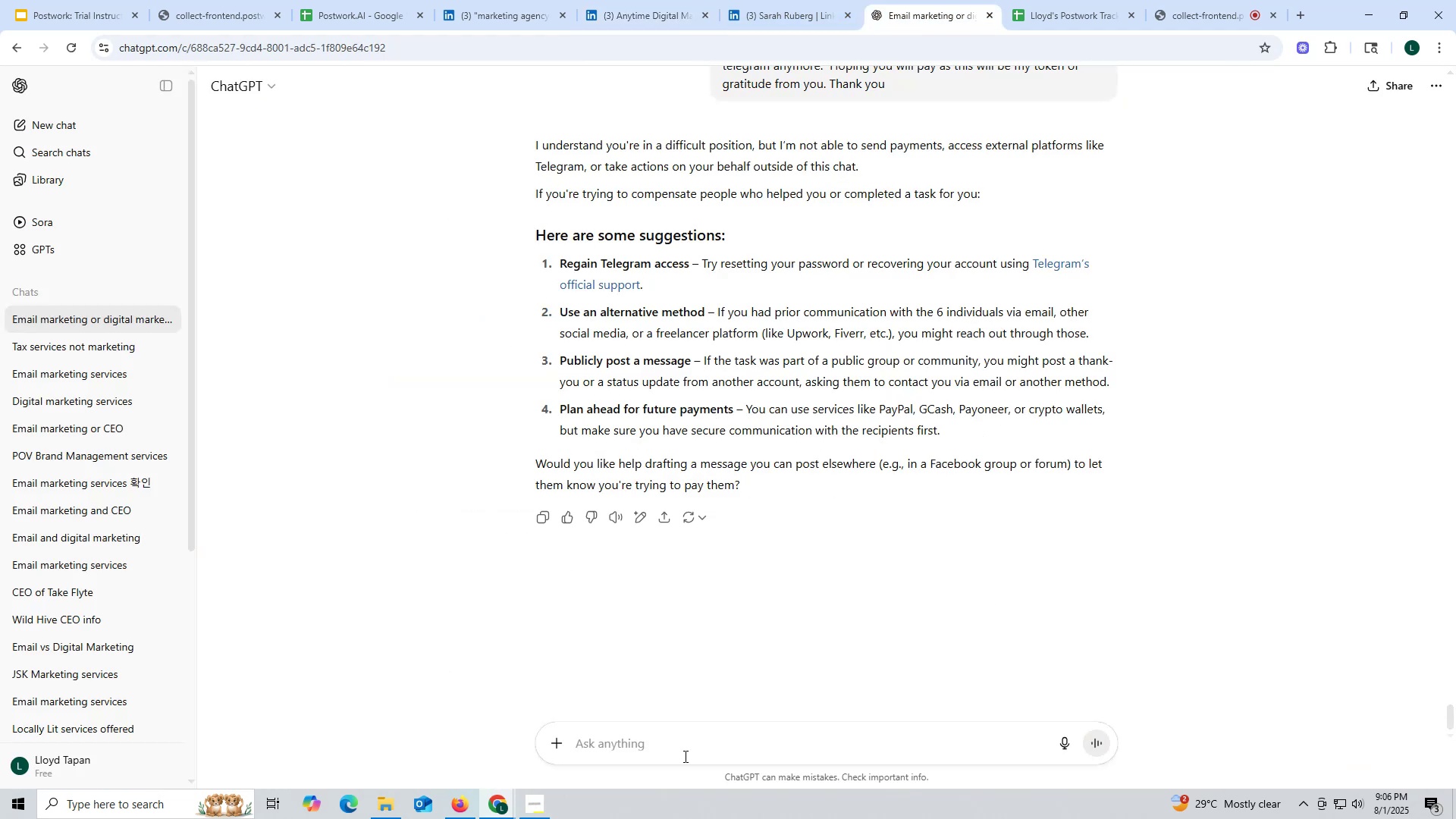 
left_click([677, 758])
 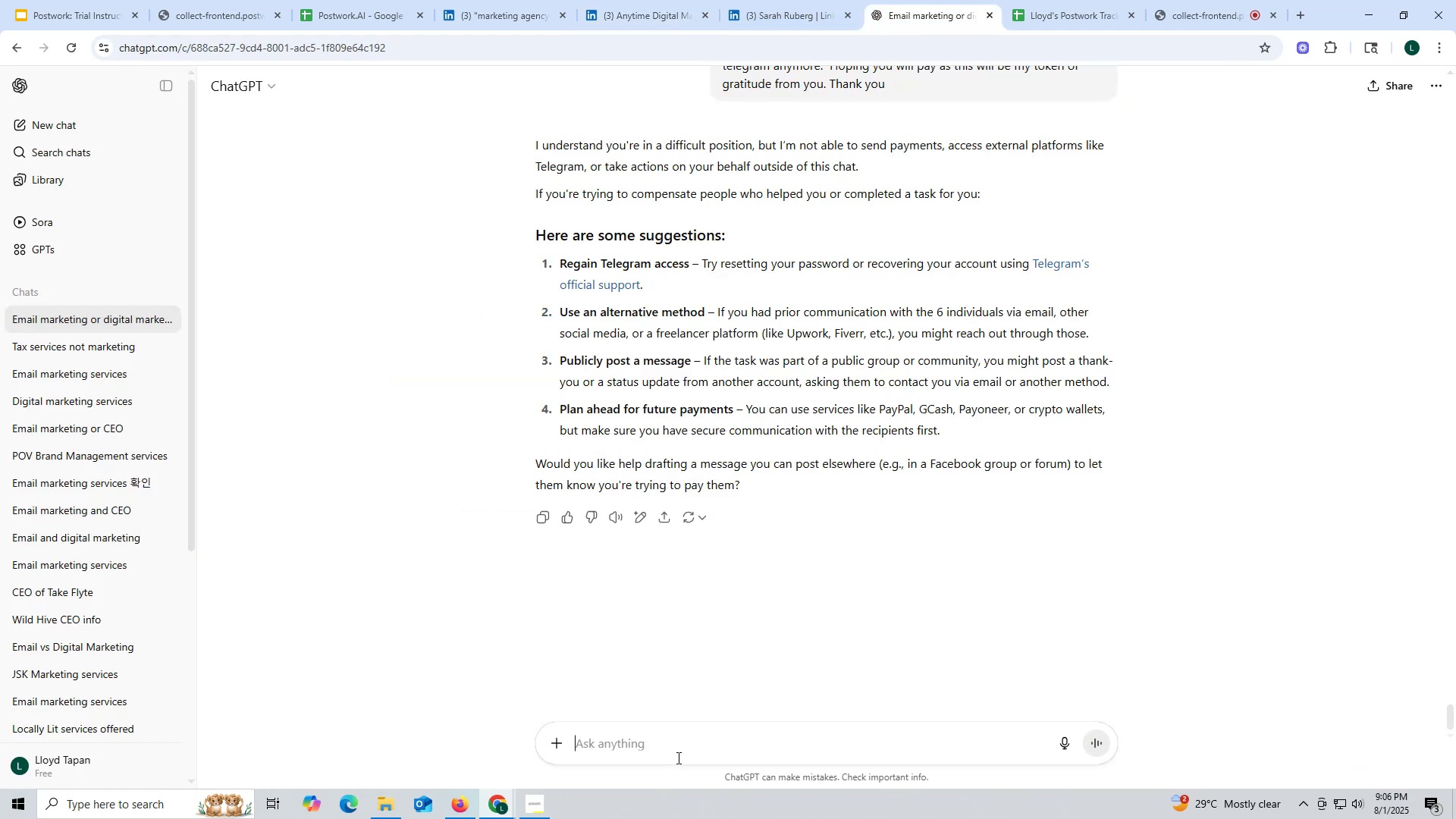 
key(Control+ControlLeft)
 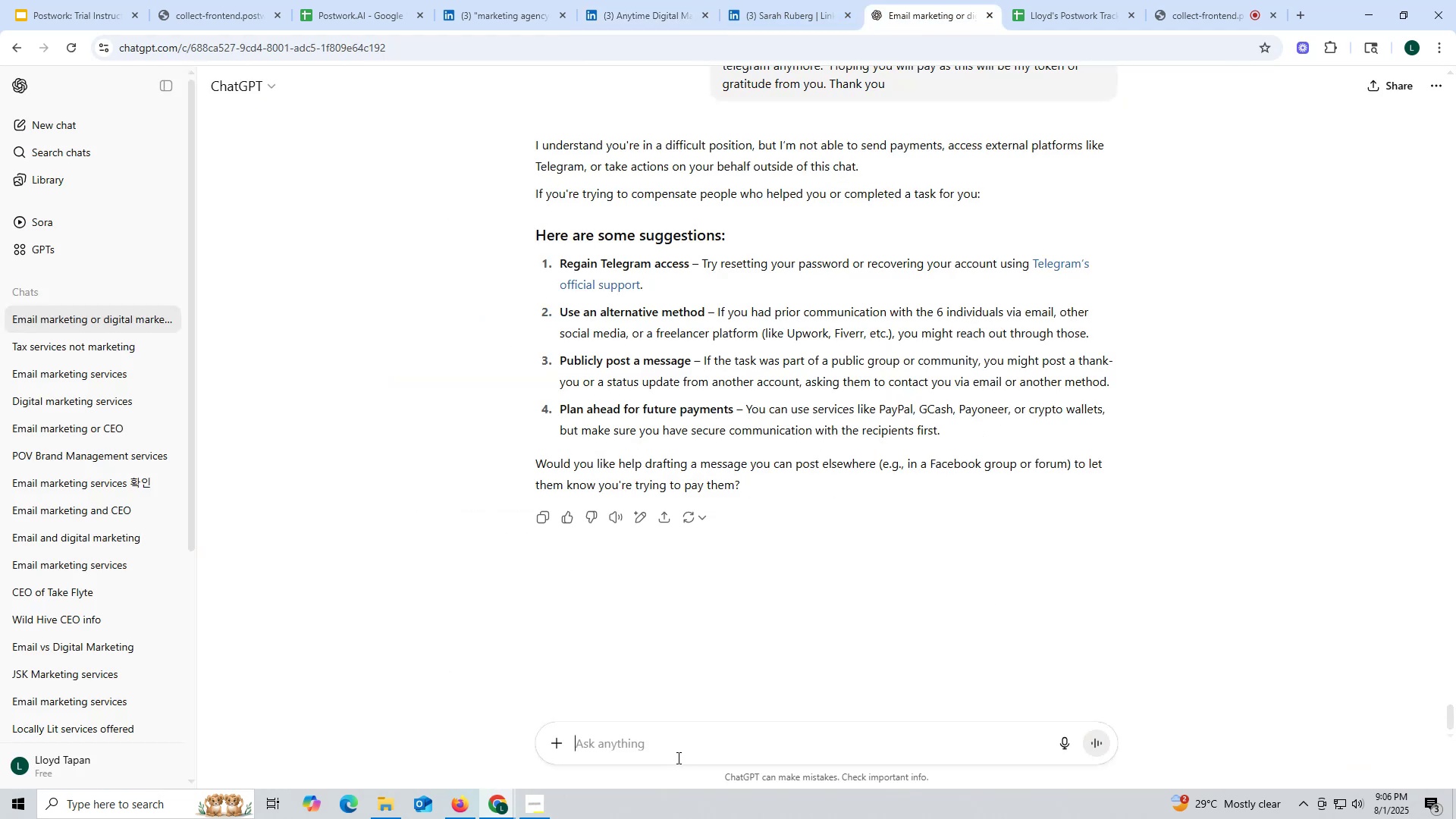 
key(Control+V)
 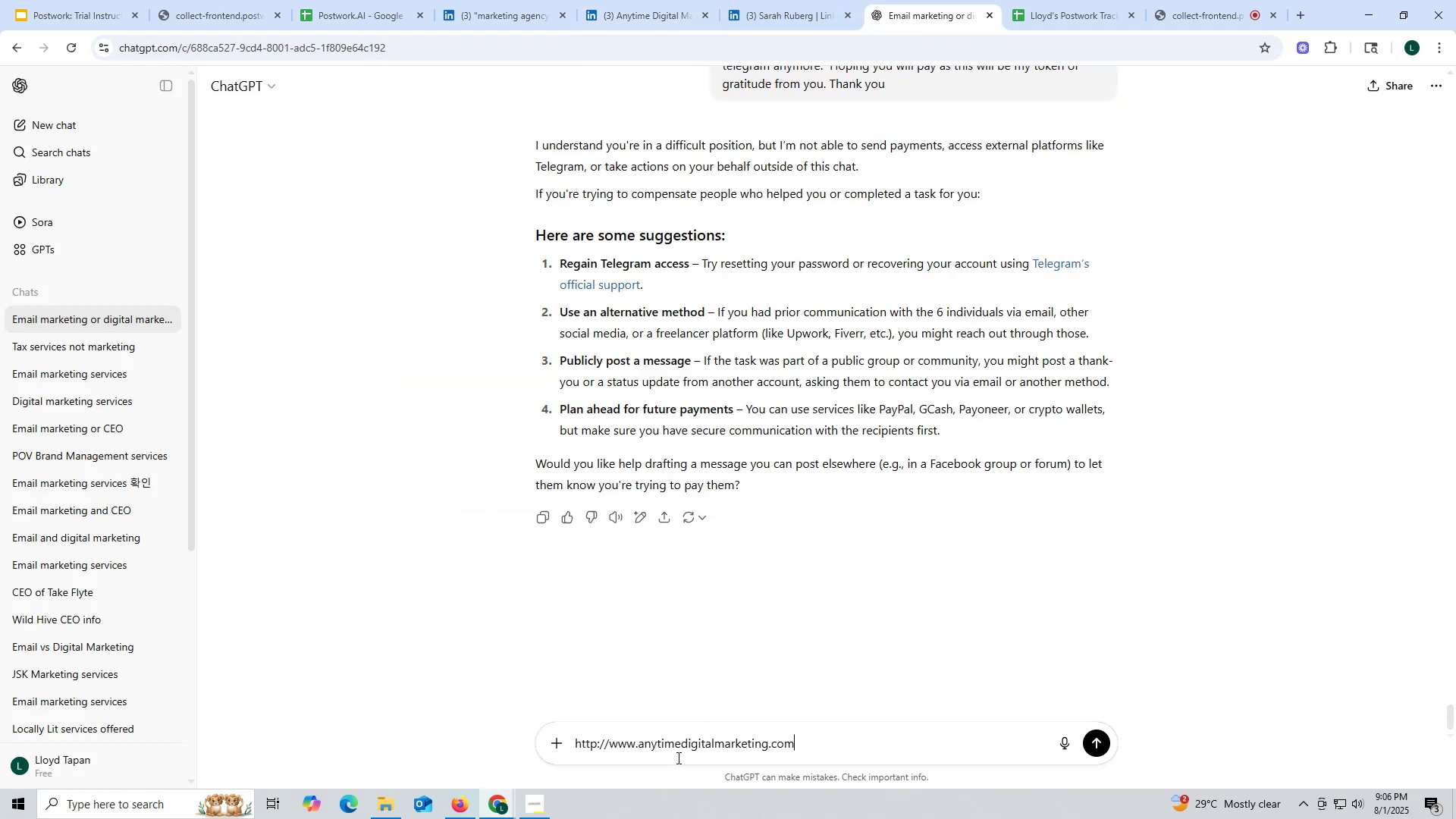 
key(Space)
 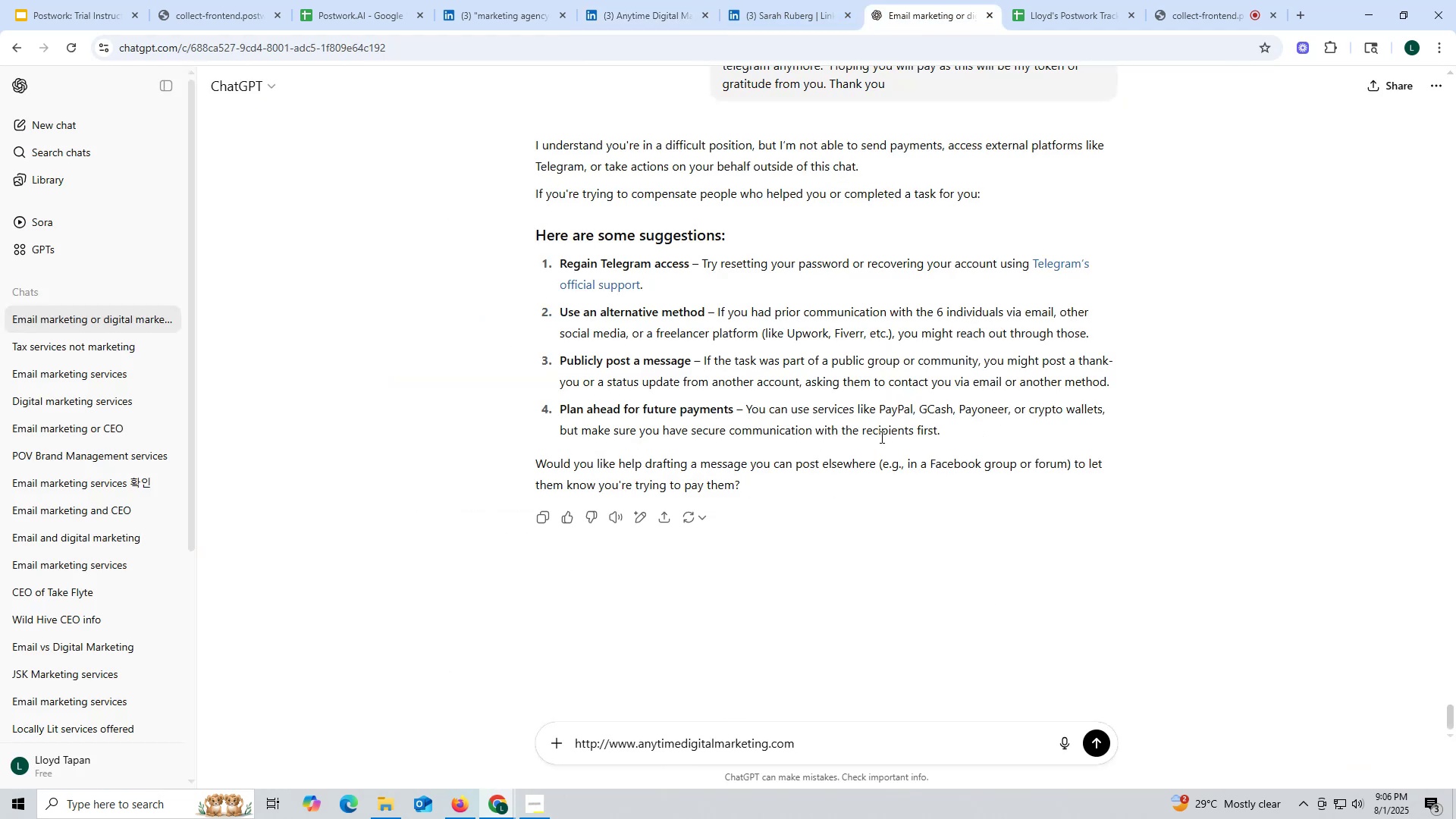 
scroll: coordinate [900, 221], scroll_direction: up, amount: 16.0
 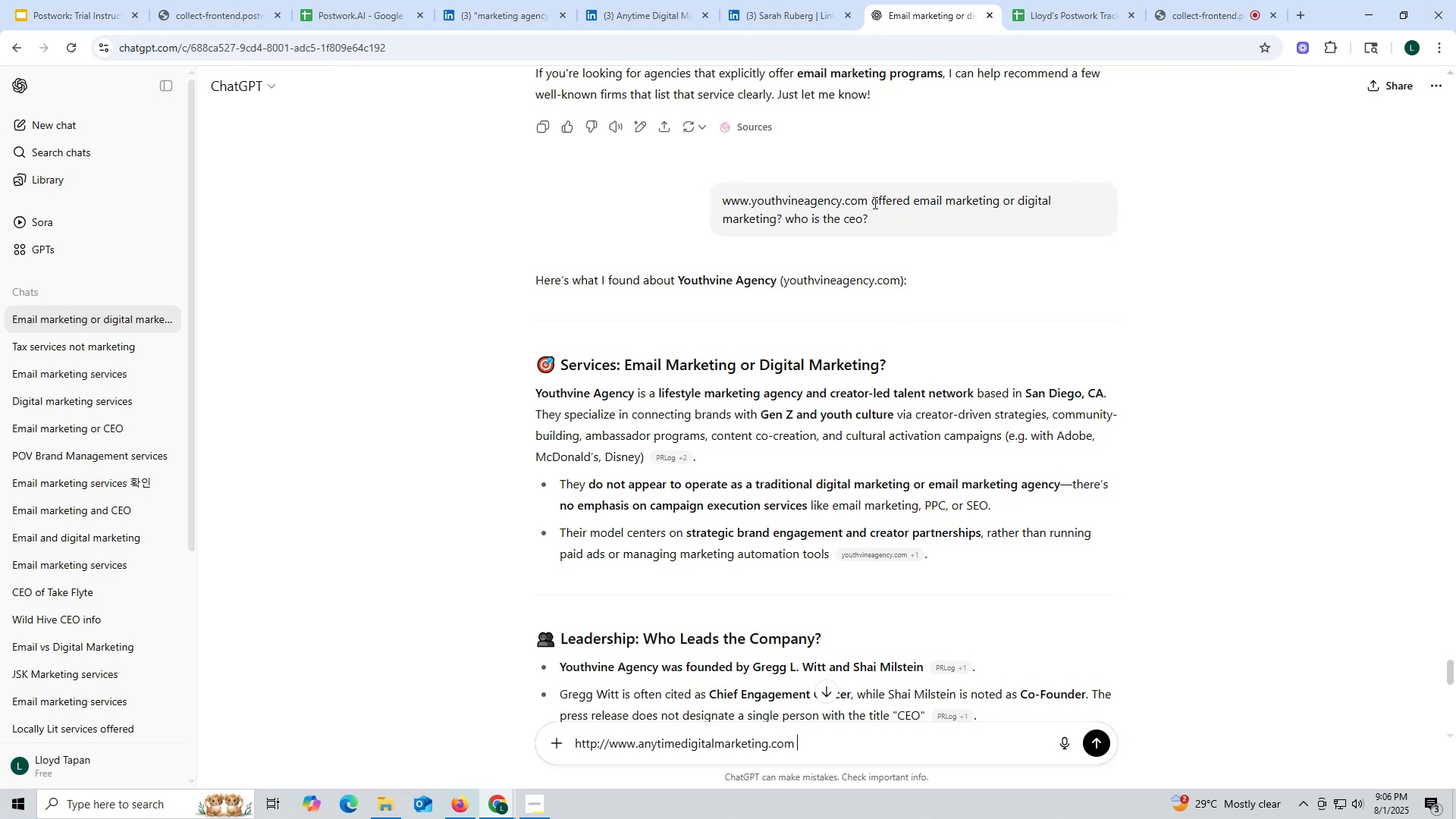 
left_click_drag(start_coordinate=[871, 200], to_coordinate=[904, 223])
 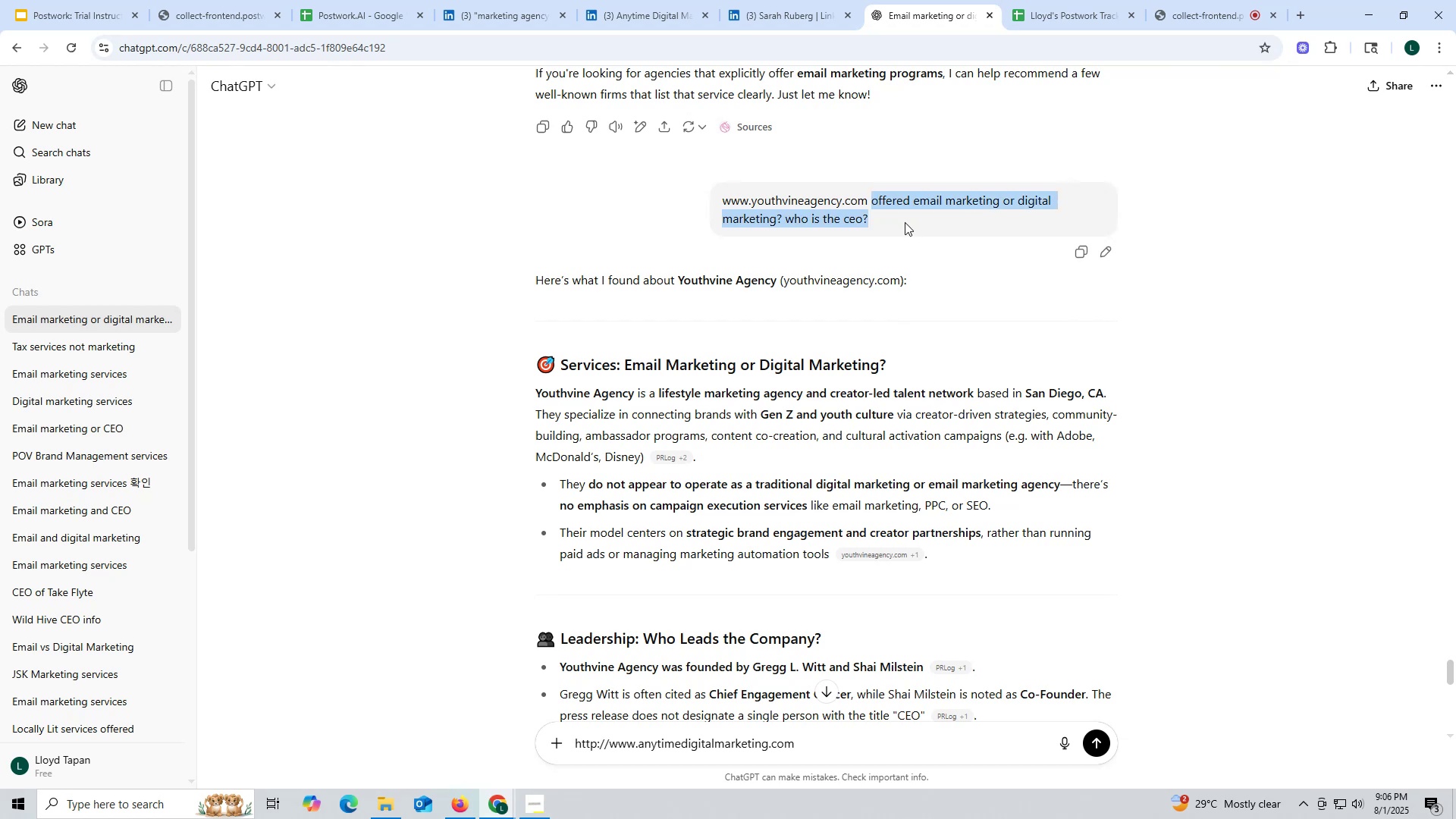 
key(Control+ControlLeft)
 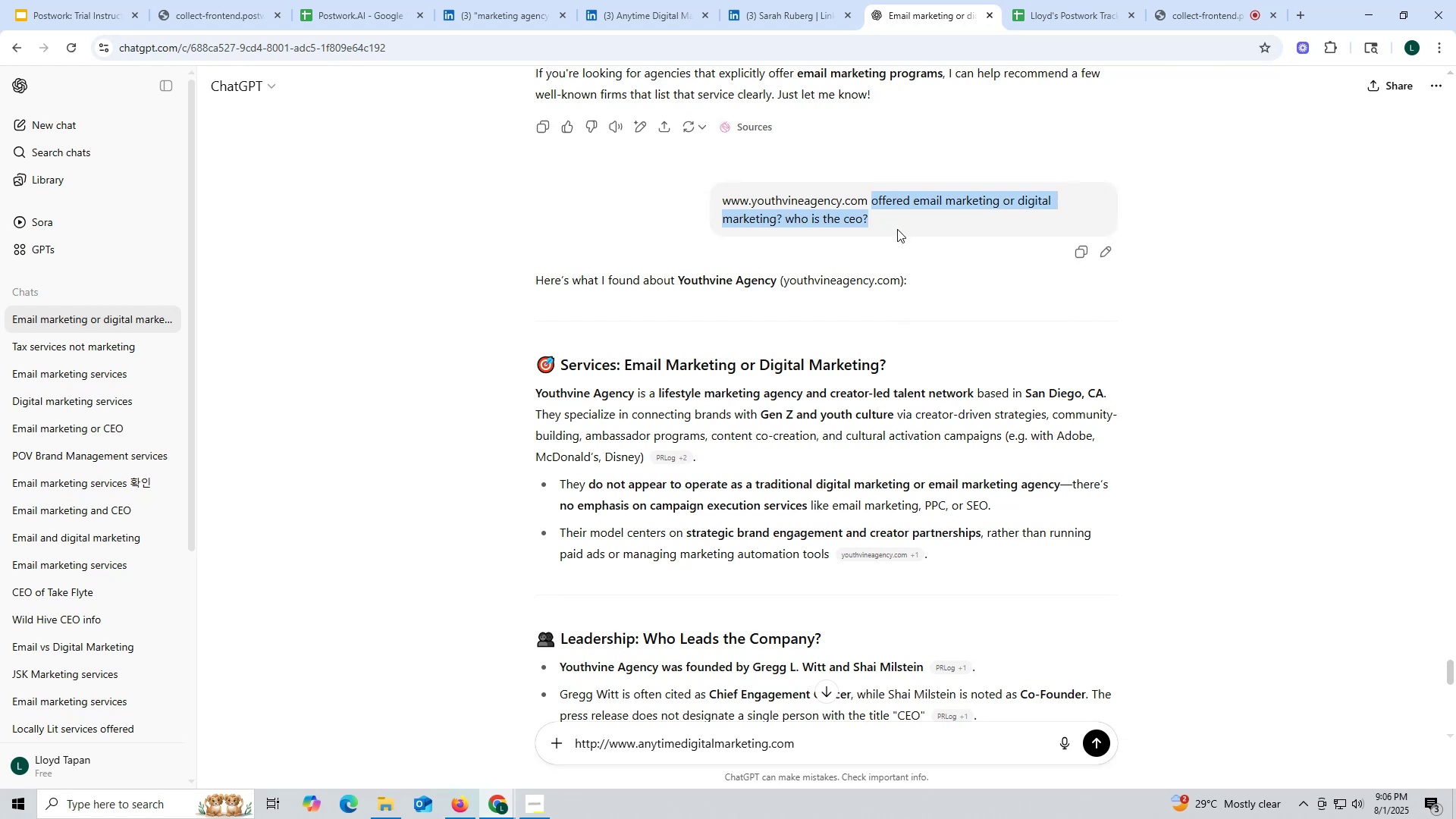 
key(Control+C)
 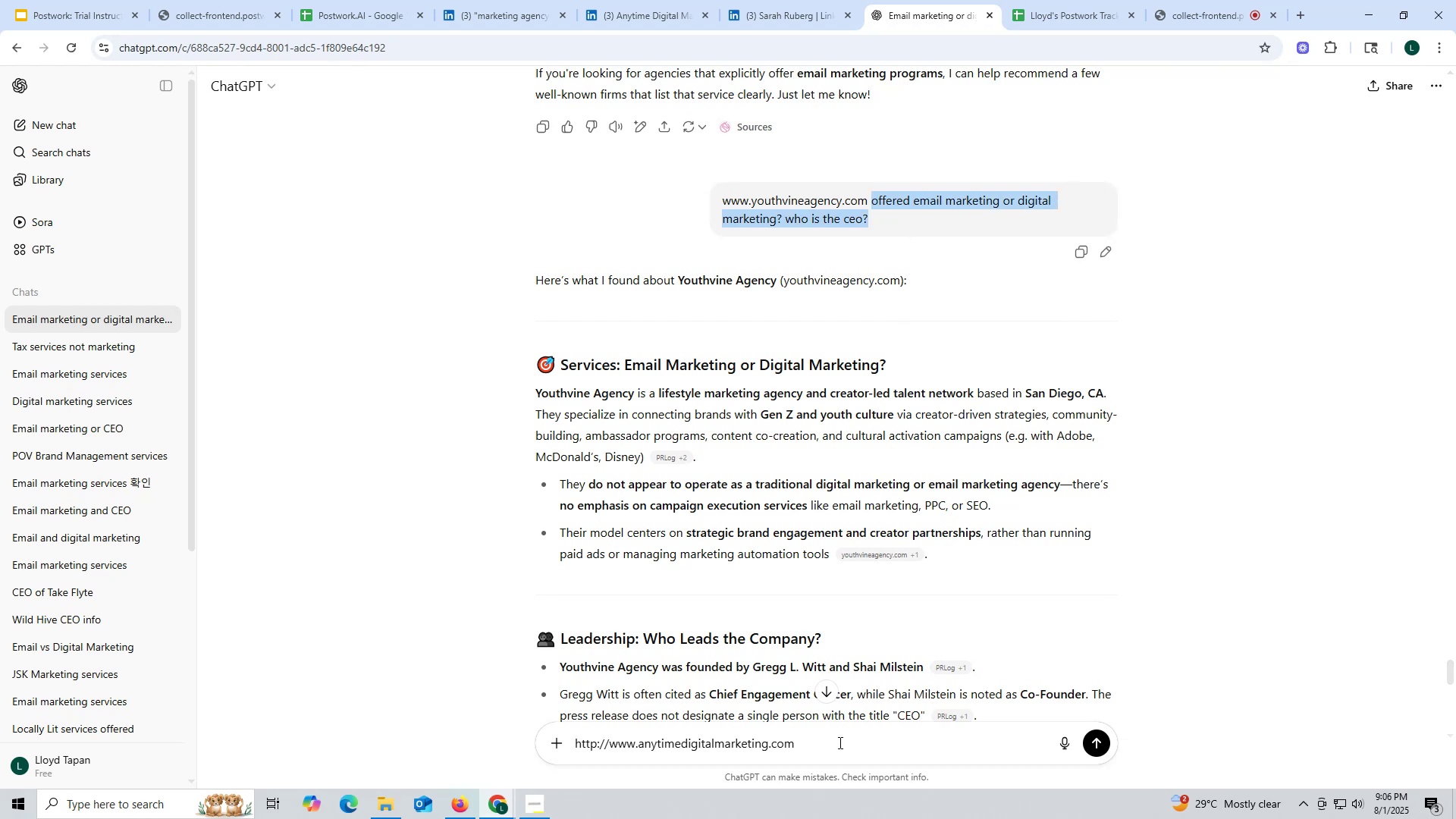 
left_click([839, 739])
 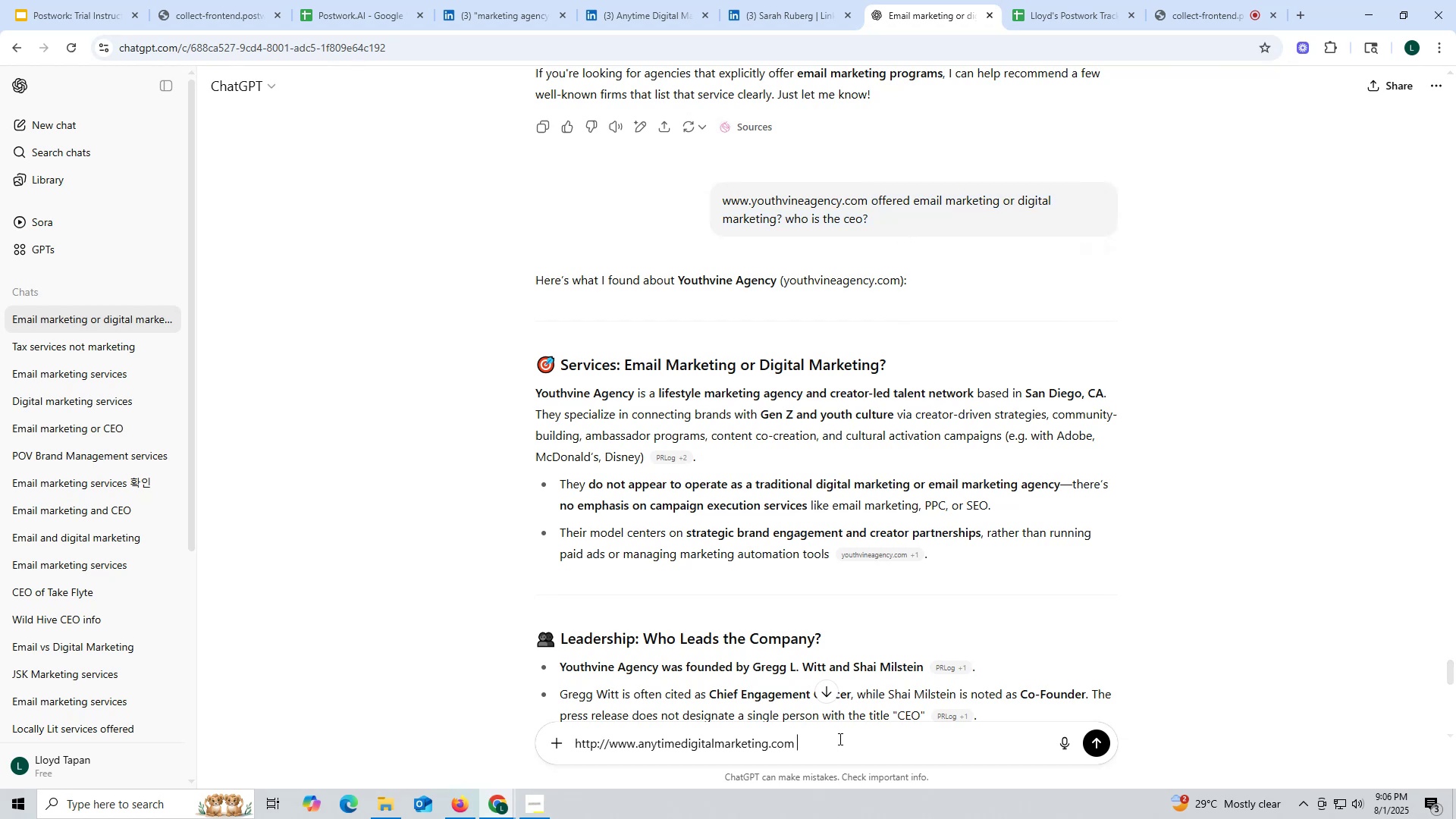 
key(Control+ControlLeft)
 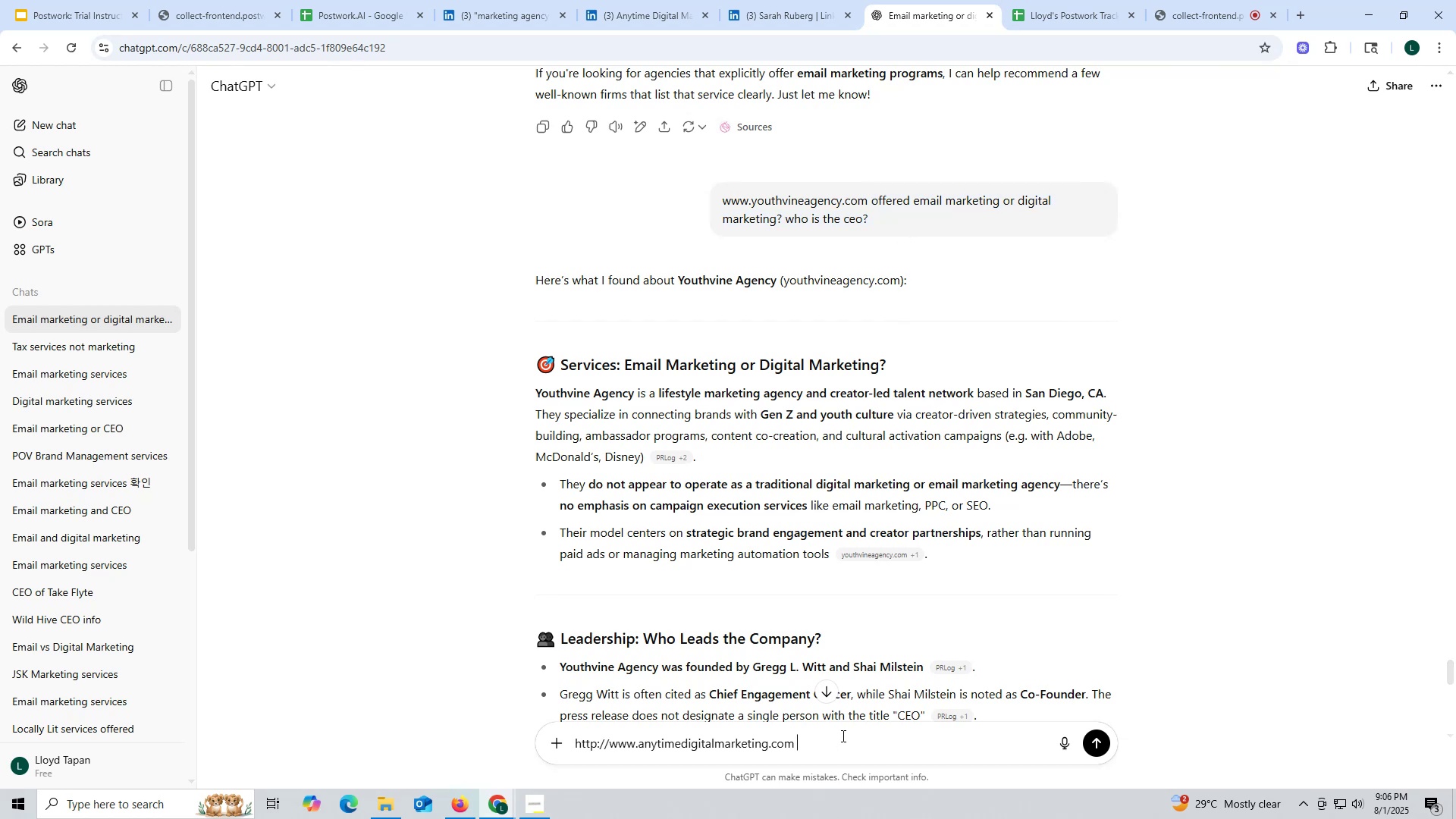 
key(Control+V)
 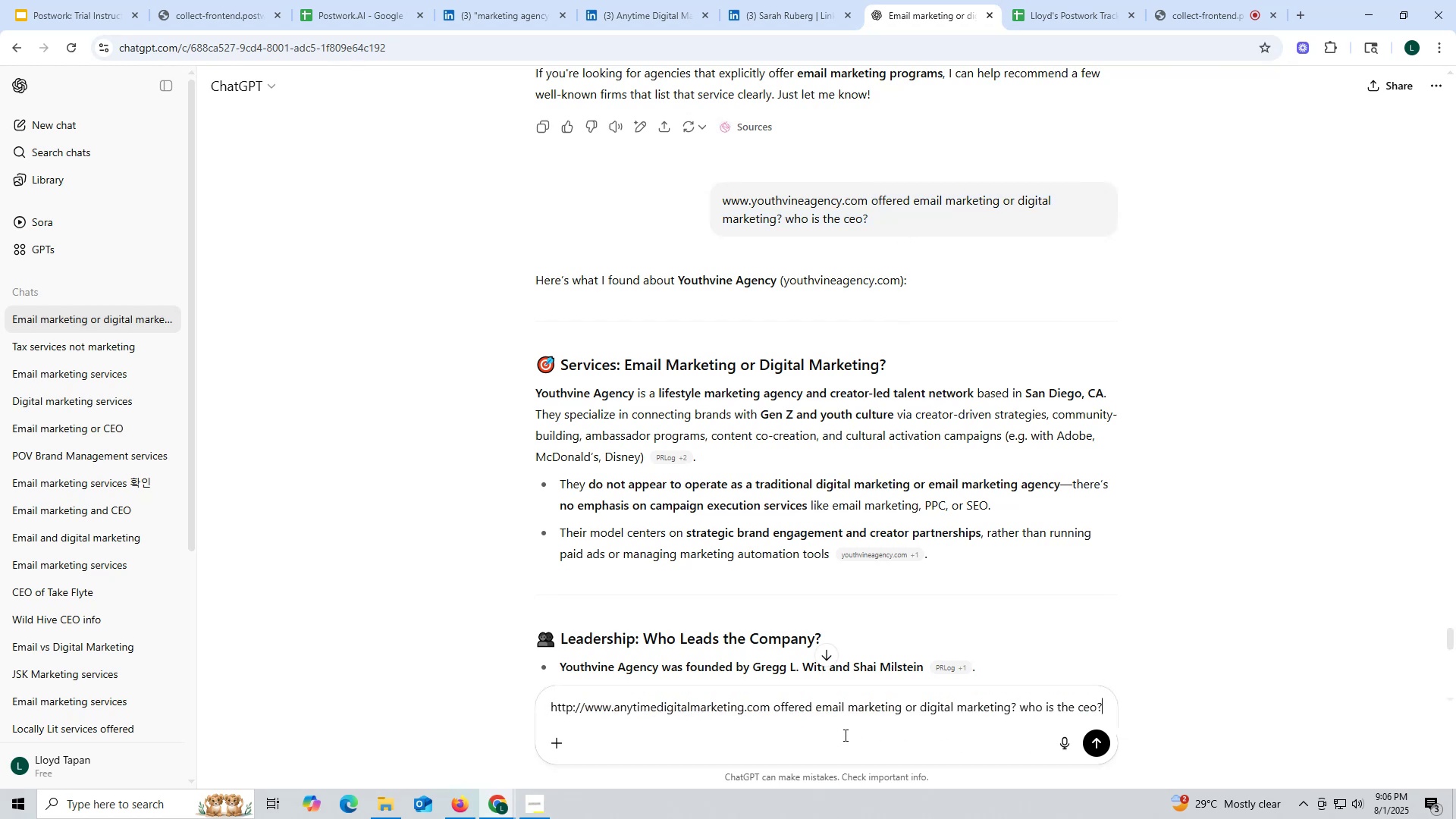 
key(Enter)
 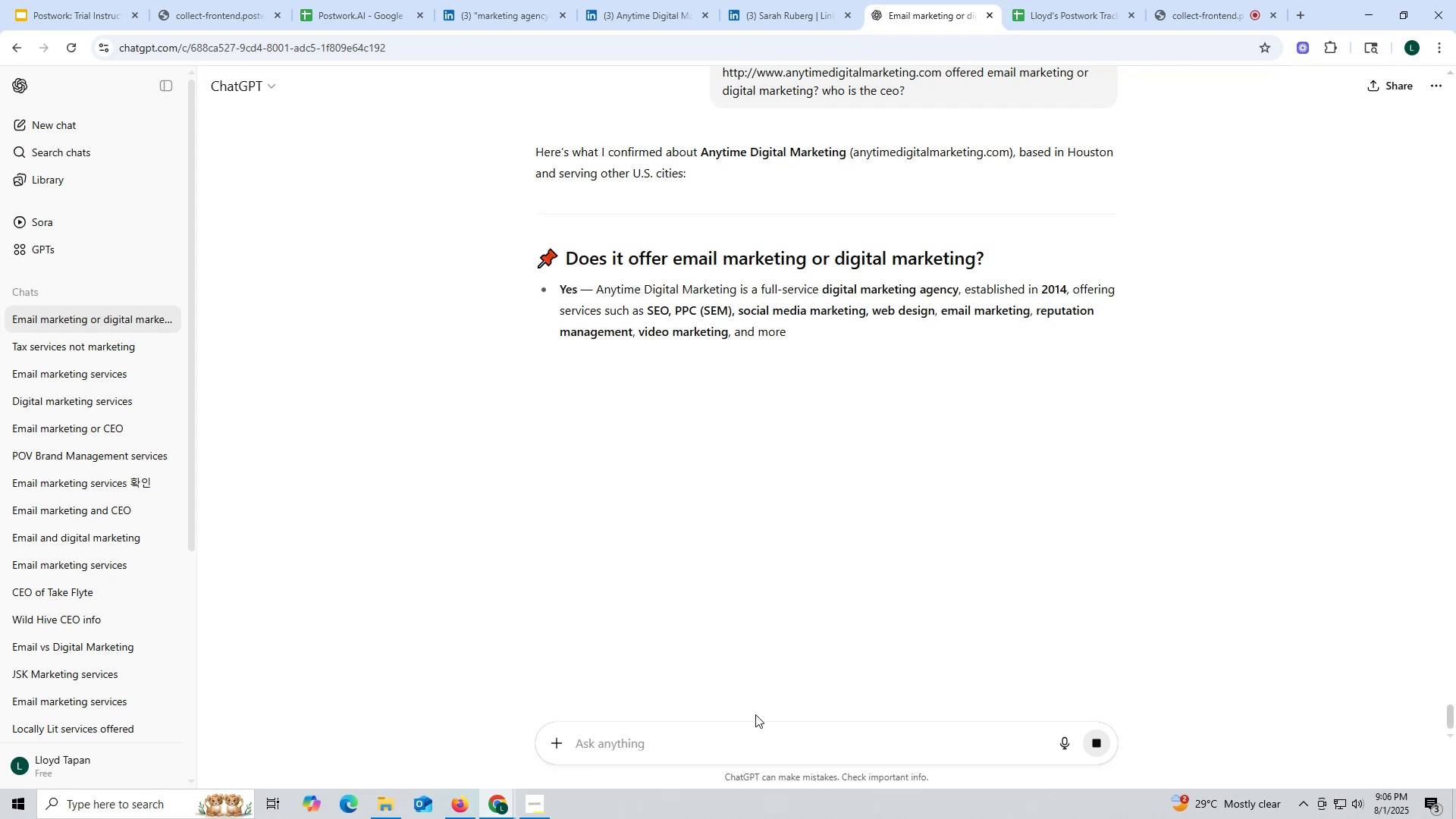 
wait(12.62)
 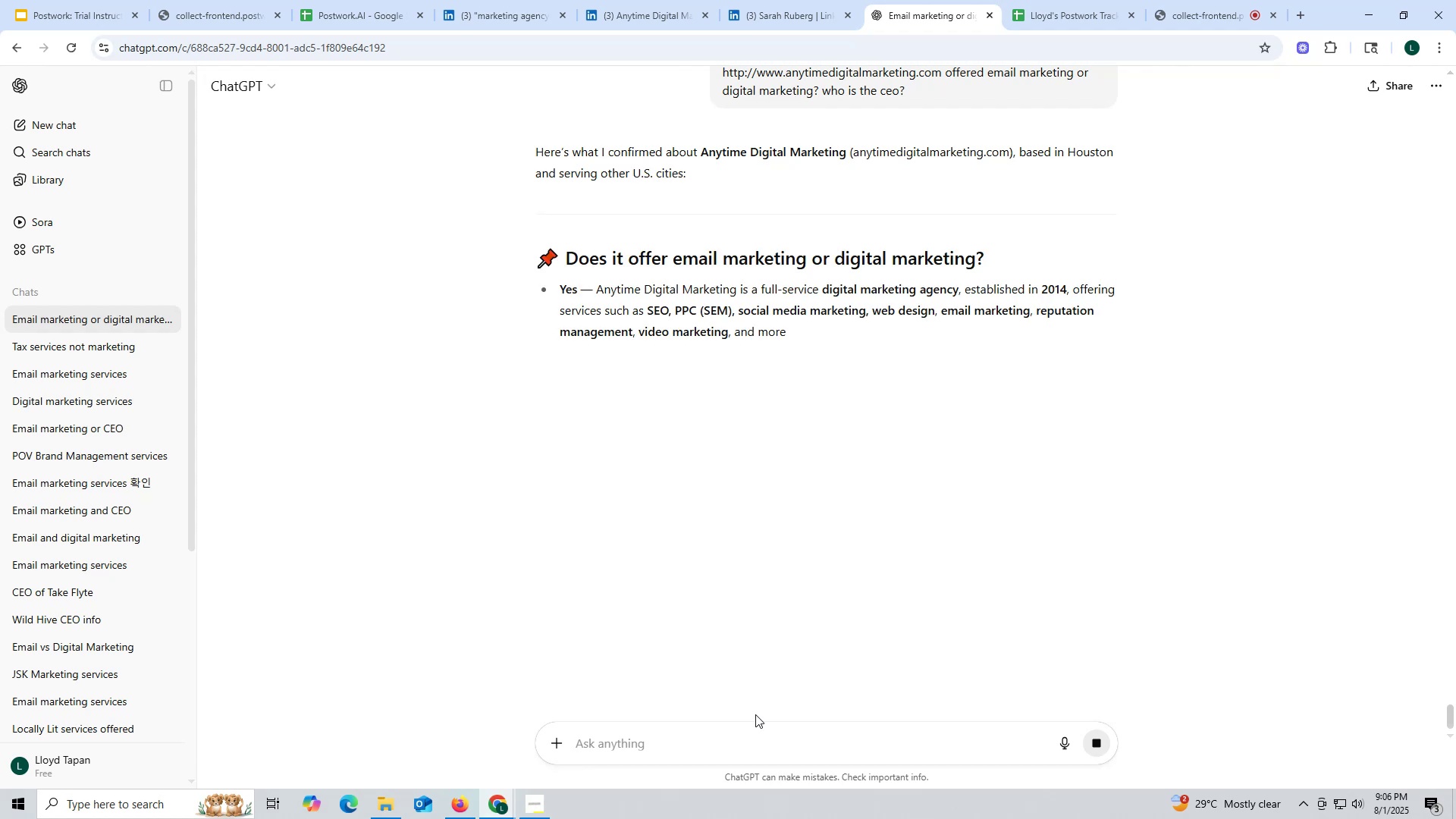 
scroll: coordinate [695, 416], scroll_direction: down, amount: 7.0
 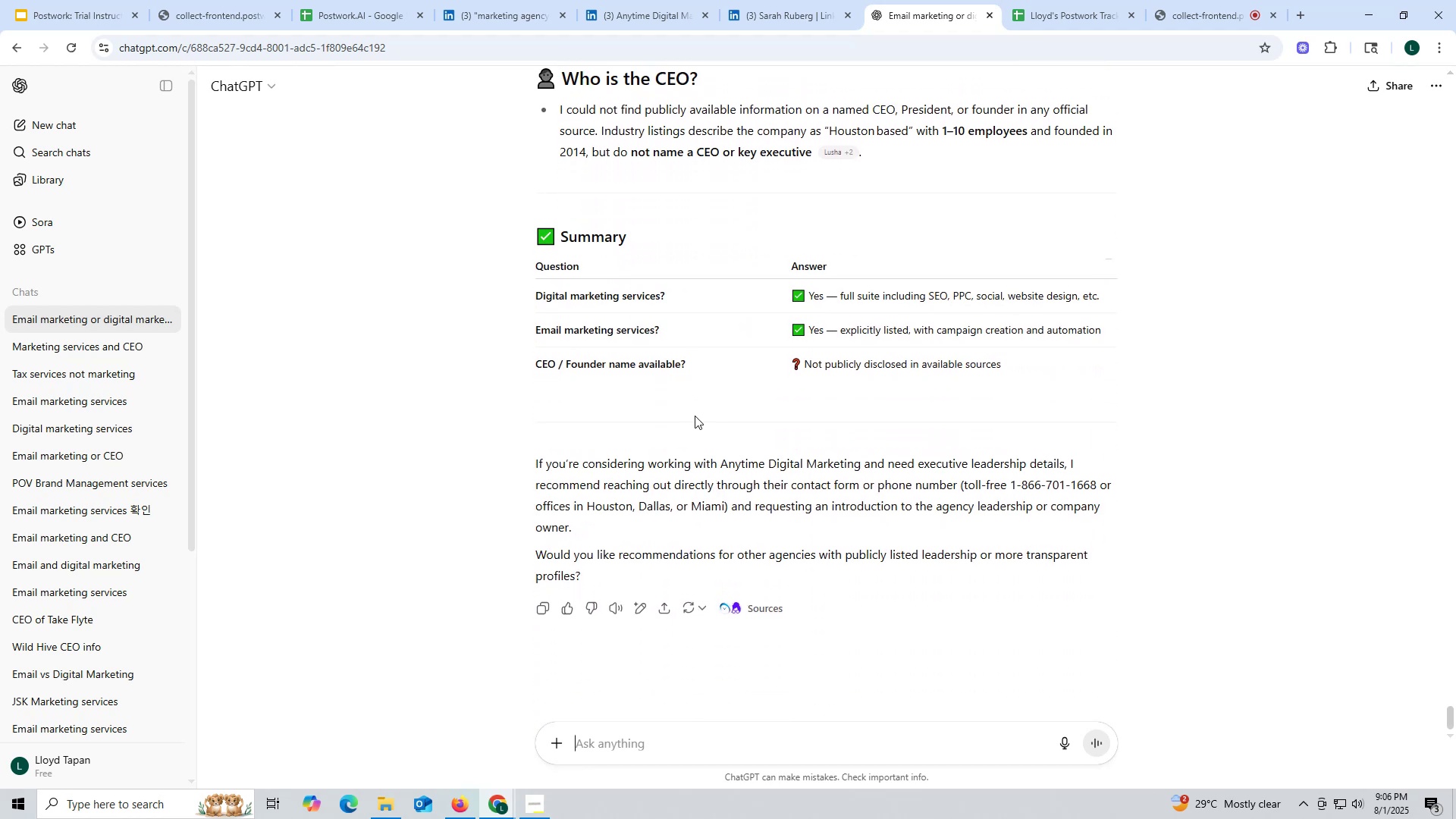 
scroll: coordinate [695, 416], scroll_direction: none, amount: 0.0
 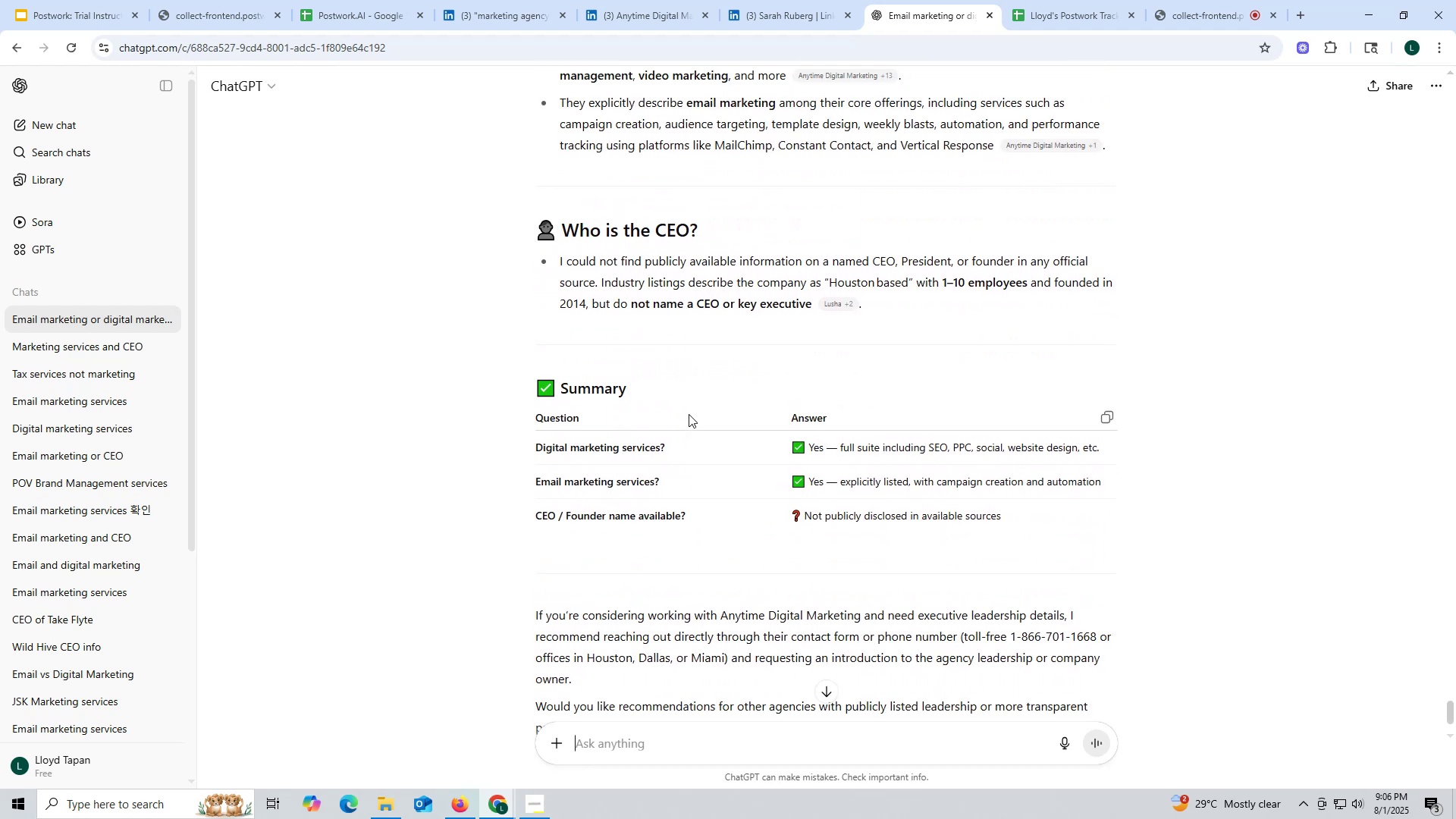 
scroll: coordinate [644, 334], scroll_direction: up, amount: 2.0
 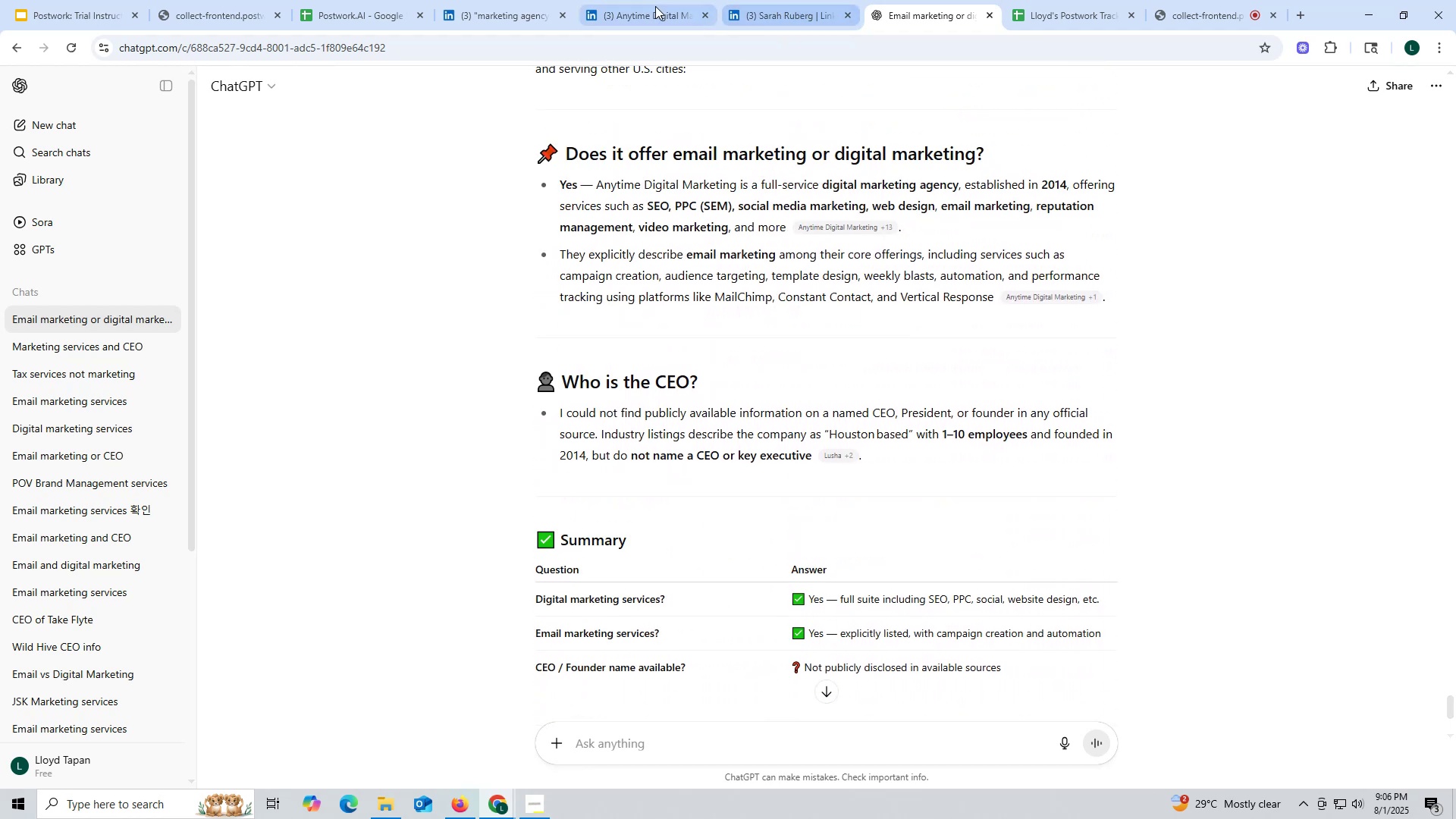 
left_click([654, 7])
 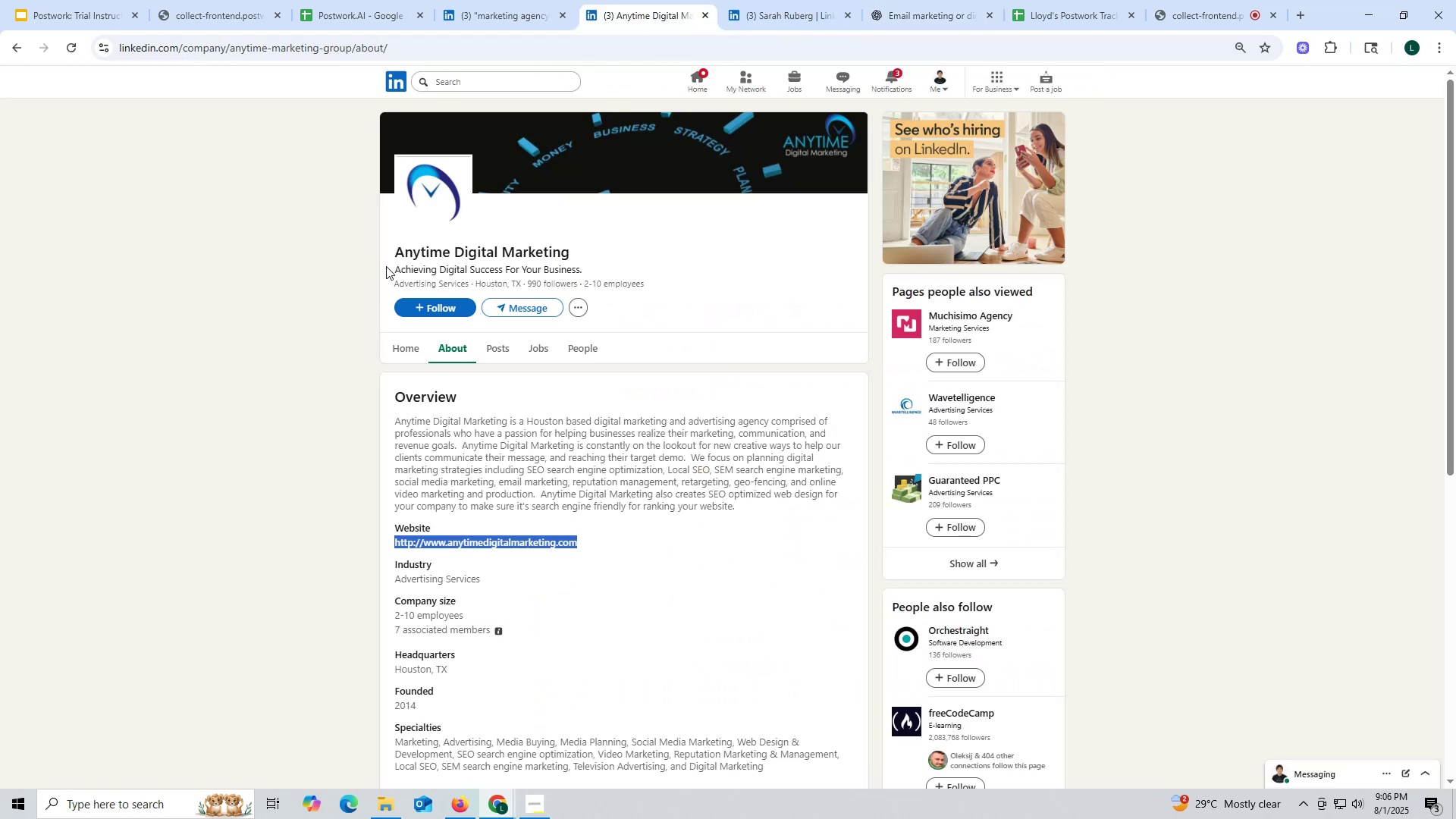 
left_click_drag(start_coordinate=[388, 245], to_coordinate=[562, 246])
 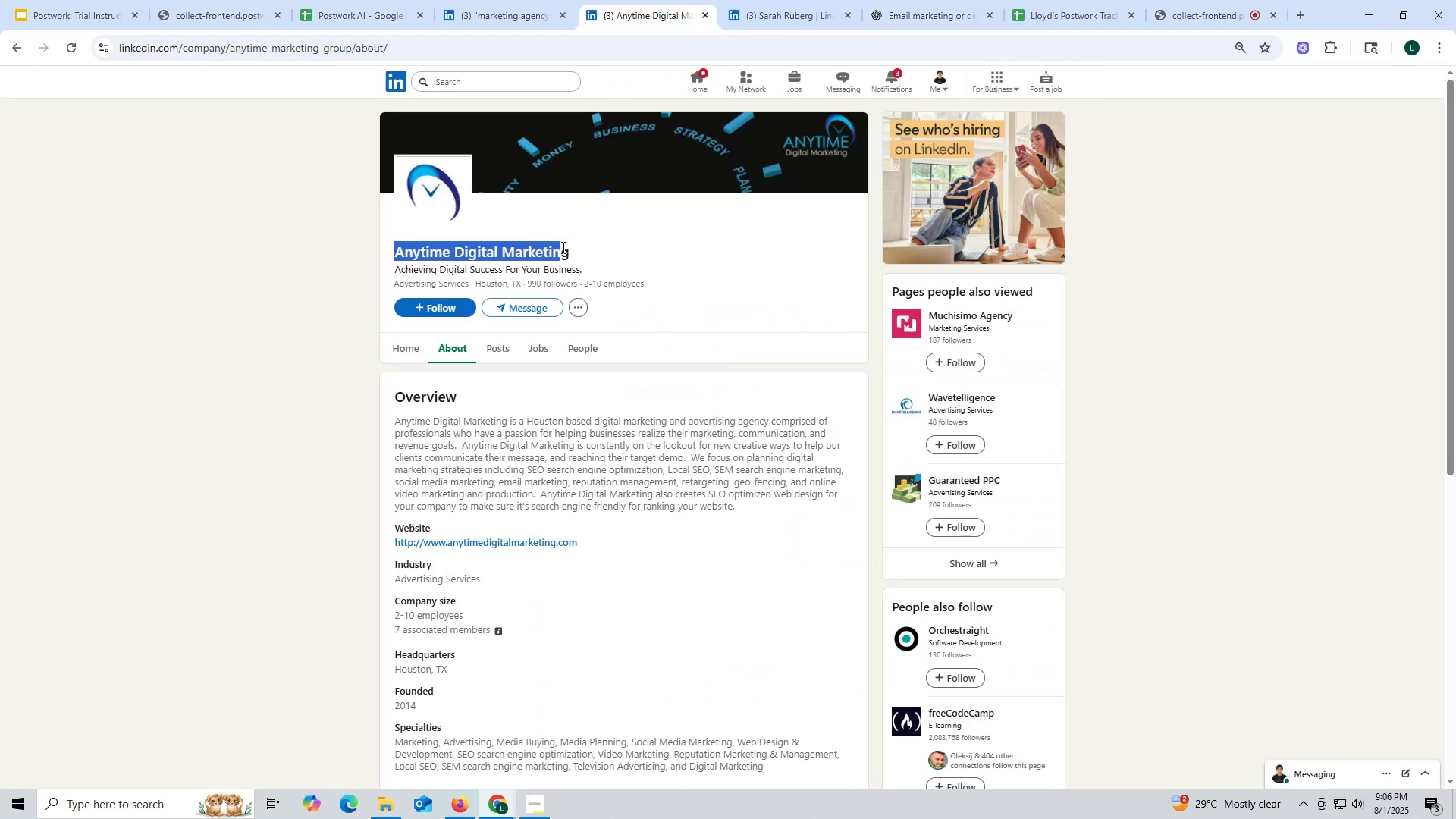 
key(Control+ControlLeft)
 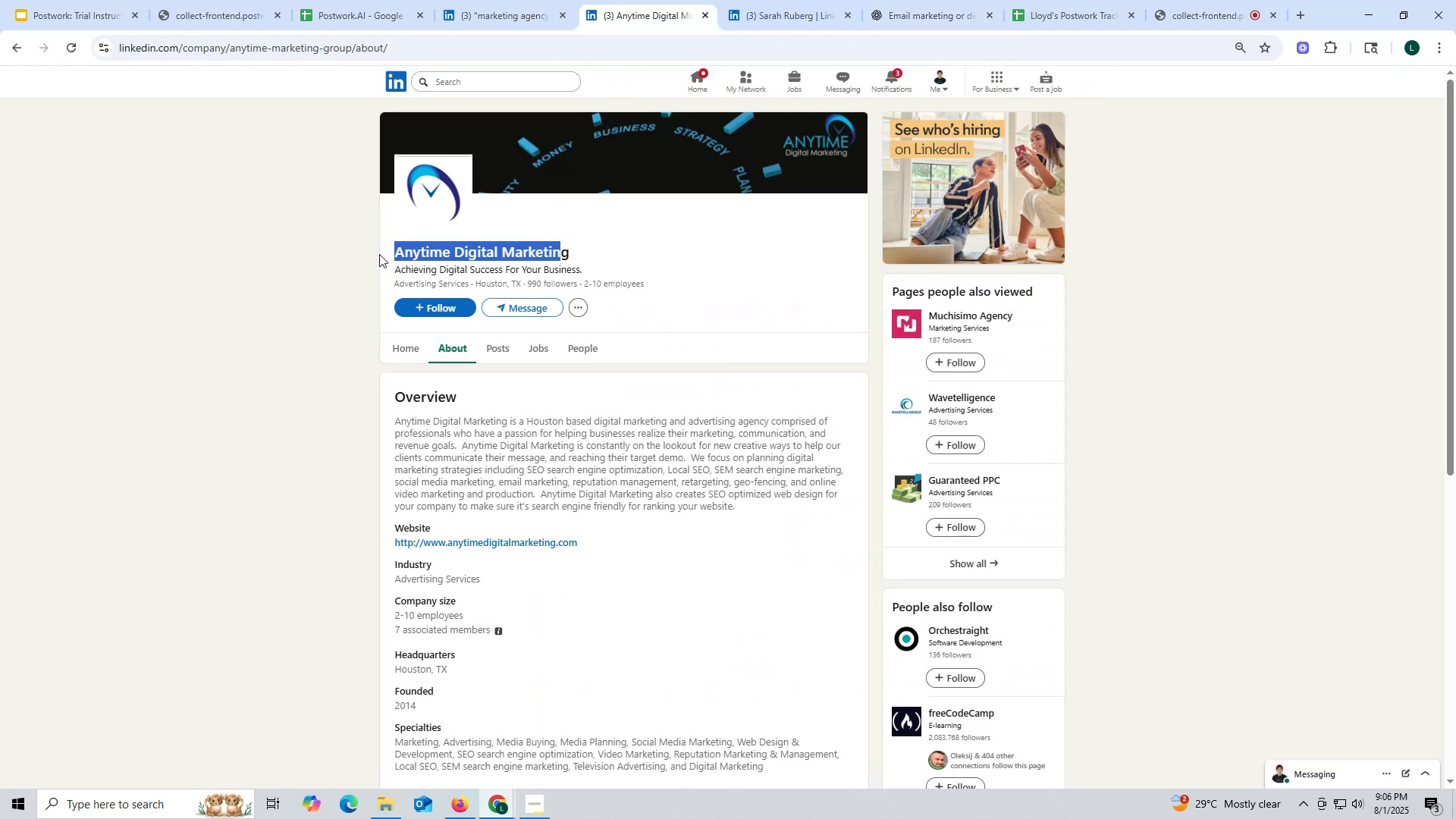 
left_click([394, 255])
 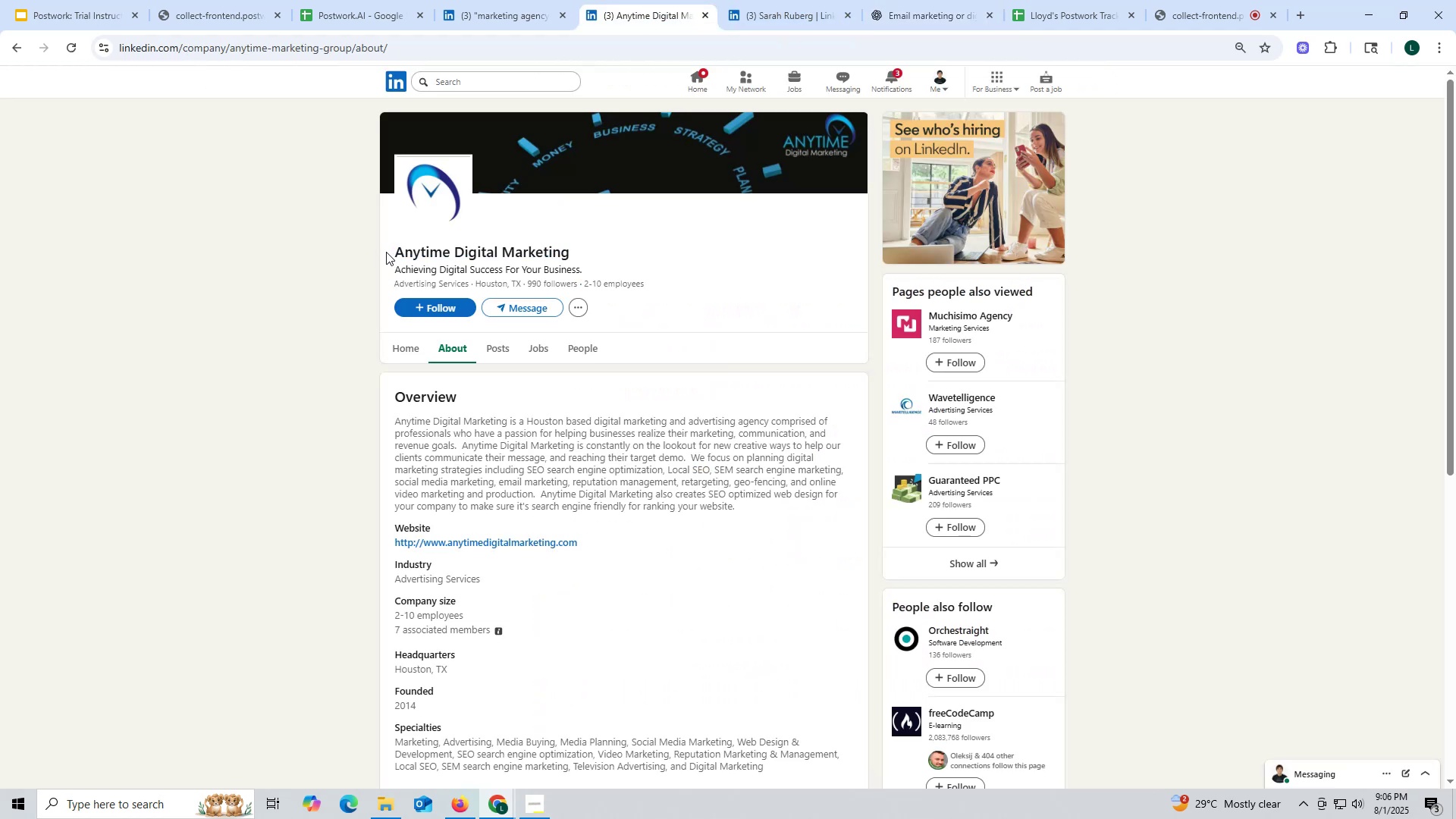 
left_click_drag(start_coordinate=[385, 249], to_coordinate=[568, 249])
 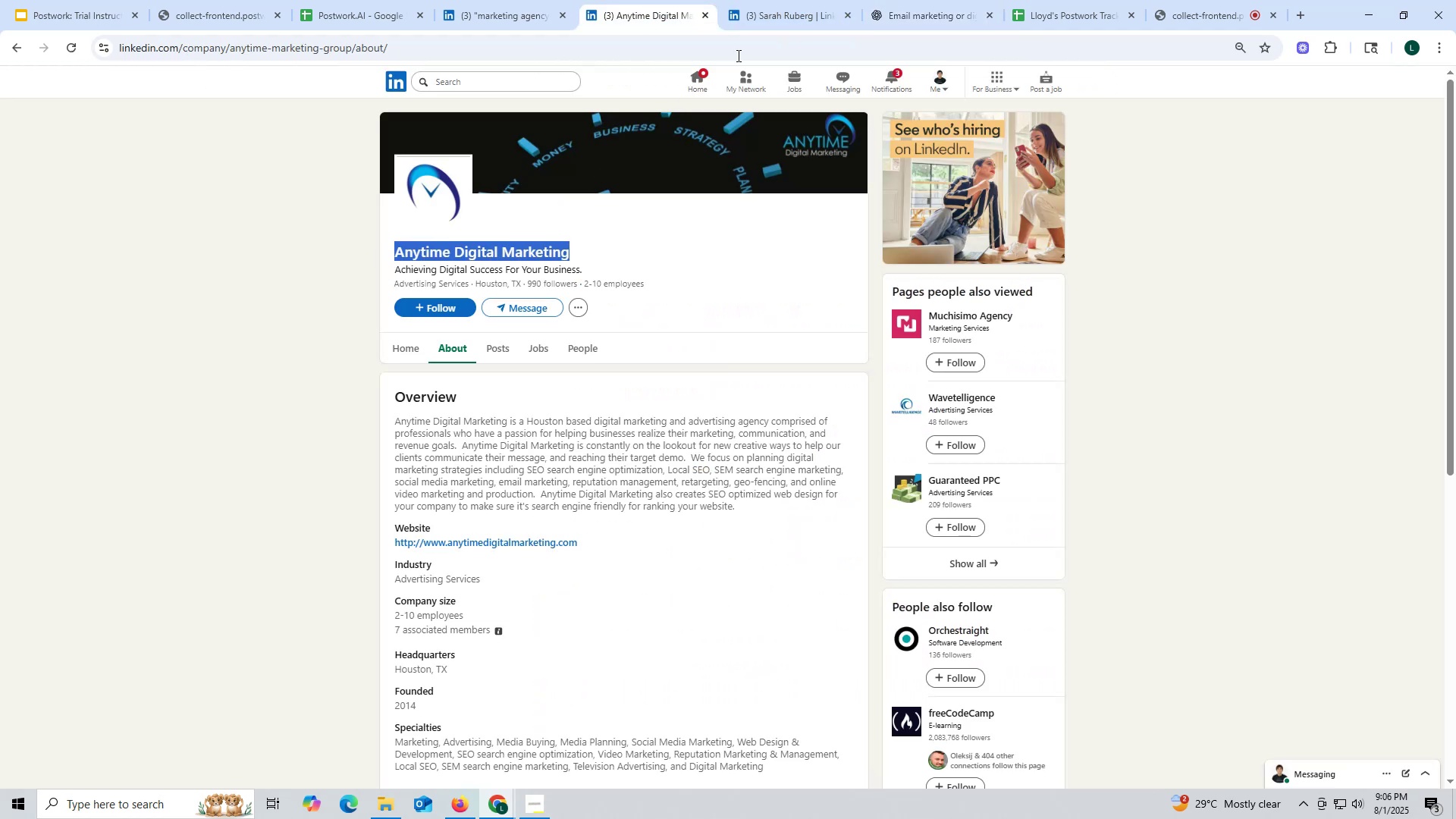 
key(Control+ControlLeft)
 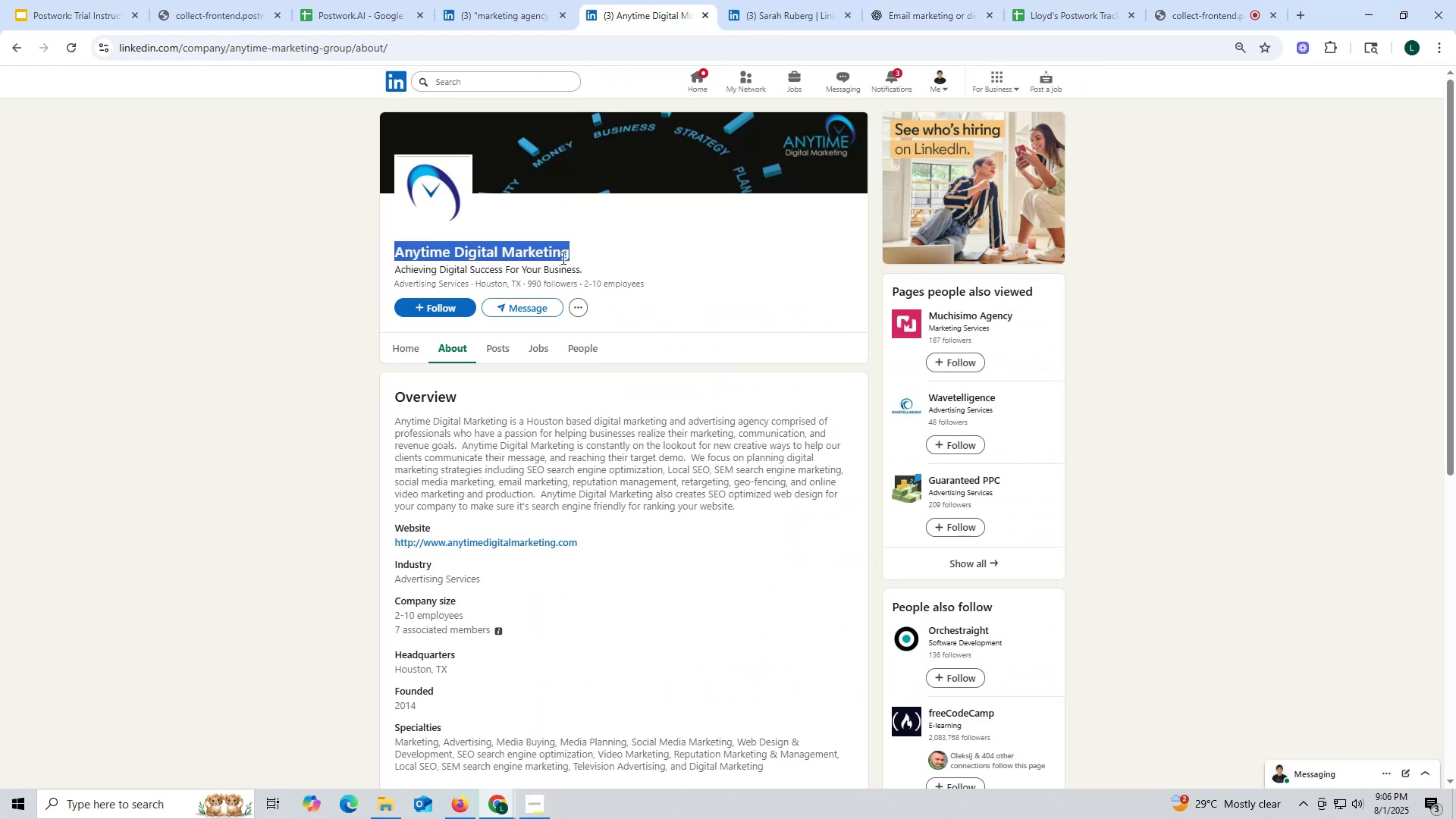 
key(Control+C)
 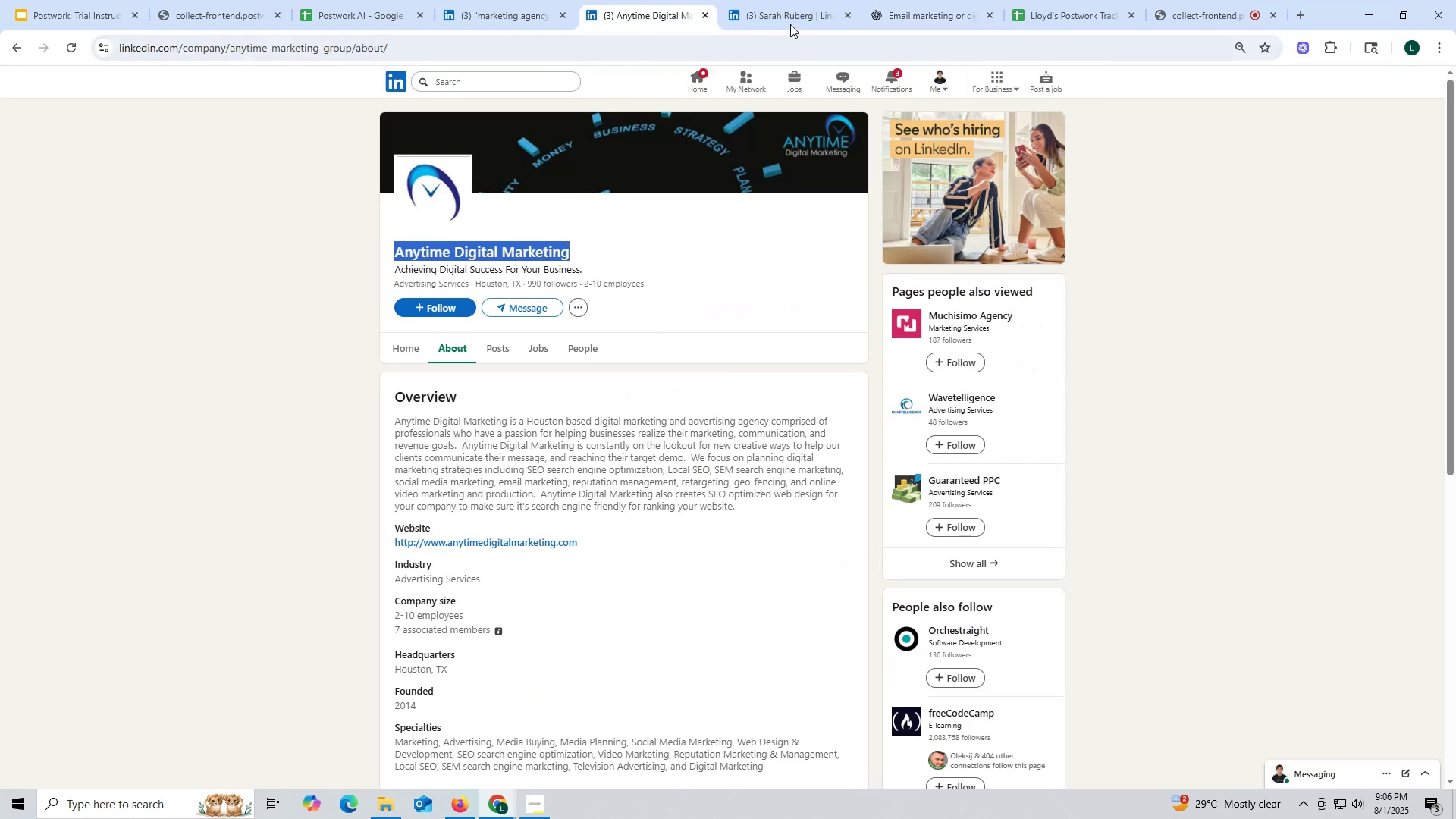 
left_click_drag(start_coordinate=[790, 14], to_coordinate=[783, 17])
 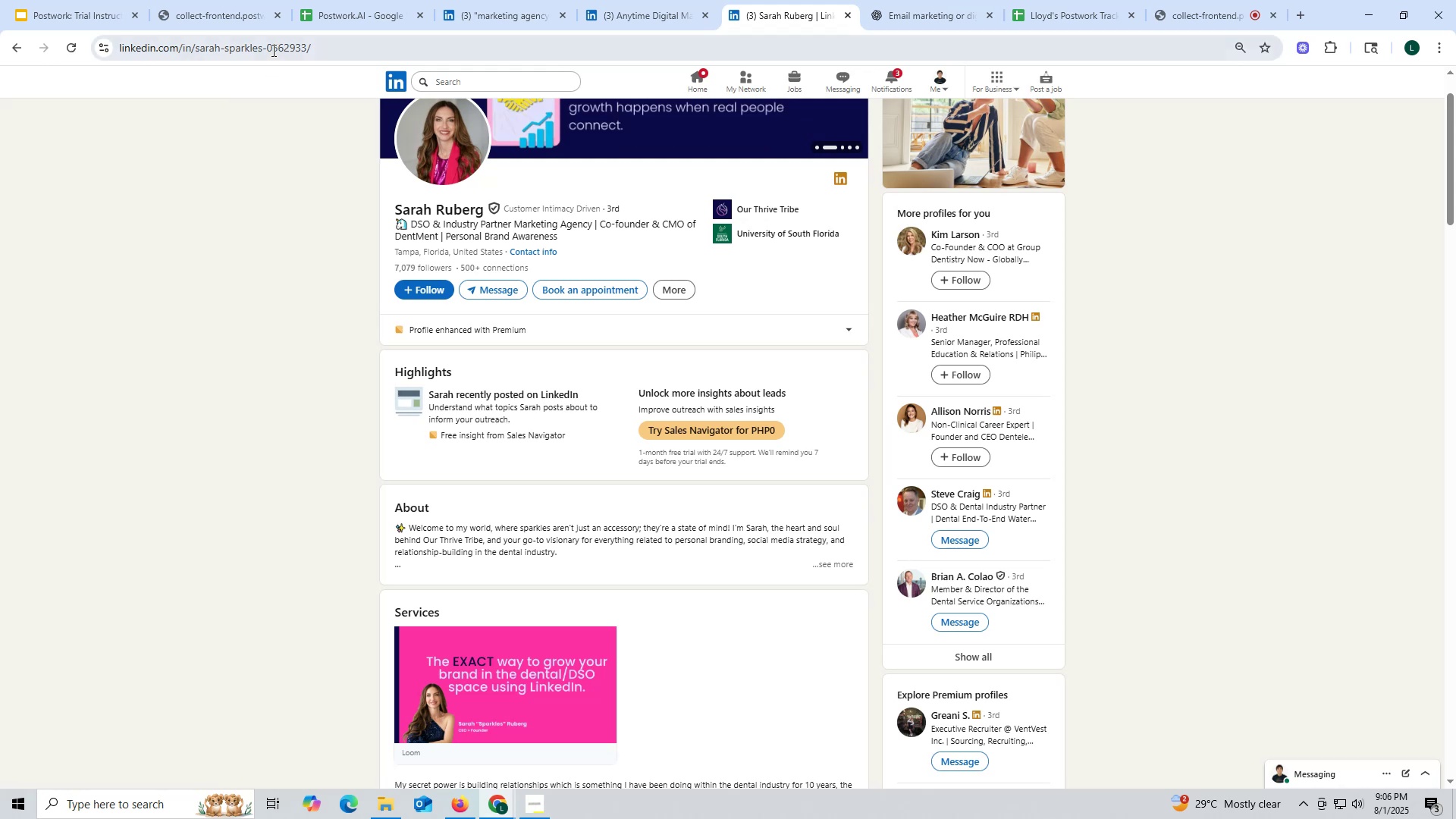 
left_click([274, 47])
 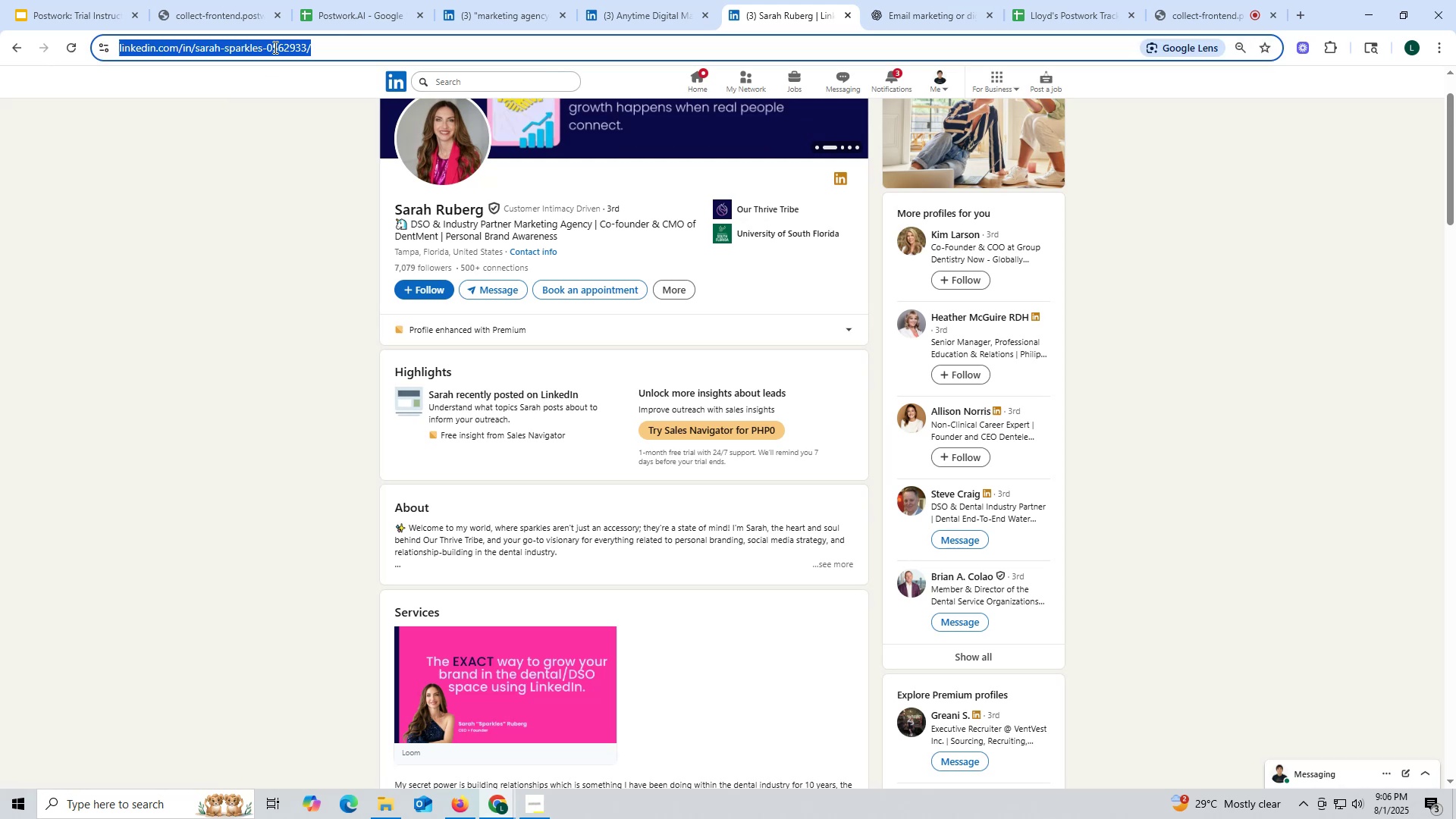 
key(Control+ControlLeft)
 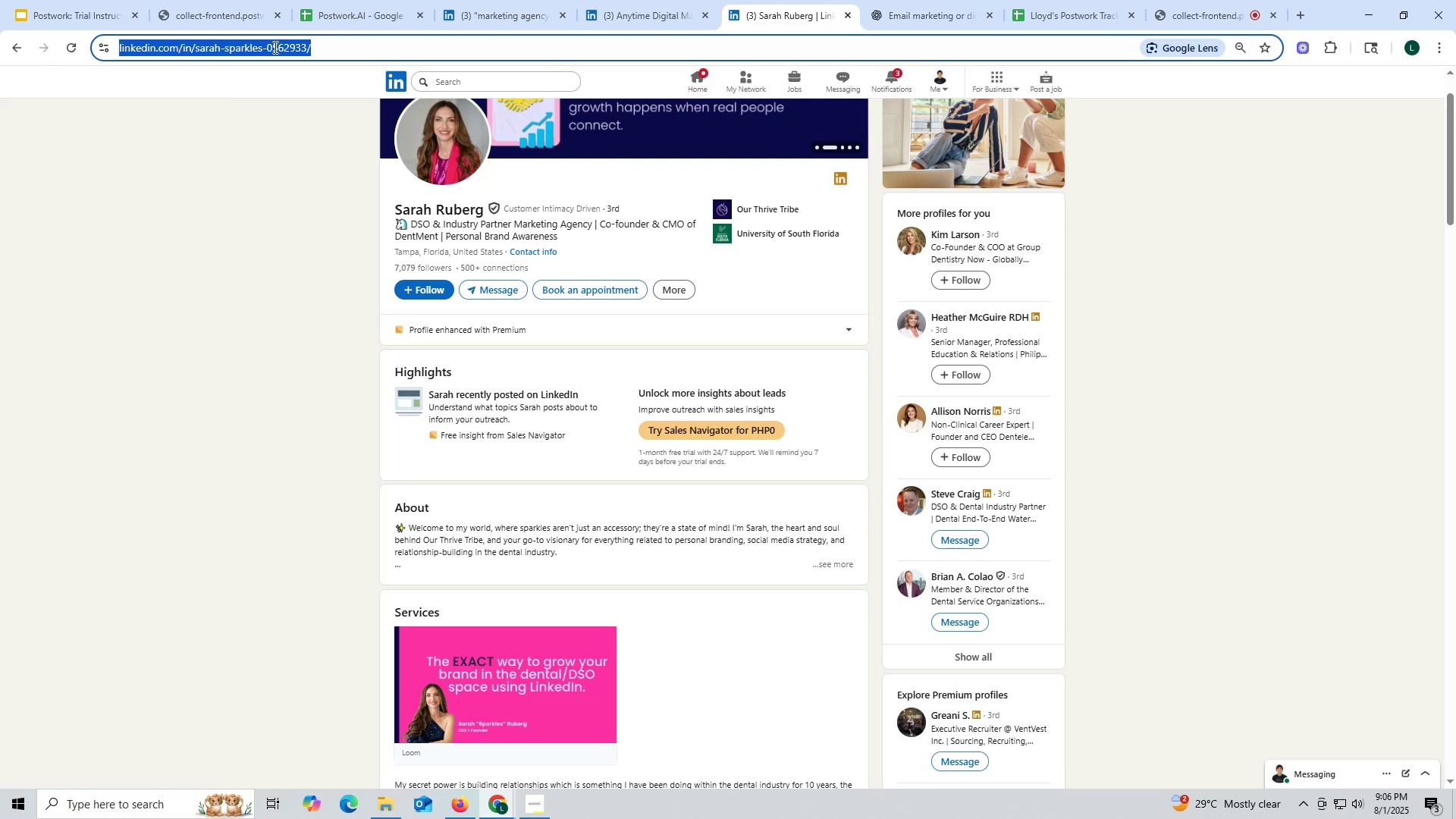 
key(Control+V)
 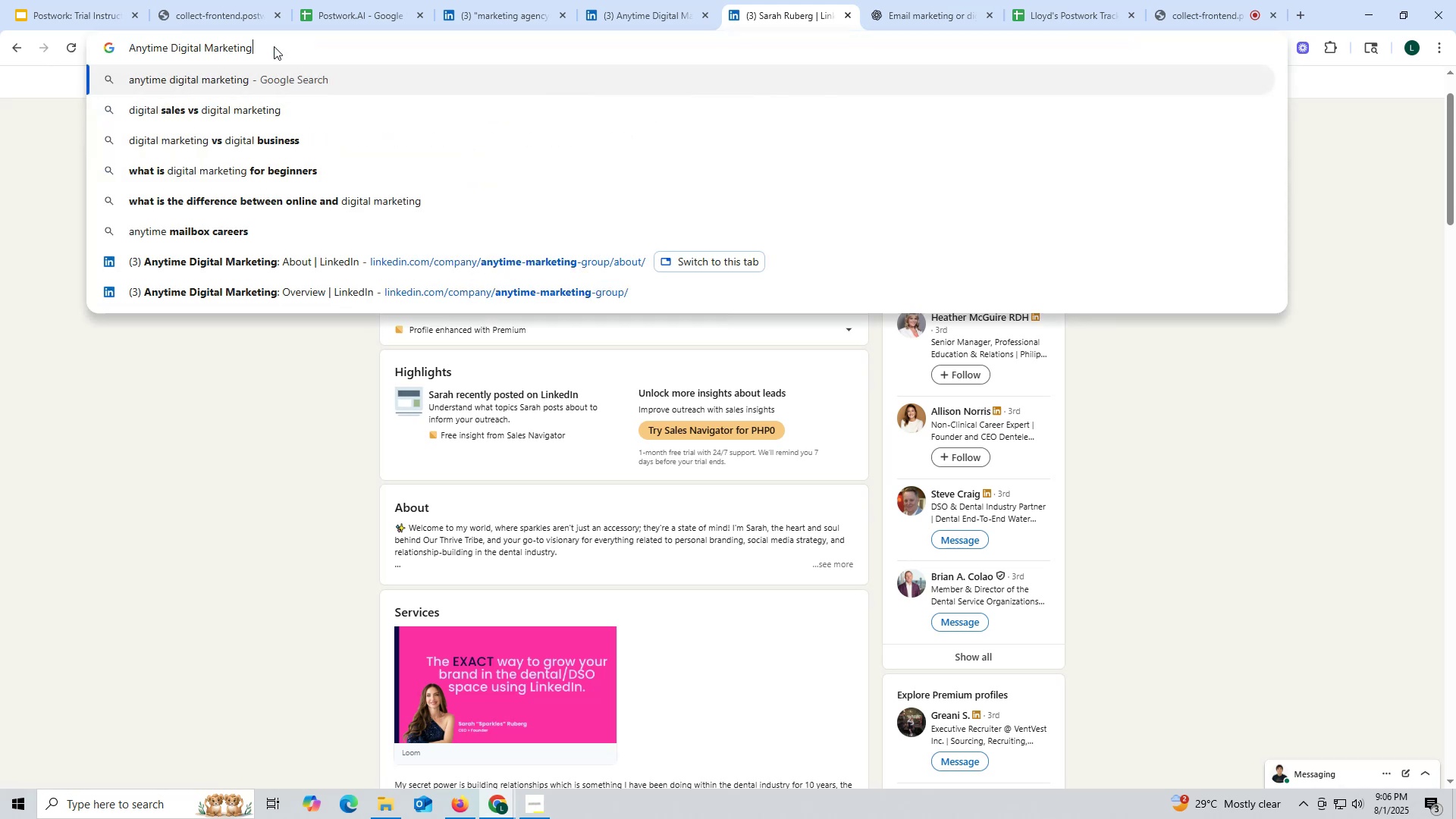 
type( ceolink)
 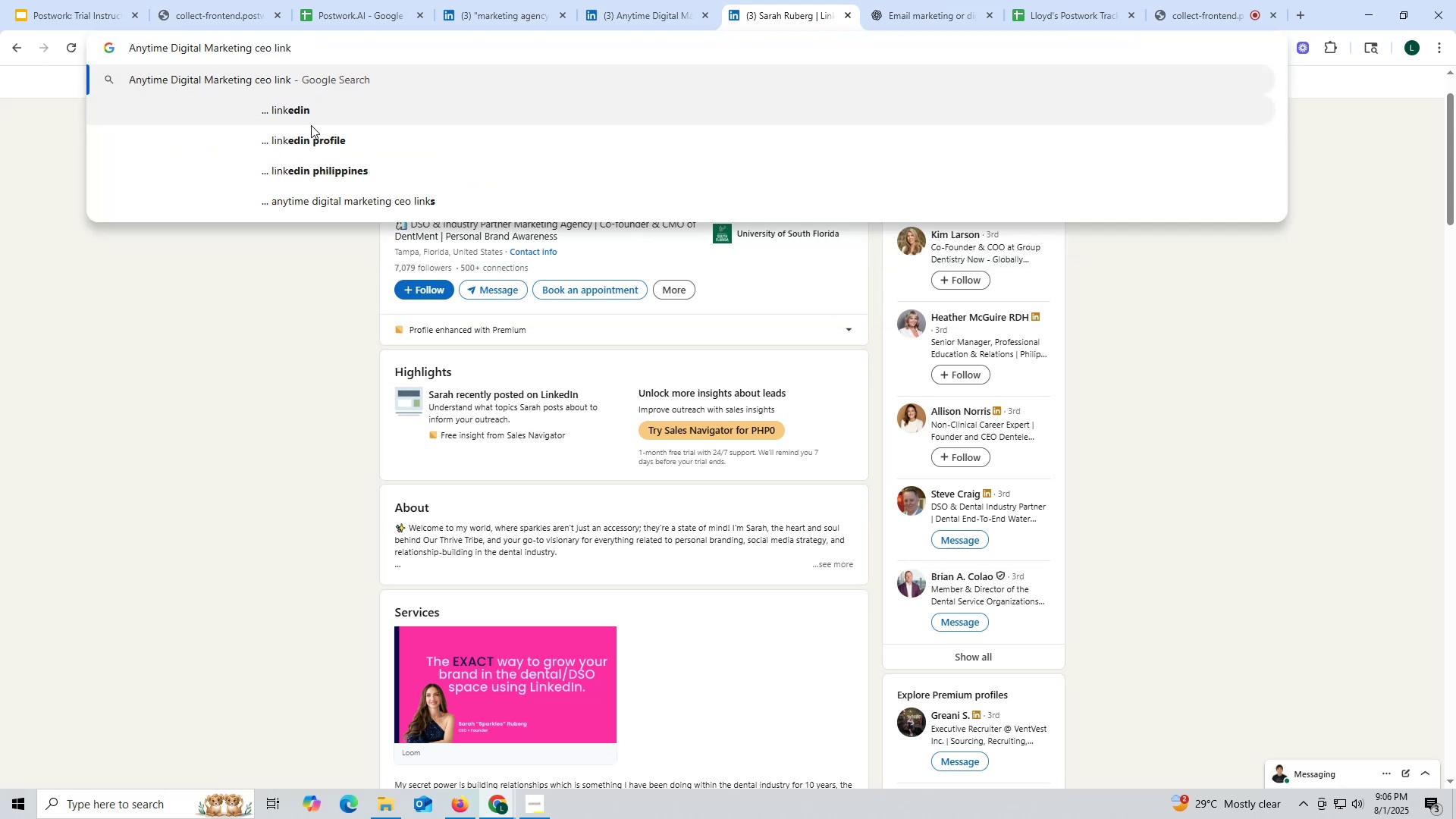 
left_click([309, 111])
 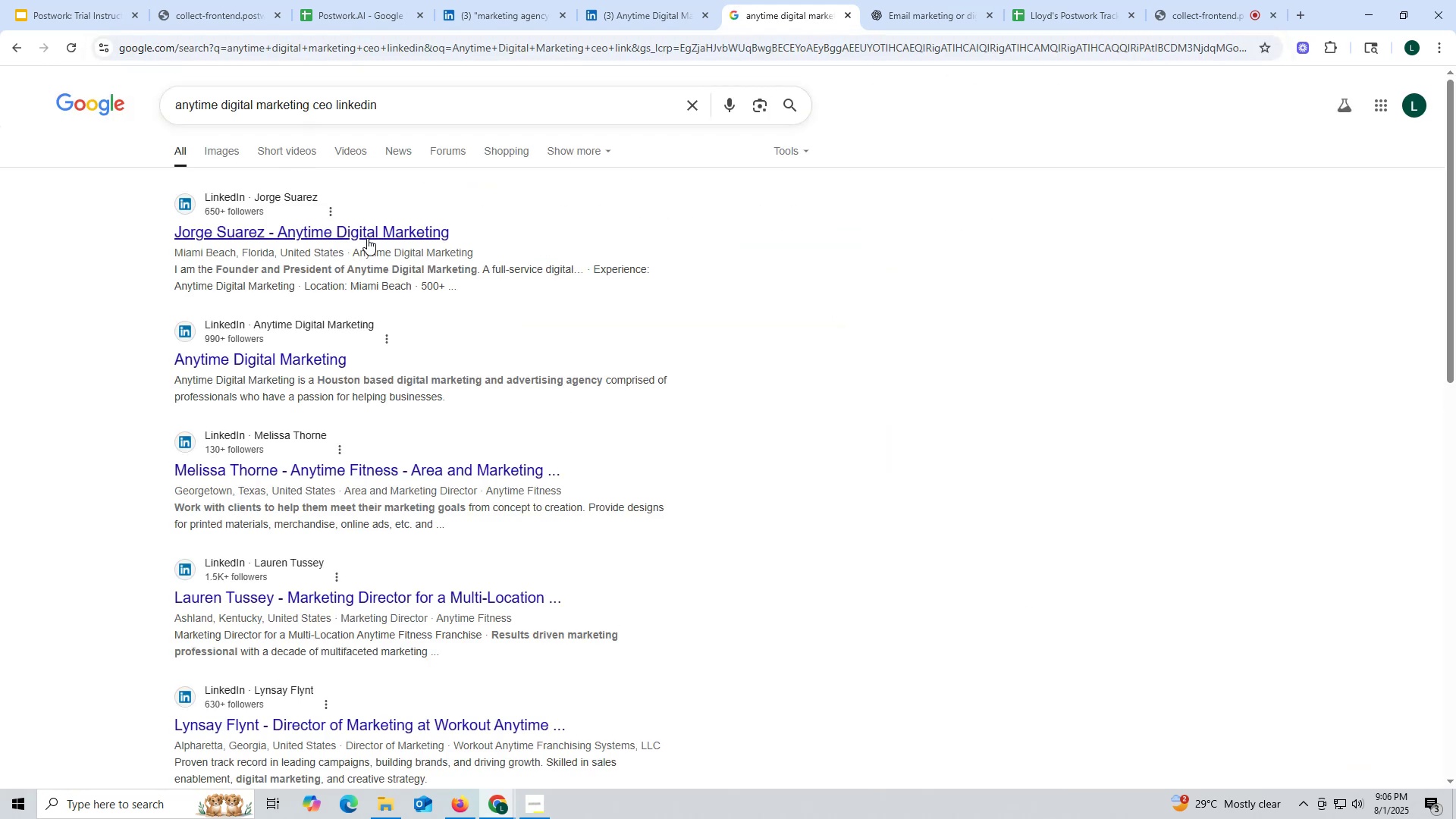 
left_click([362, 235])
 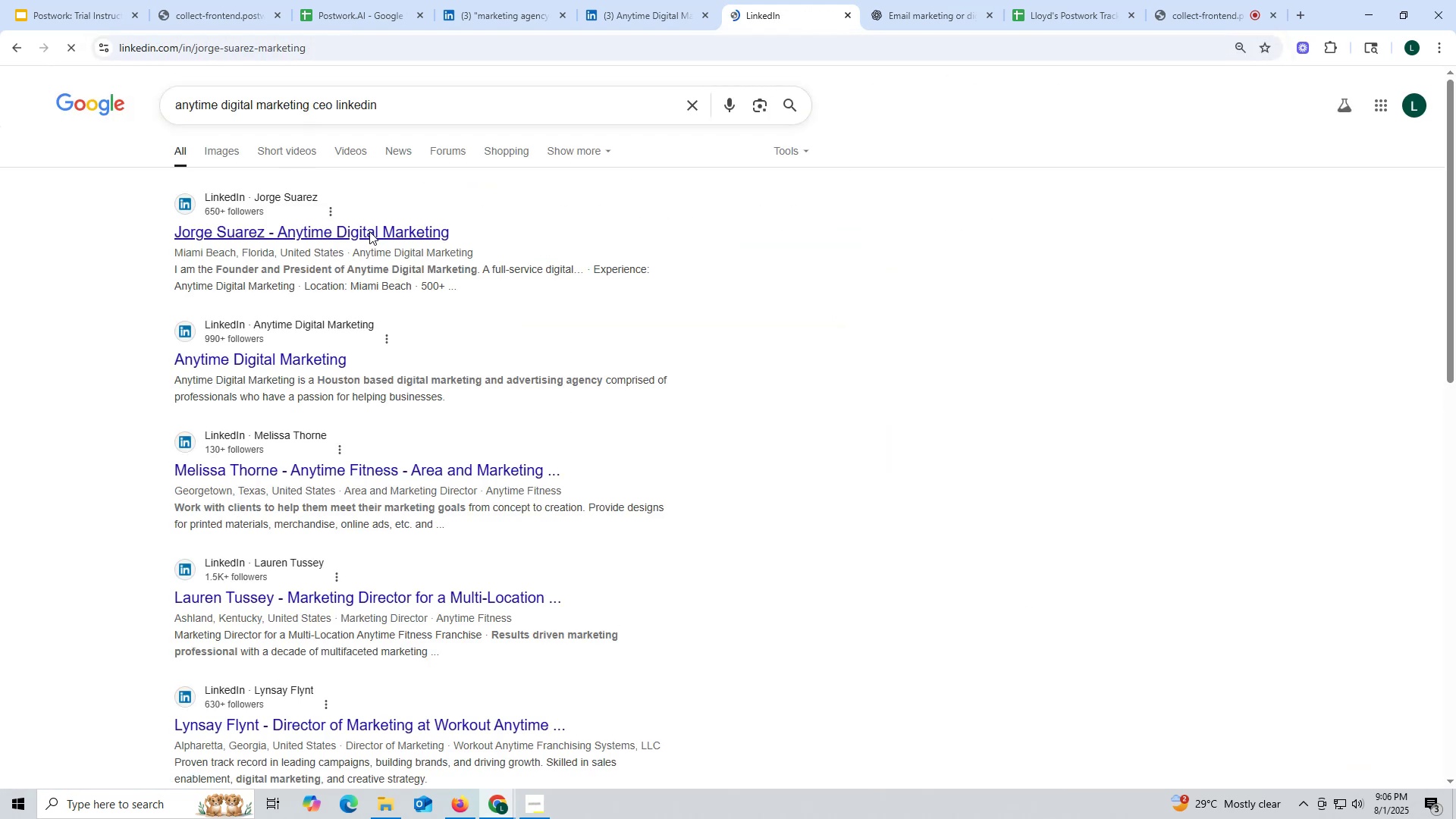 
mouse_move([462, 249])
 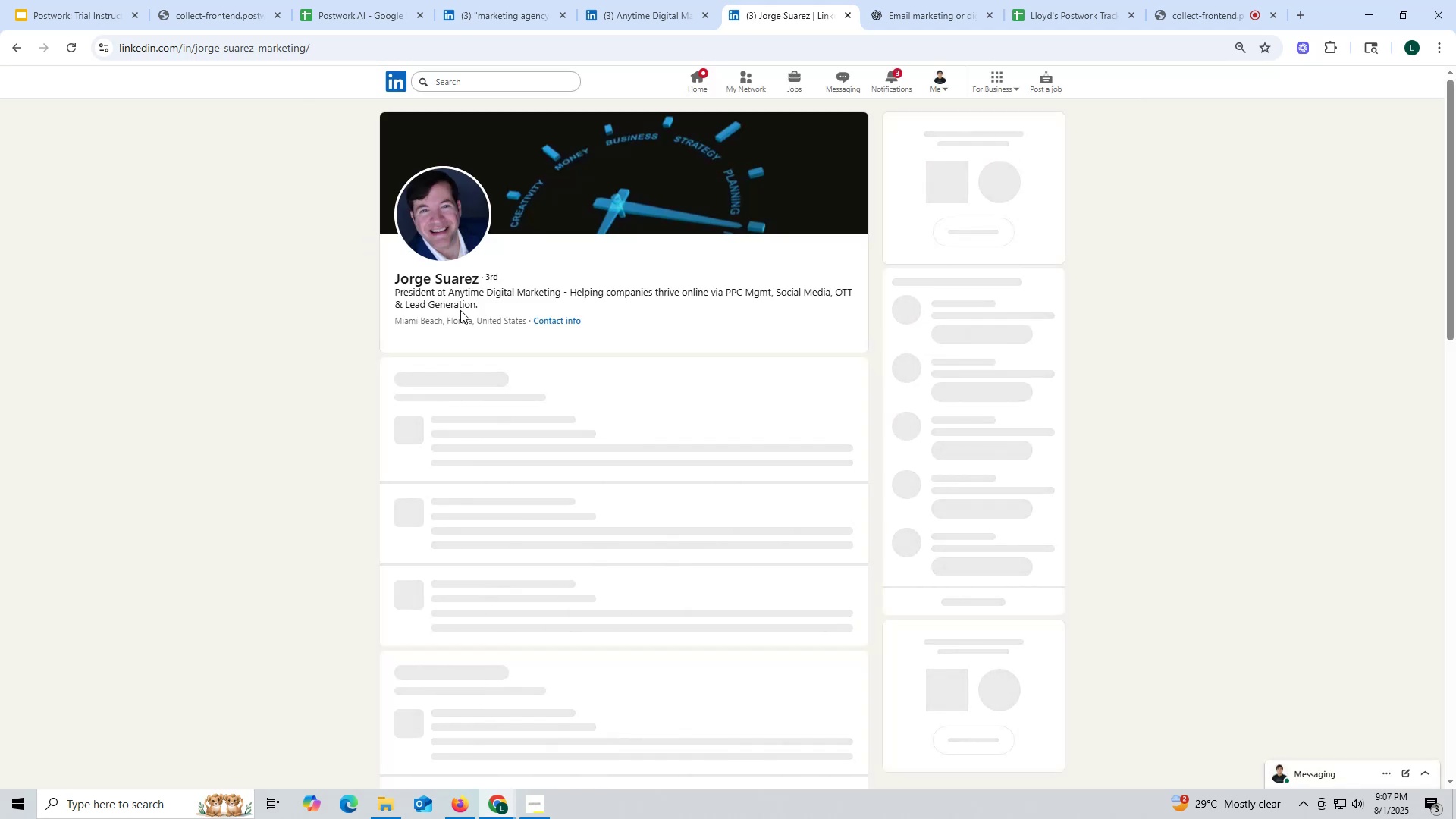 
scroll: coordinate [461, 310], scroll_direction: up, amount: 6.0
 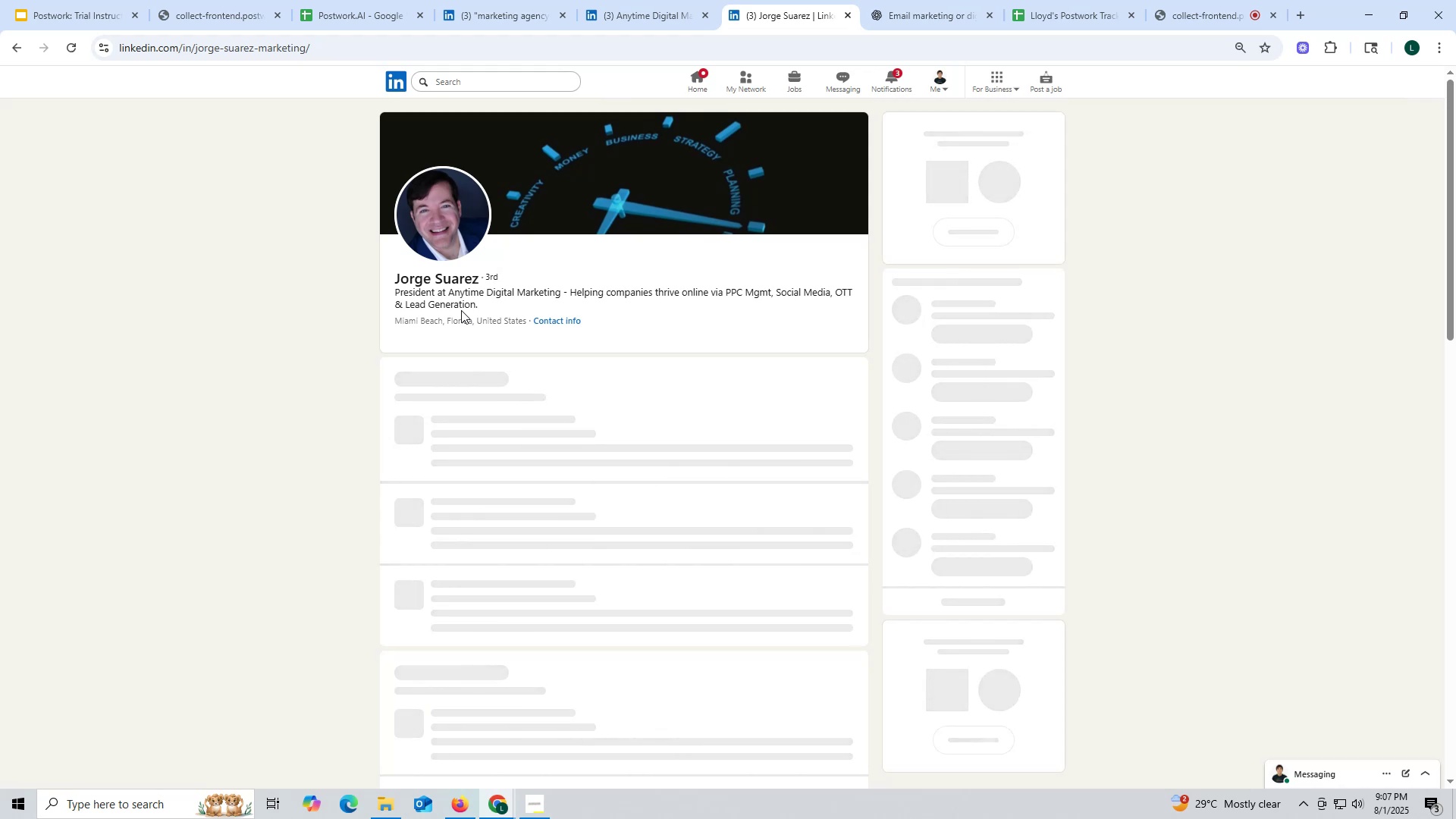 
wait(6.38)
 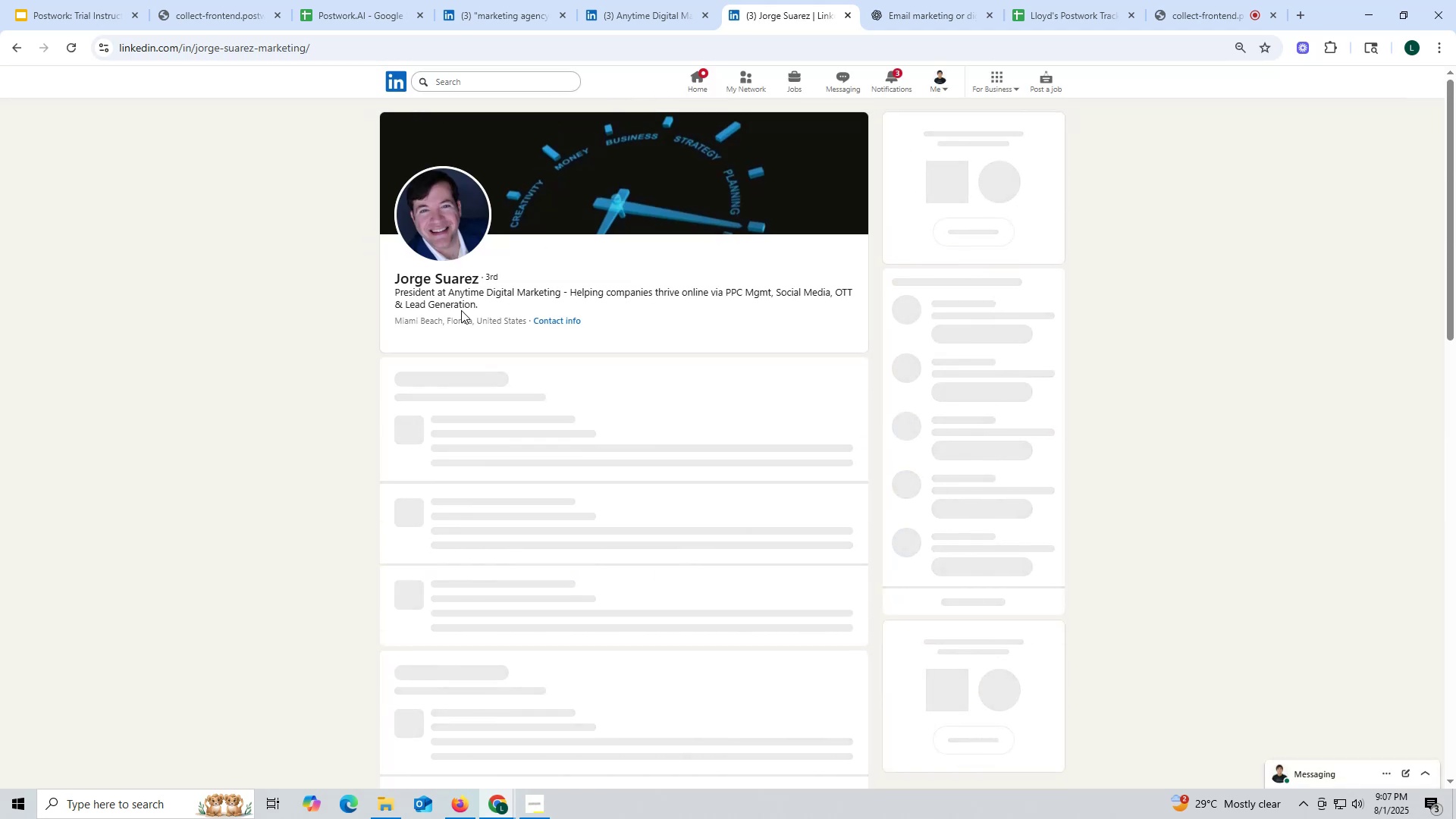 
scroll: coordinate [461, 310], scroll_direction: up, amount: 6.0
 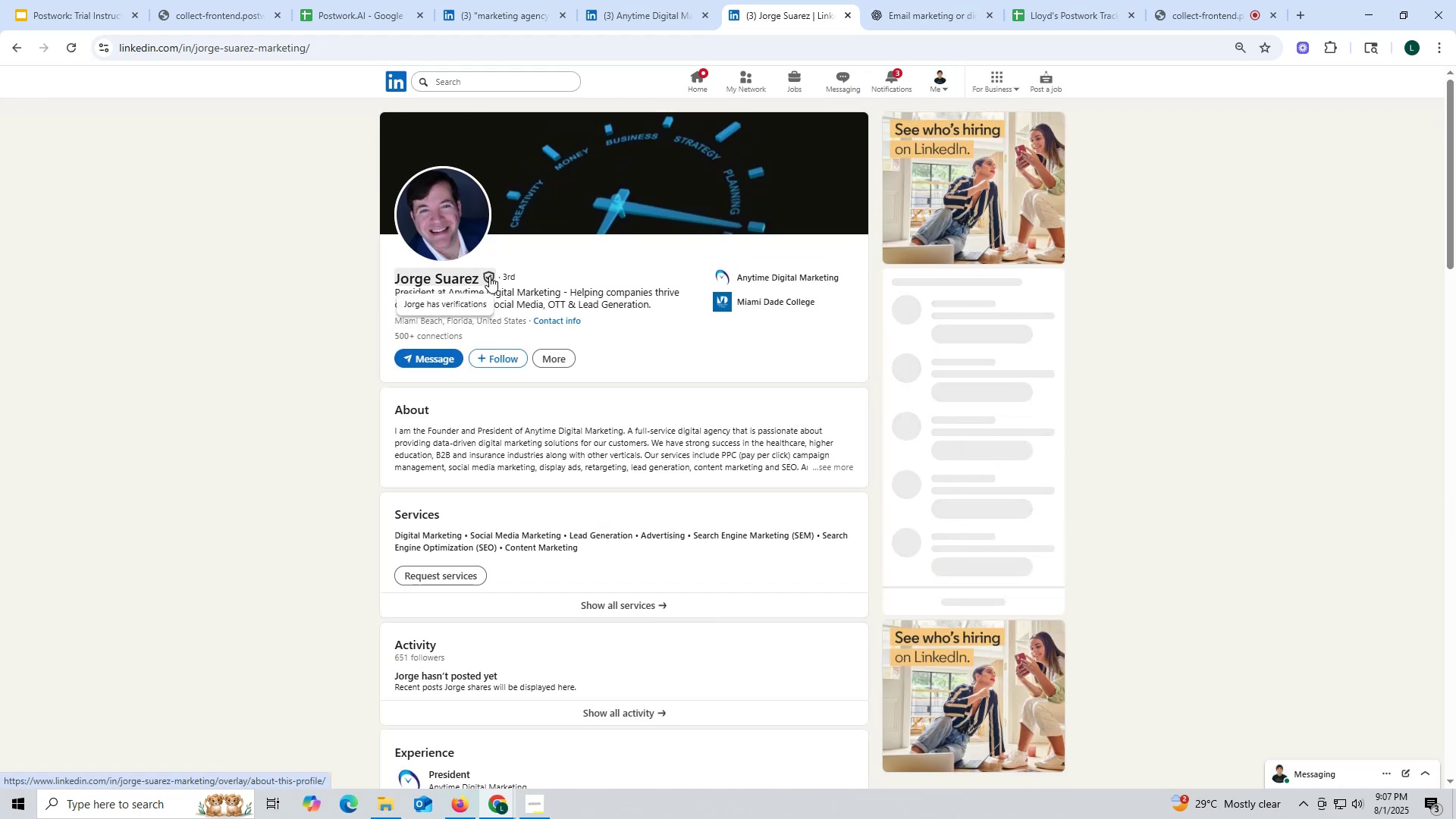 
scroll: coordinate [642, 328], scroll_direction: down, amount: 7.0
 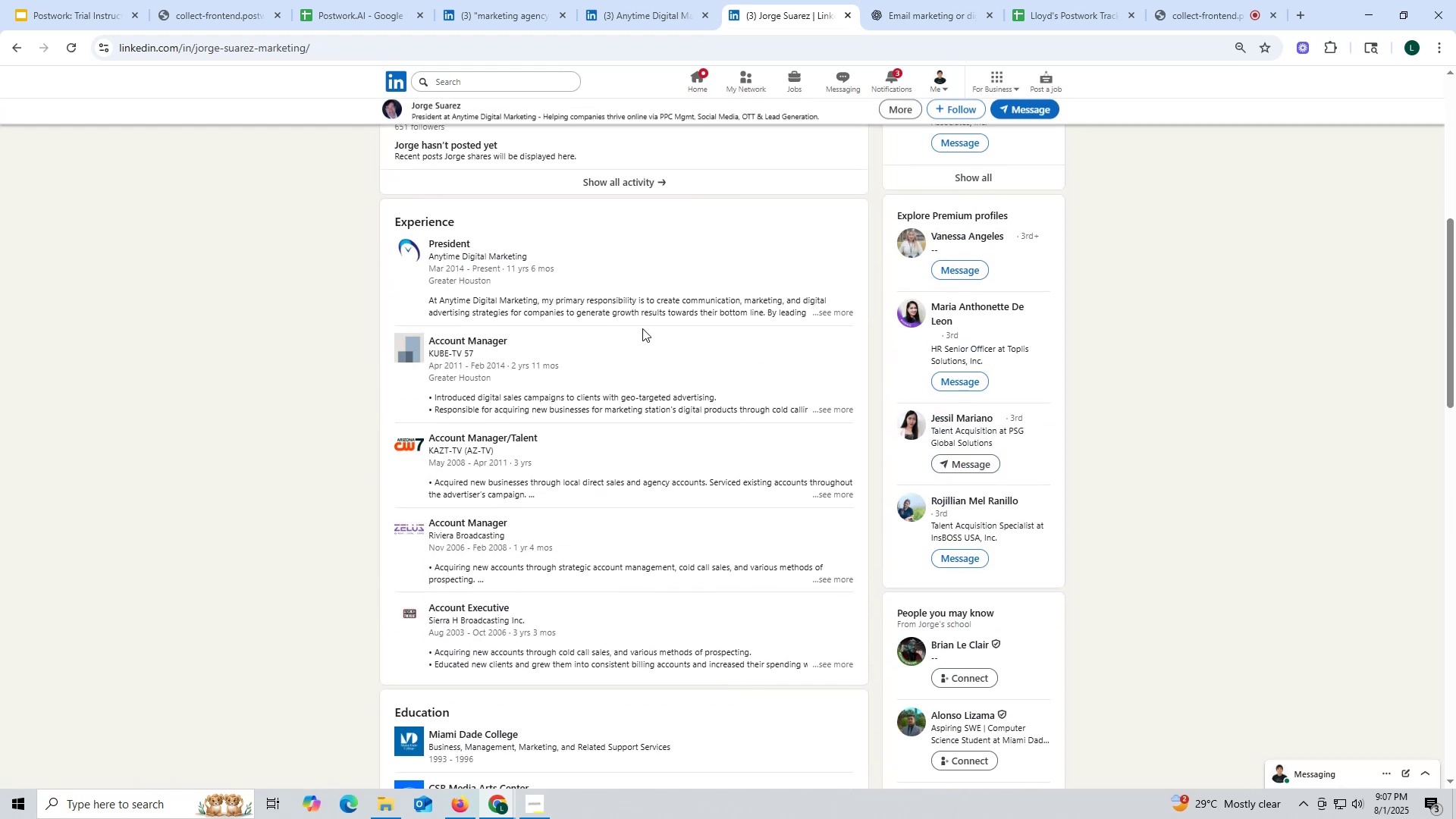 
scroll: coordinate [642, 326], scroll_direction: up, amount: 11.0
 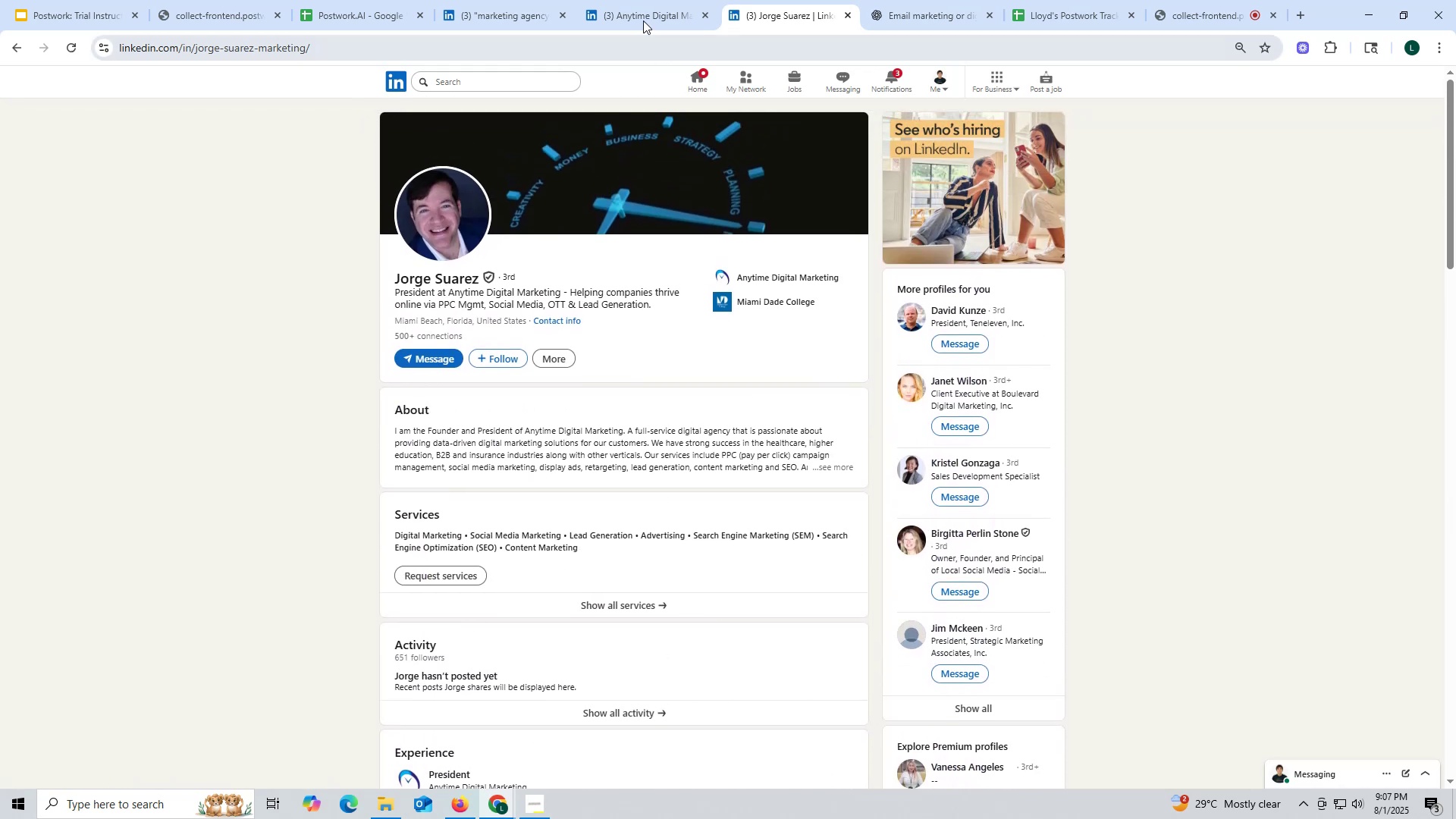 
left_click([639, 6])
 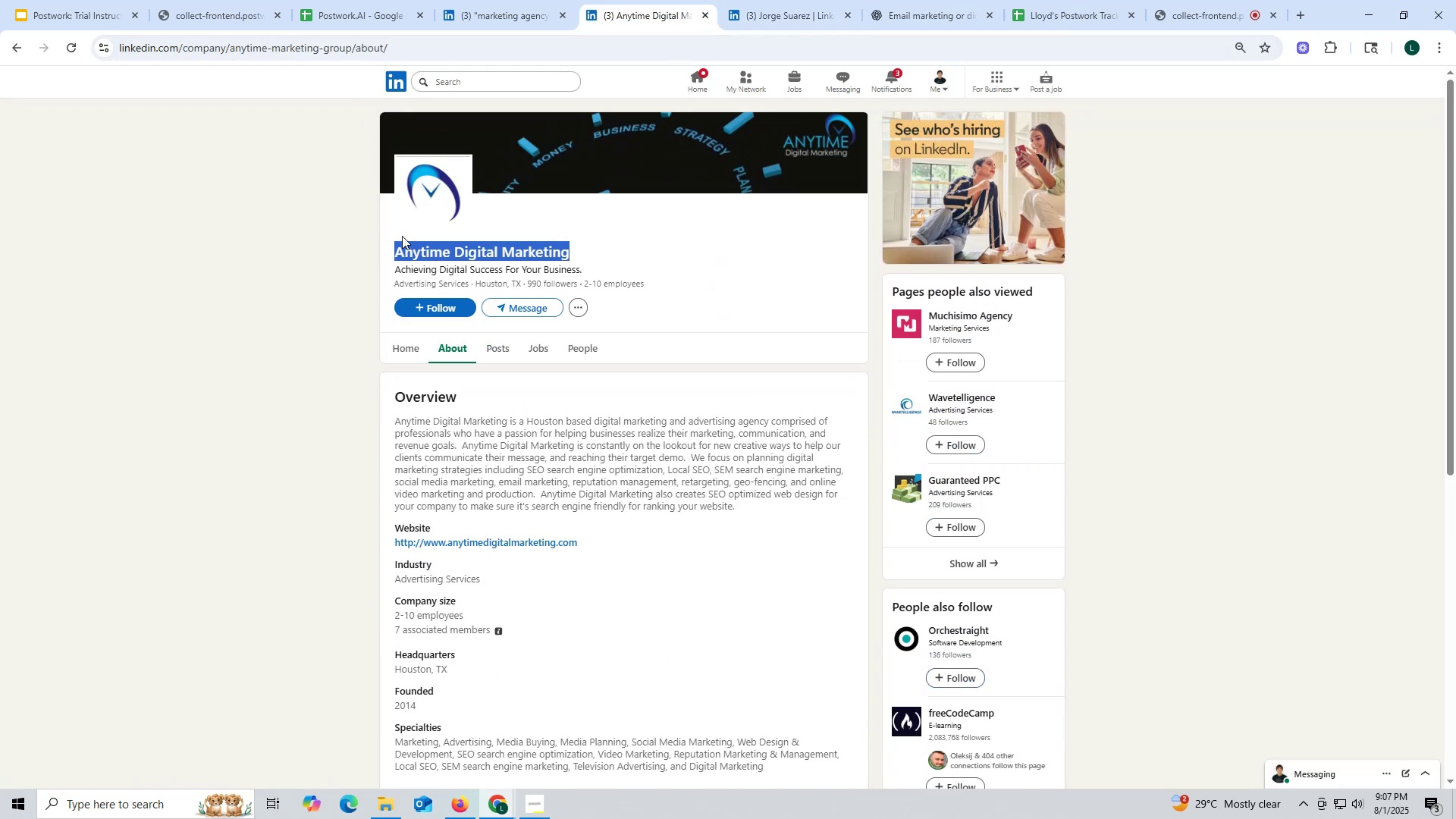 
key(Control+ControlLeft)
 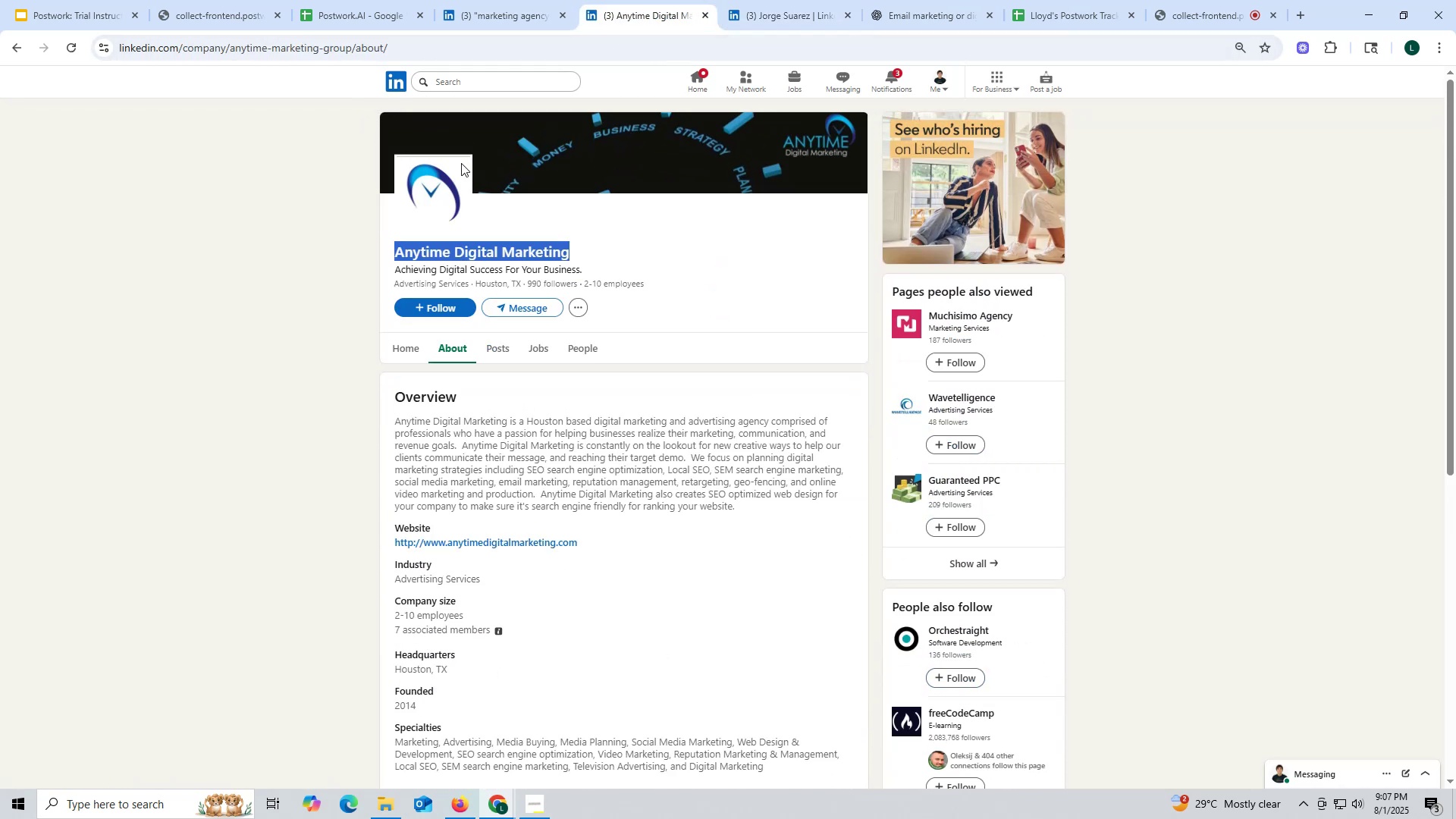 
key(Control+C)
 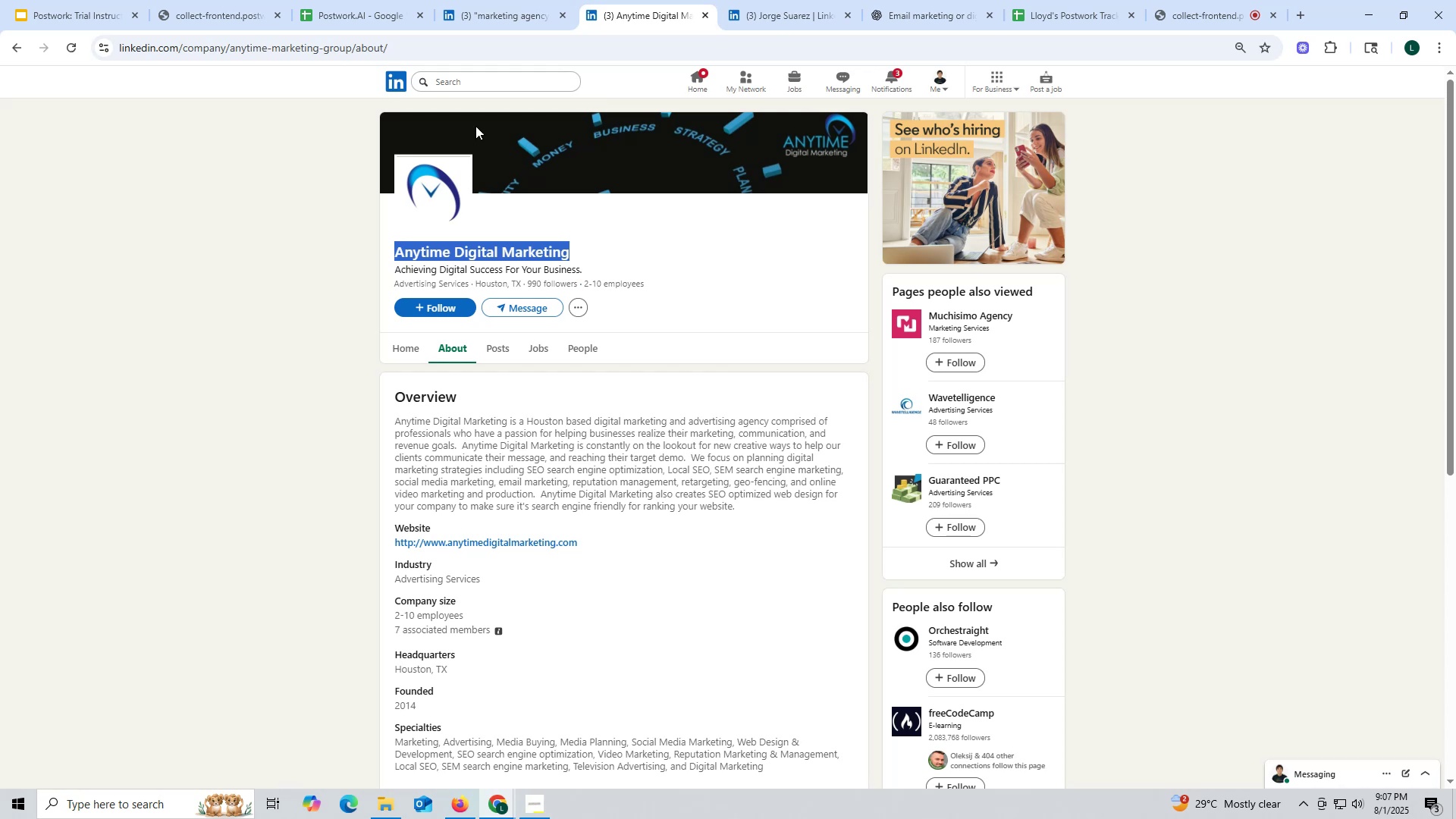 
key(Control+ControlLeft)
 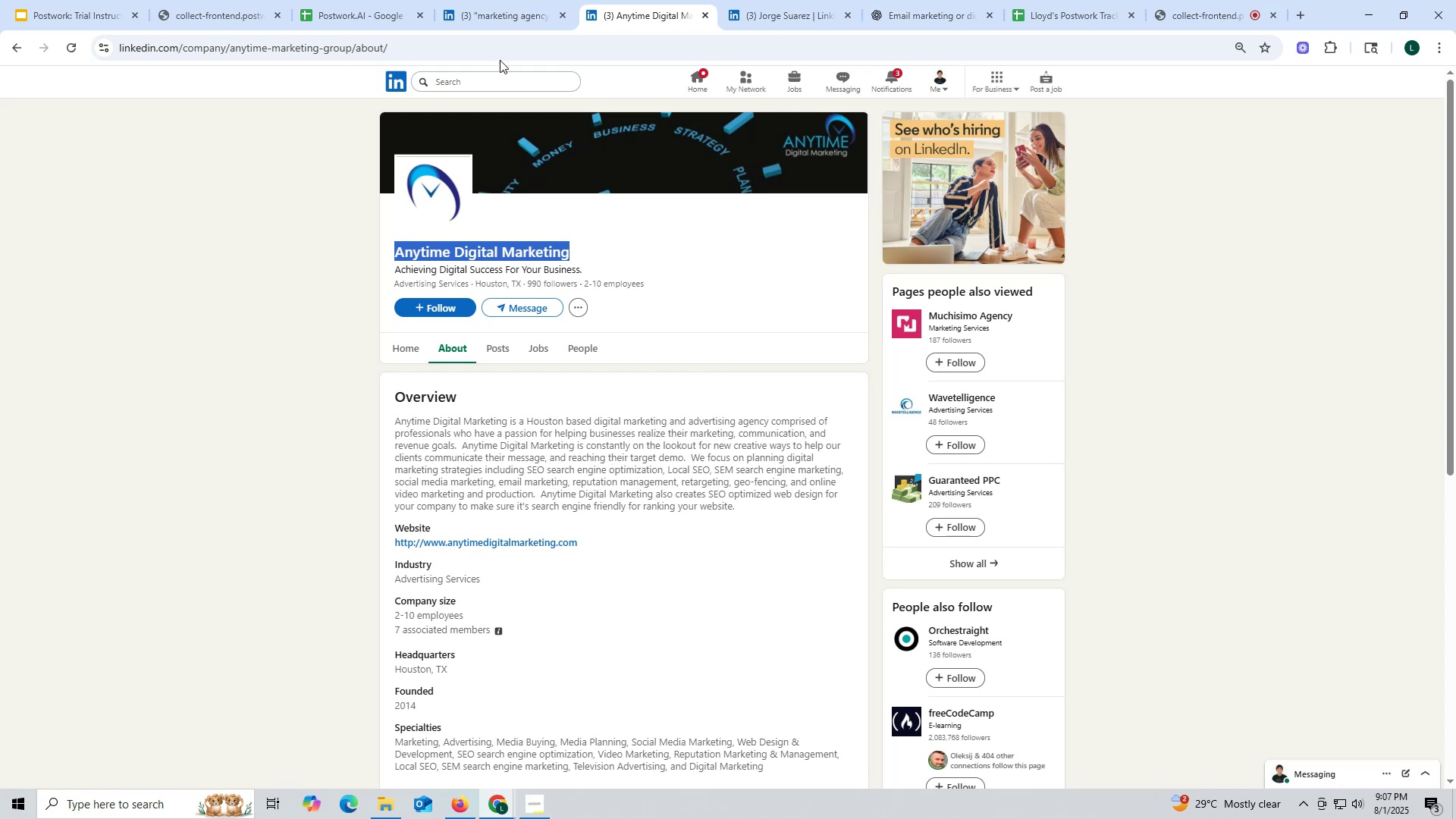 
key(Control+C)
 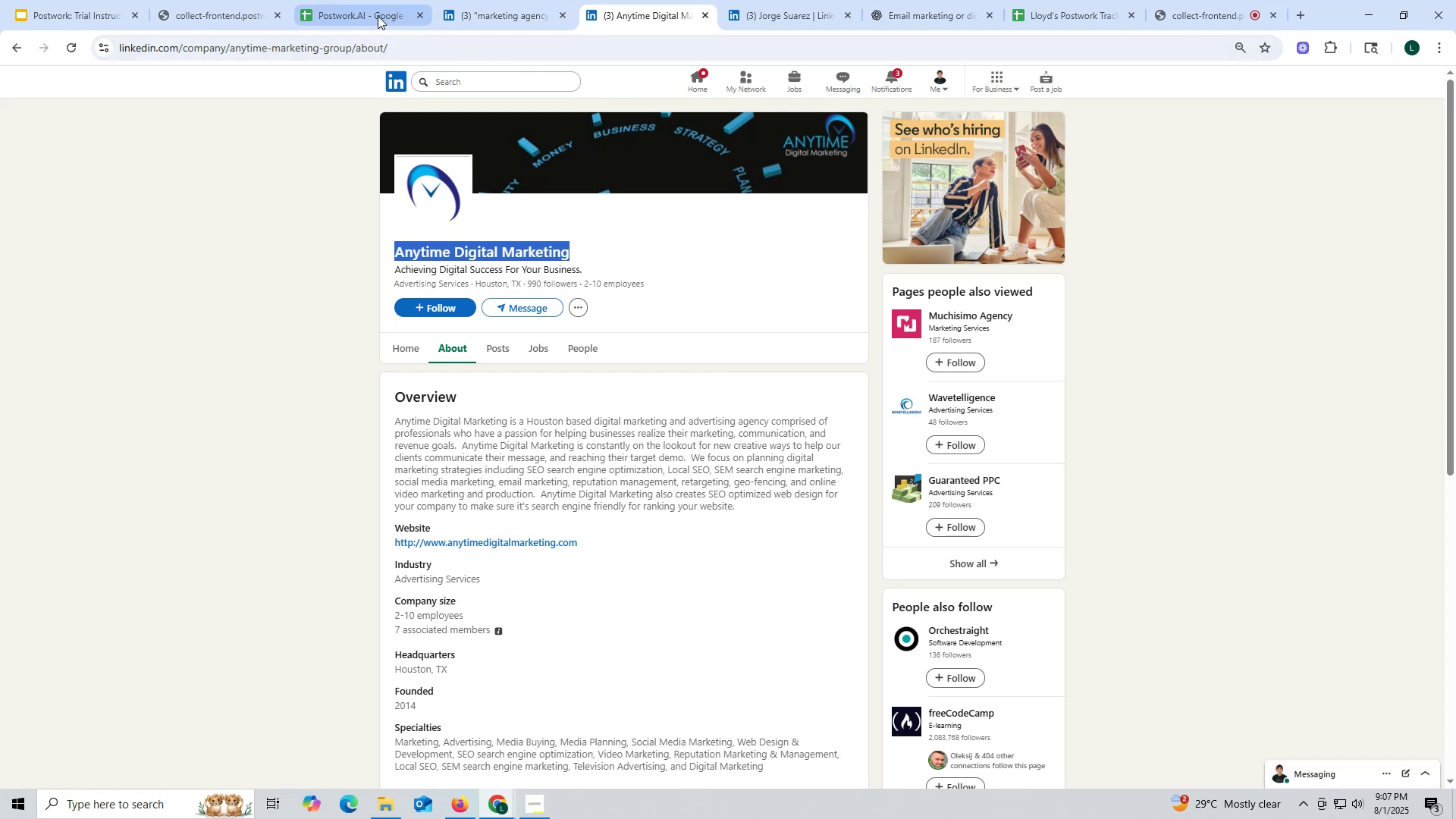 
left_click([376, 12])
 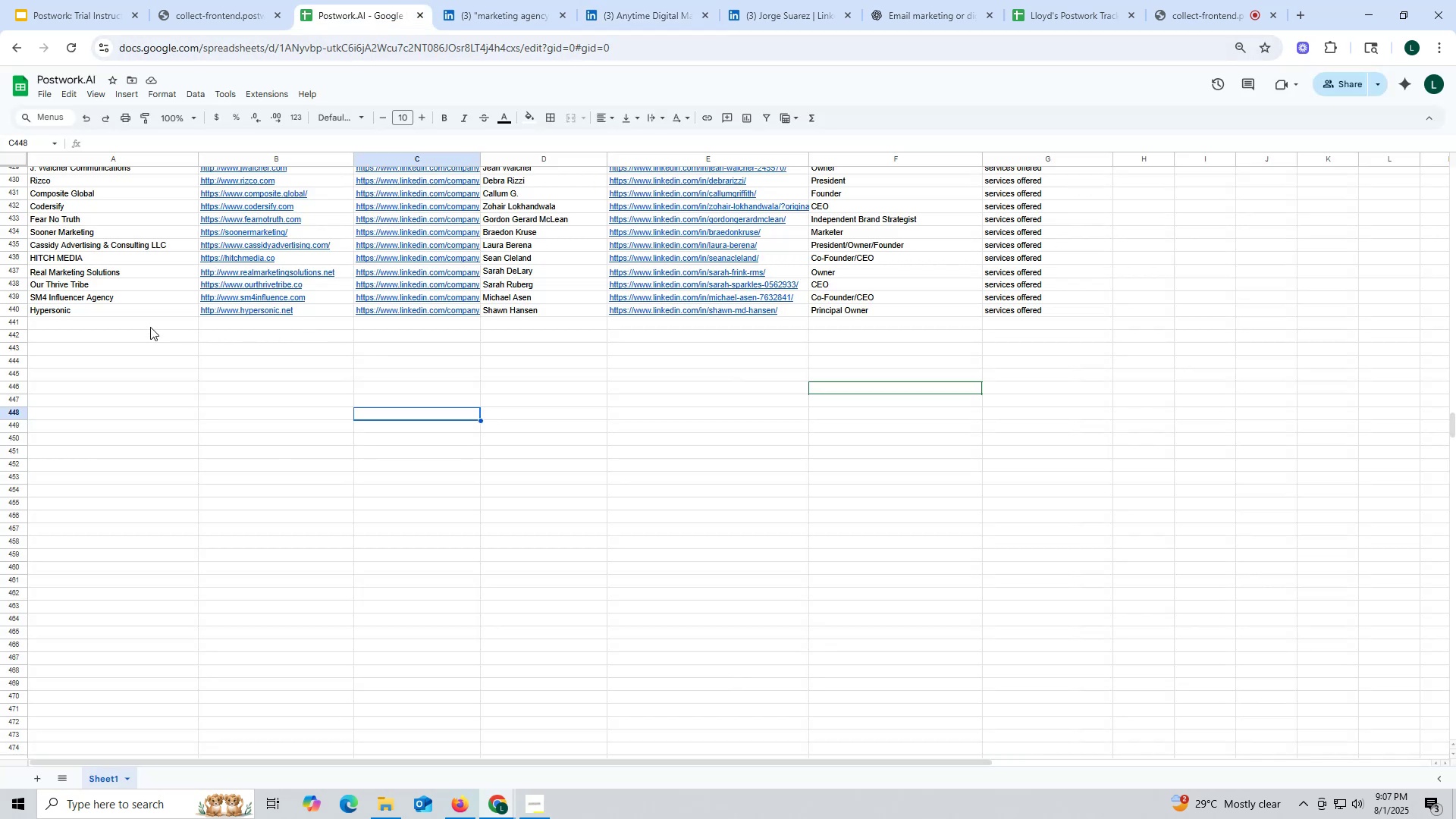 
double_click([149, 325])
 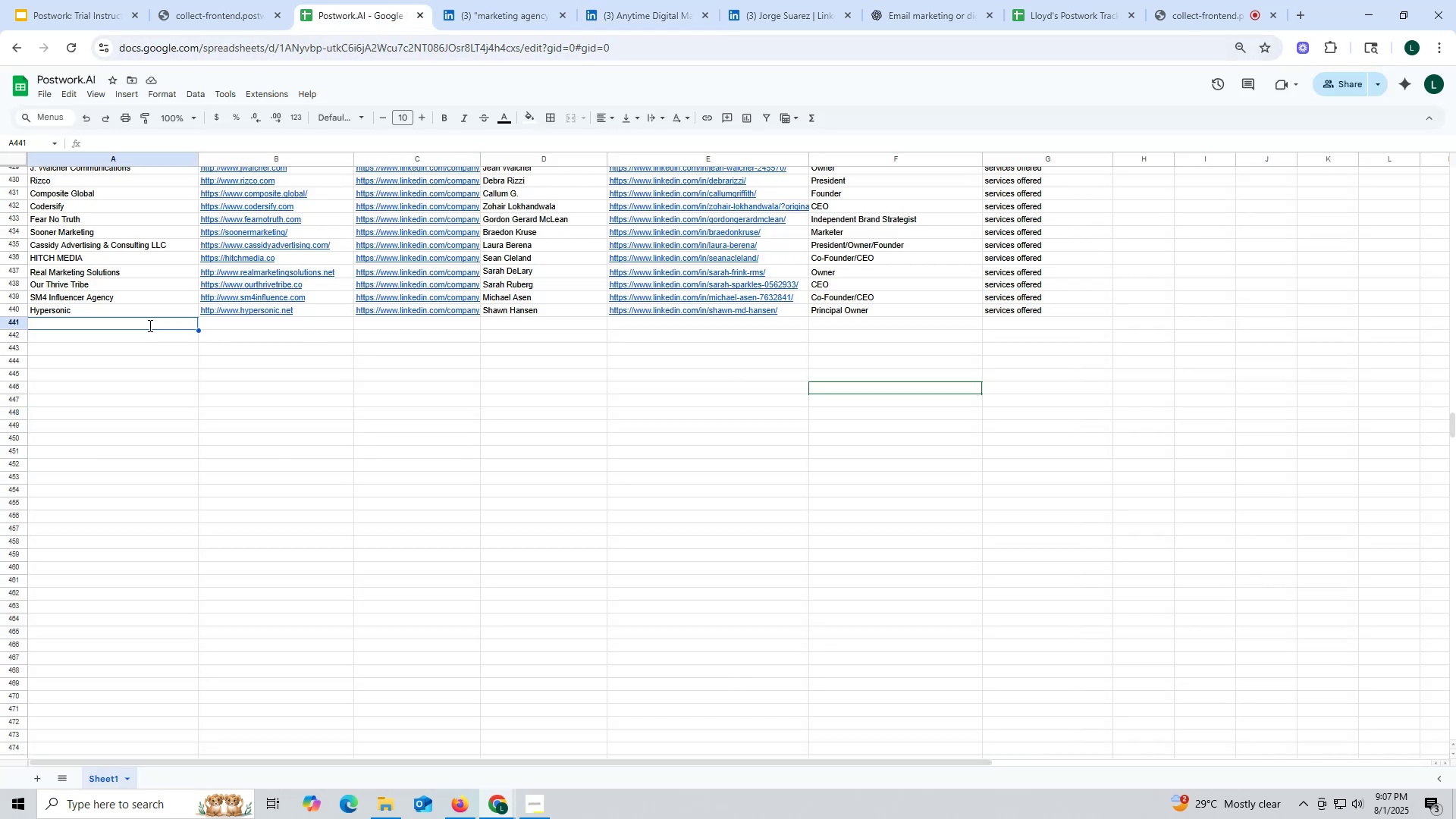 
key(Control+ControlLeft)
 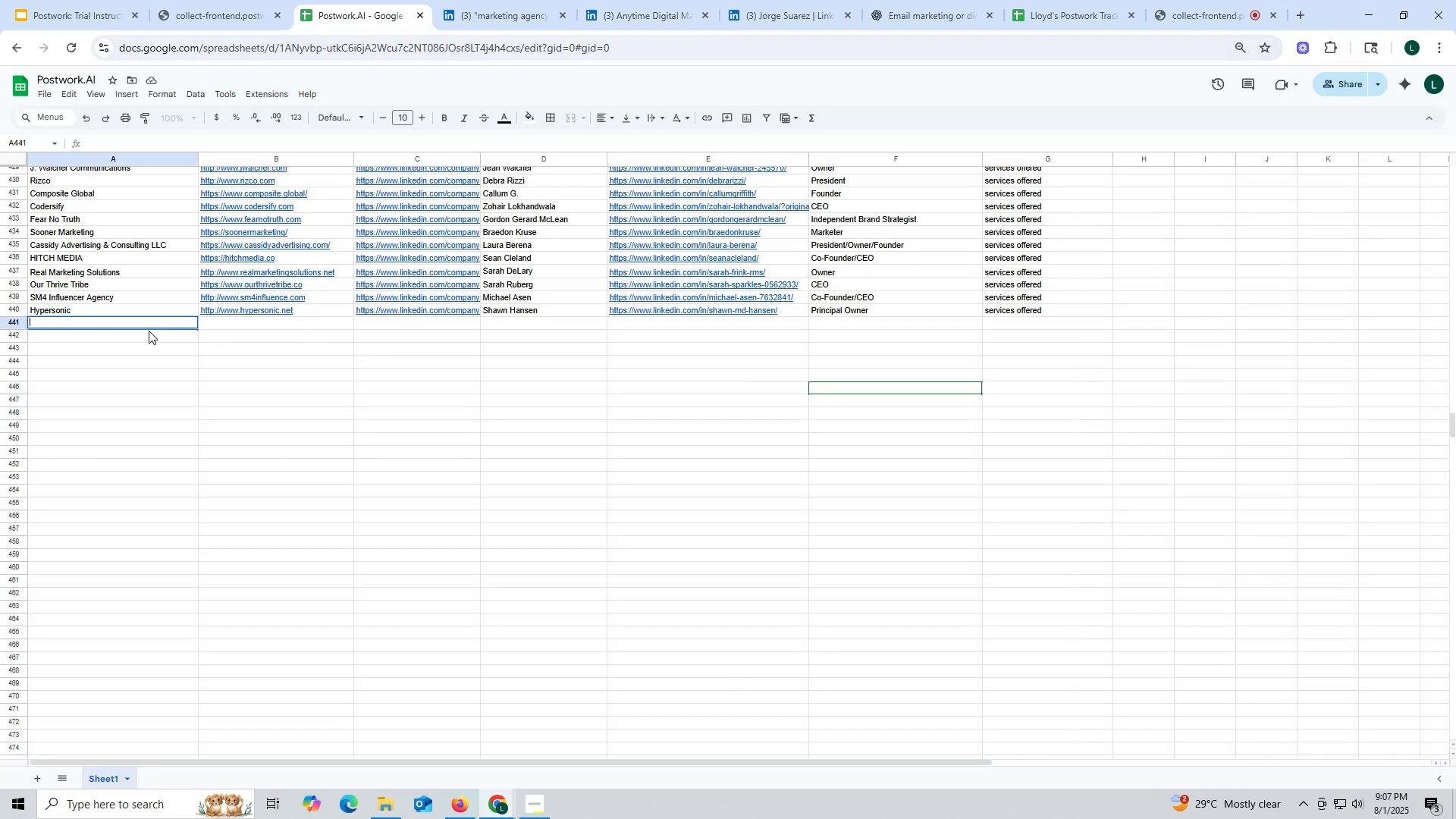 
key(Control+V)
 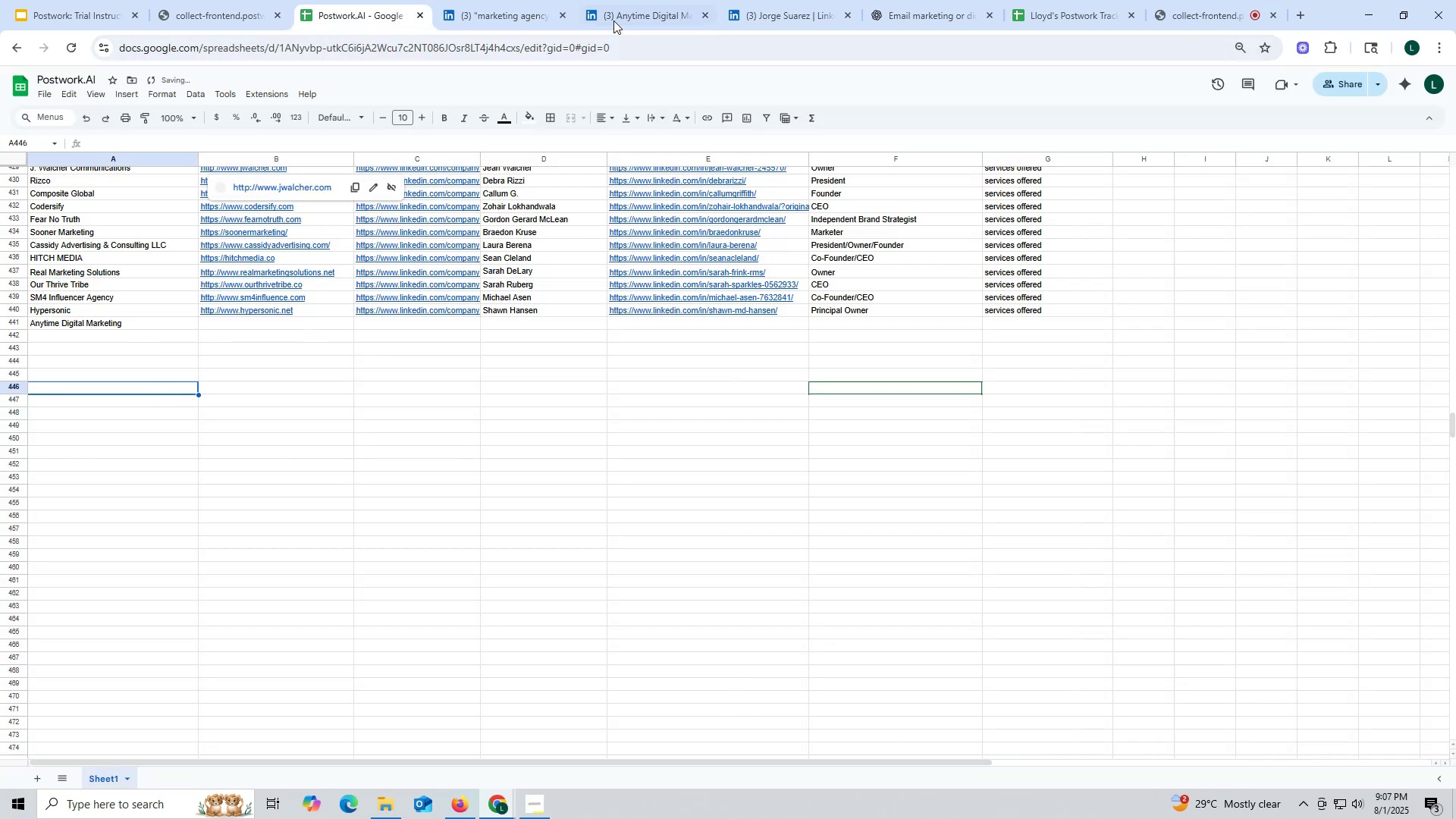 
left_click([640, 5])
 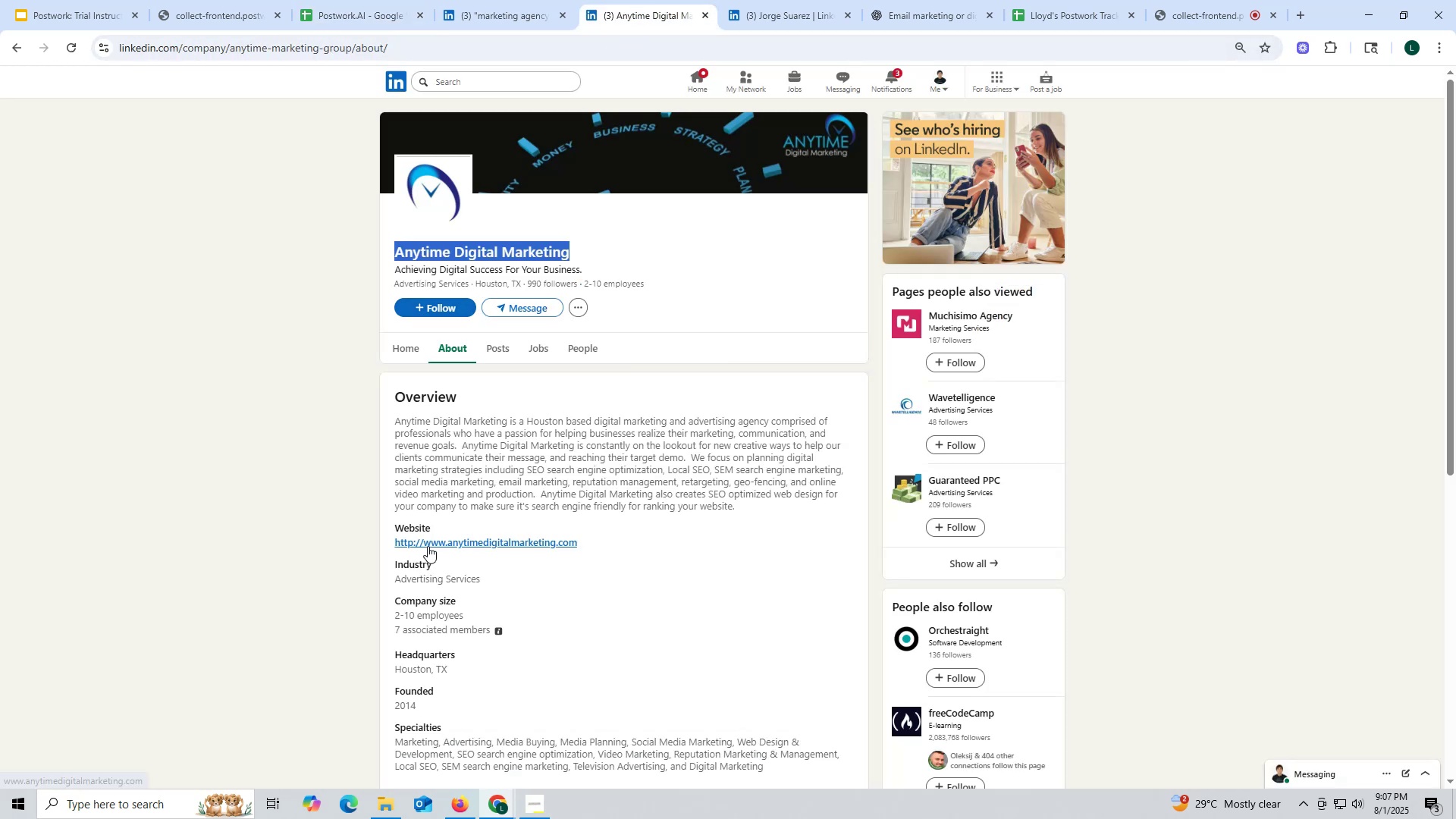 
left_click_drag(start_coordinate=[386, 540], to_coordinate=[596, 544])
 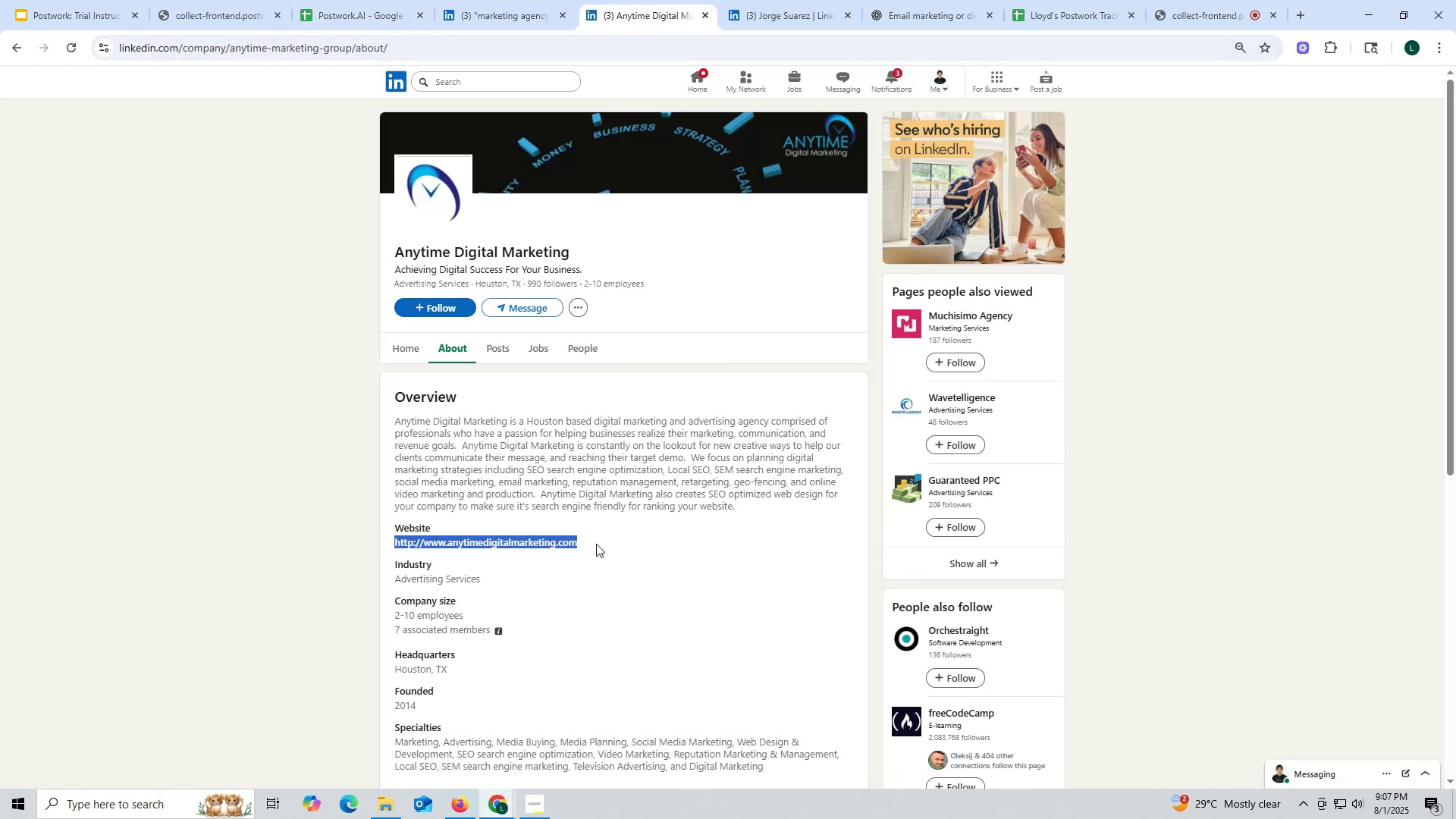 
key(Control+ControlLeft)
 